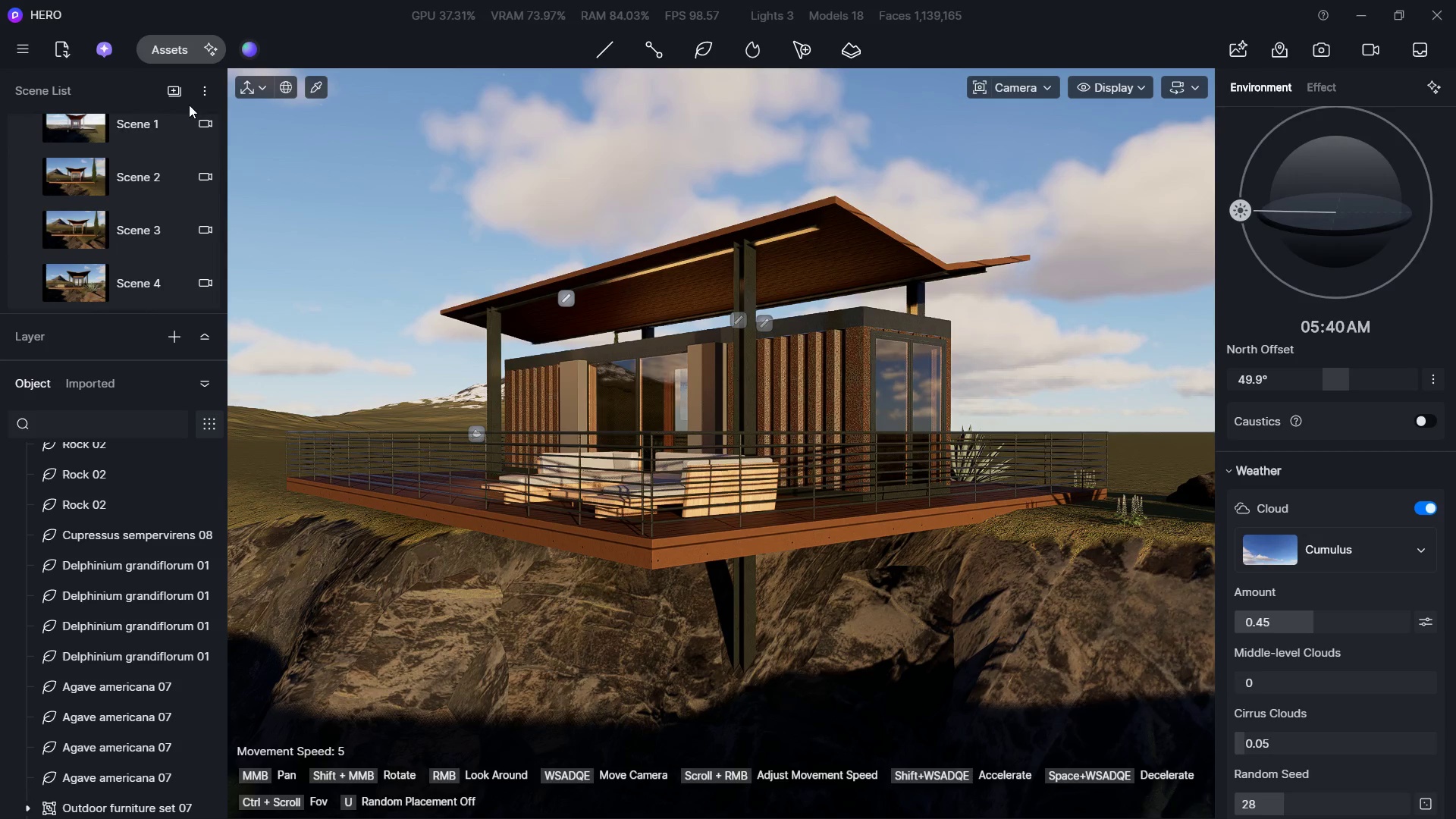 
left_click([175, 95])
 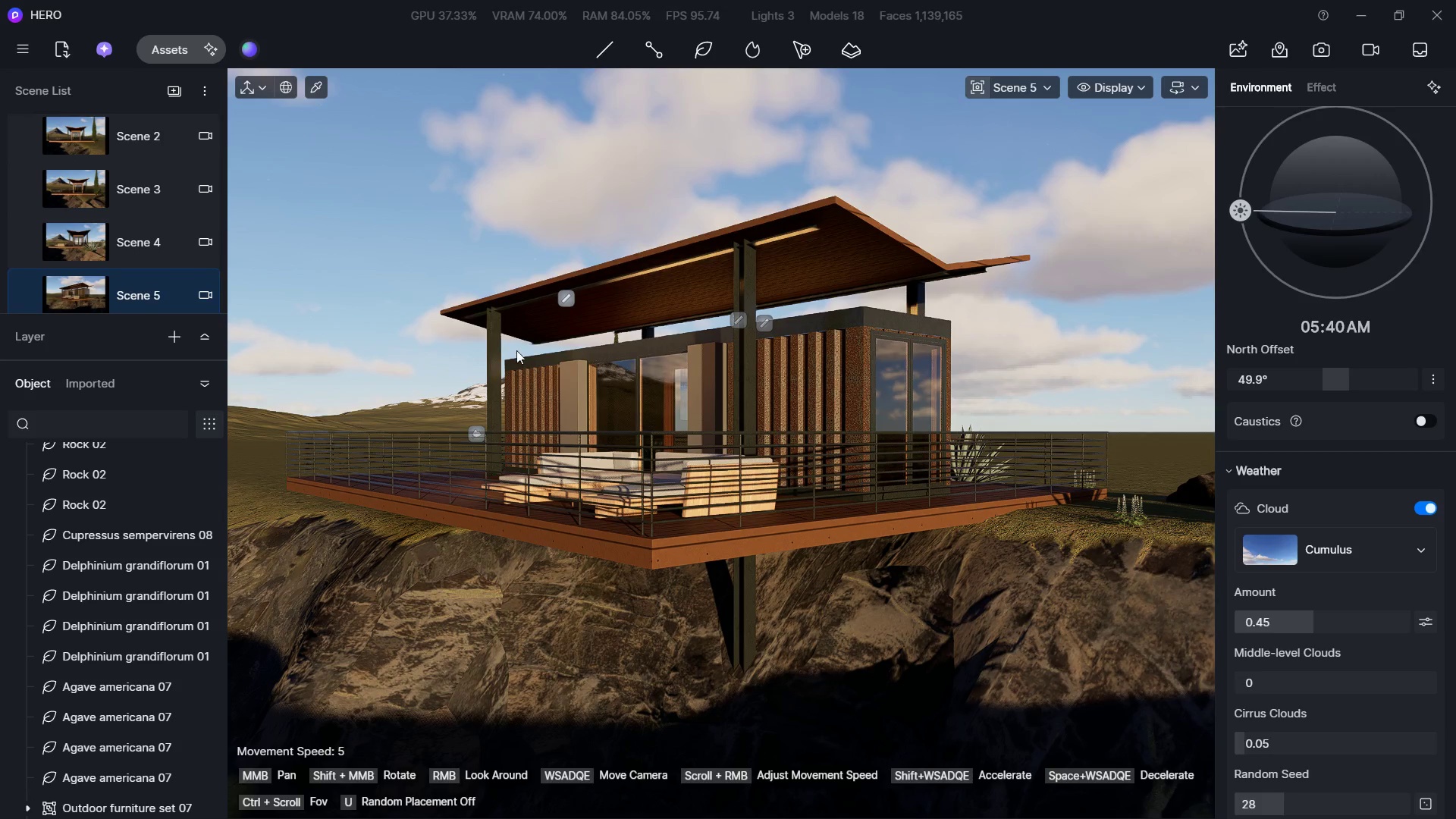 
left_click([185, 45])
 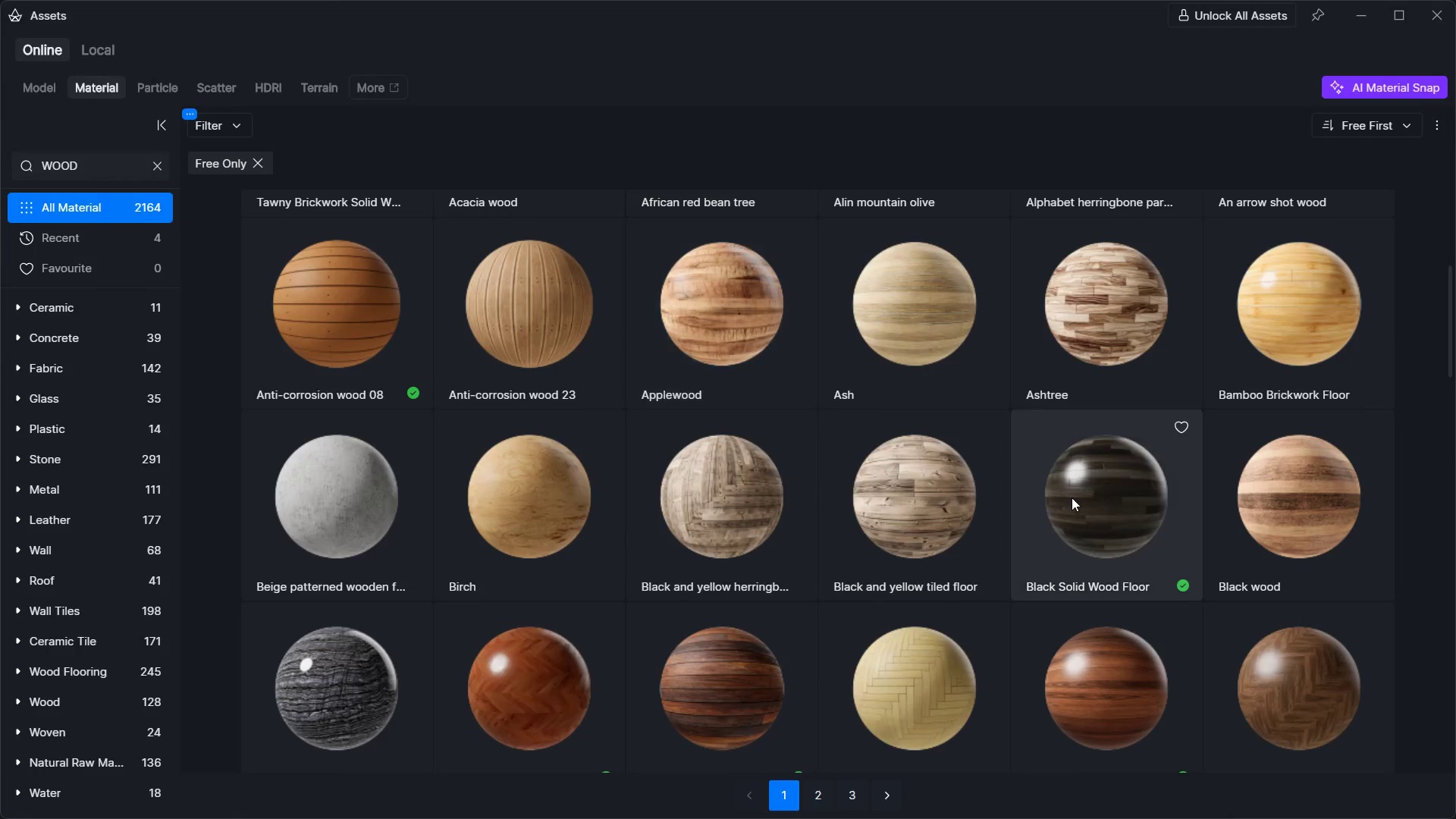 
left_click([1073, 499])
 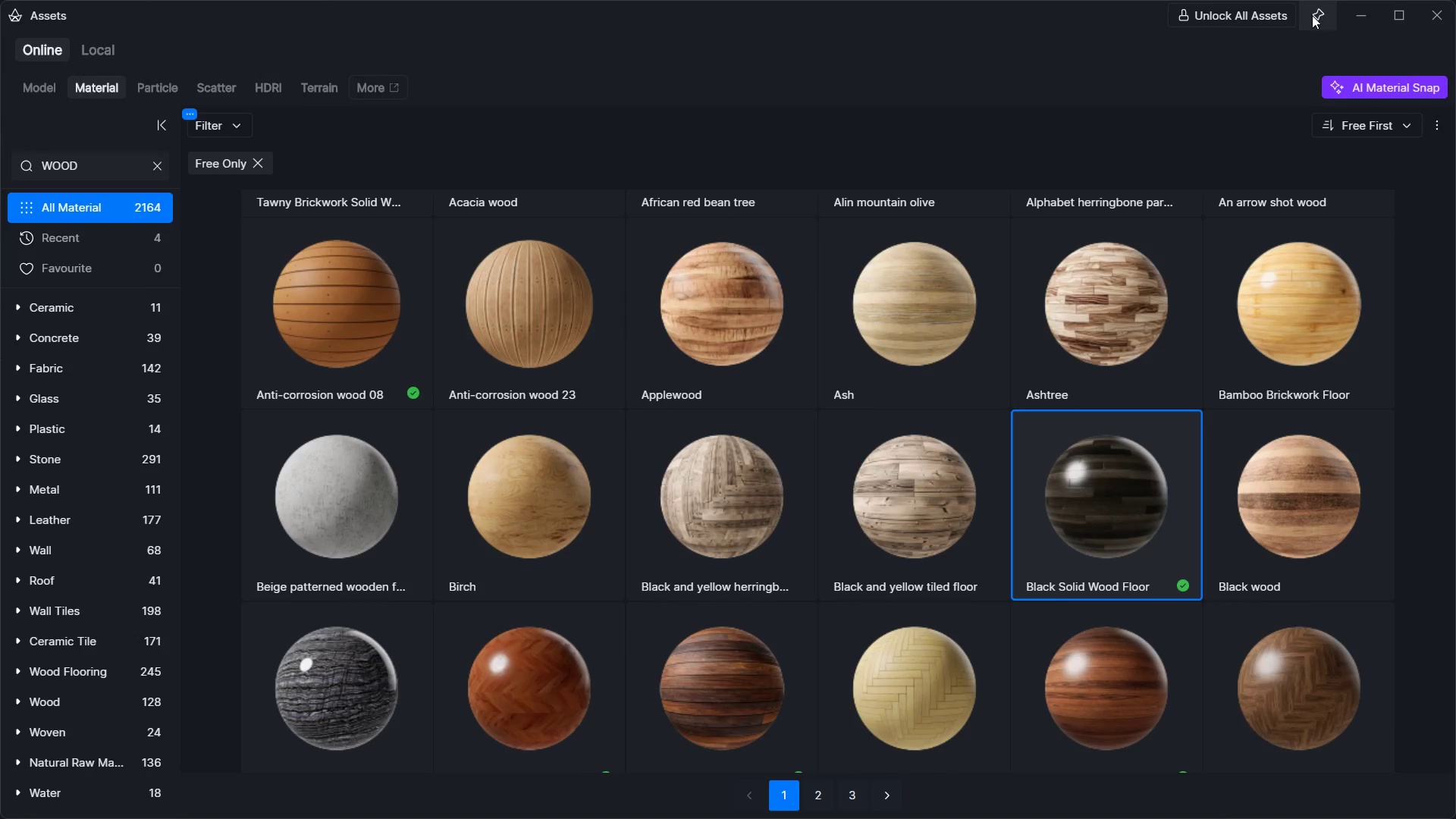 
left_click([1366, 15])
 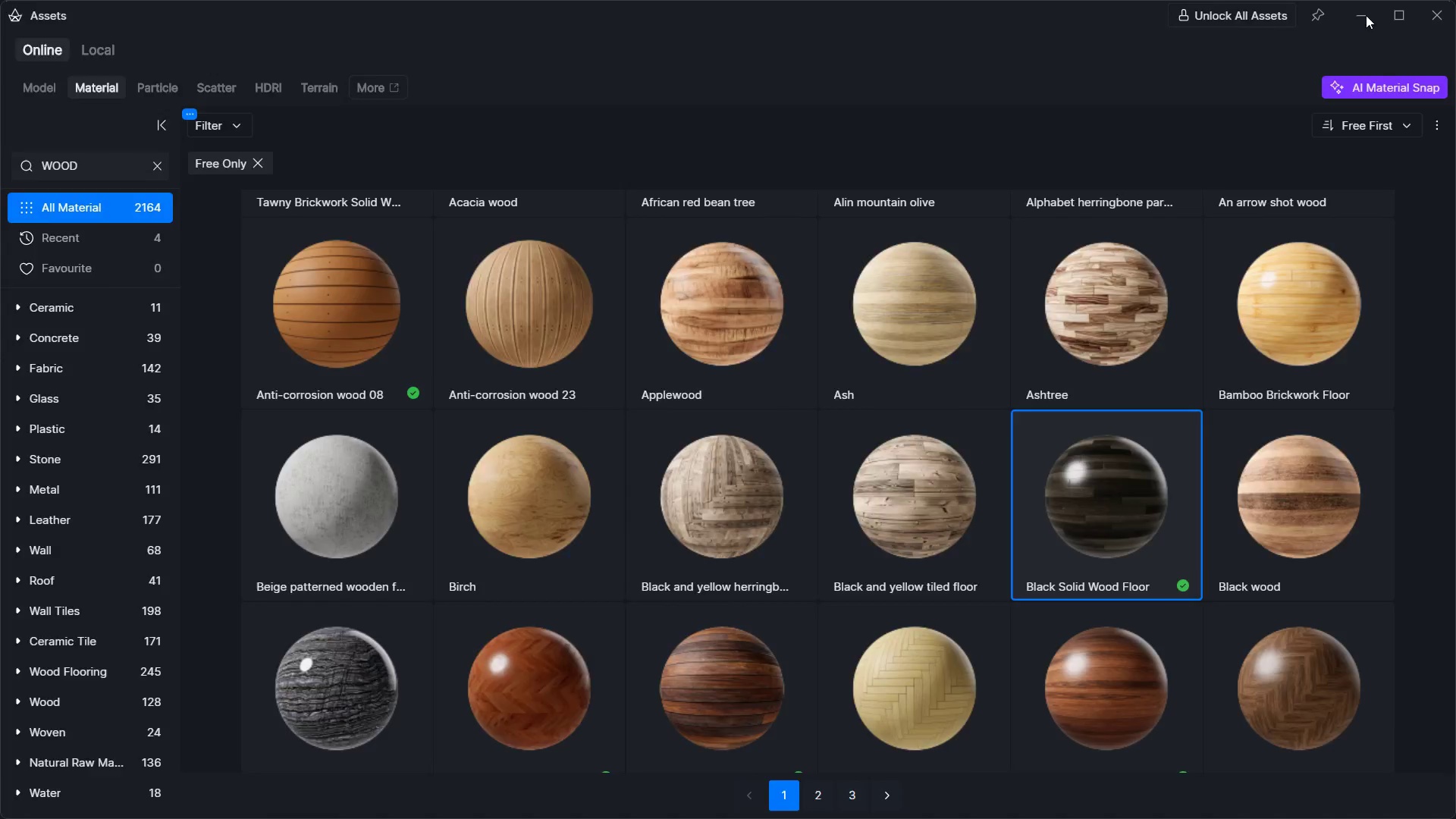 
hold_key(key=W, duration=0.86)
 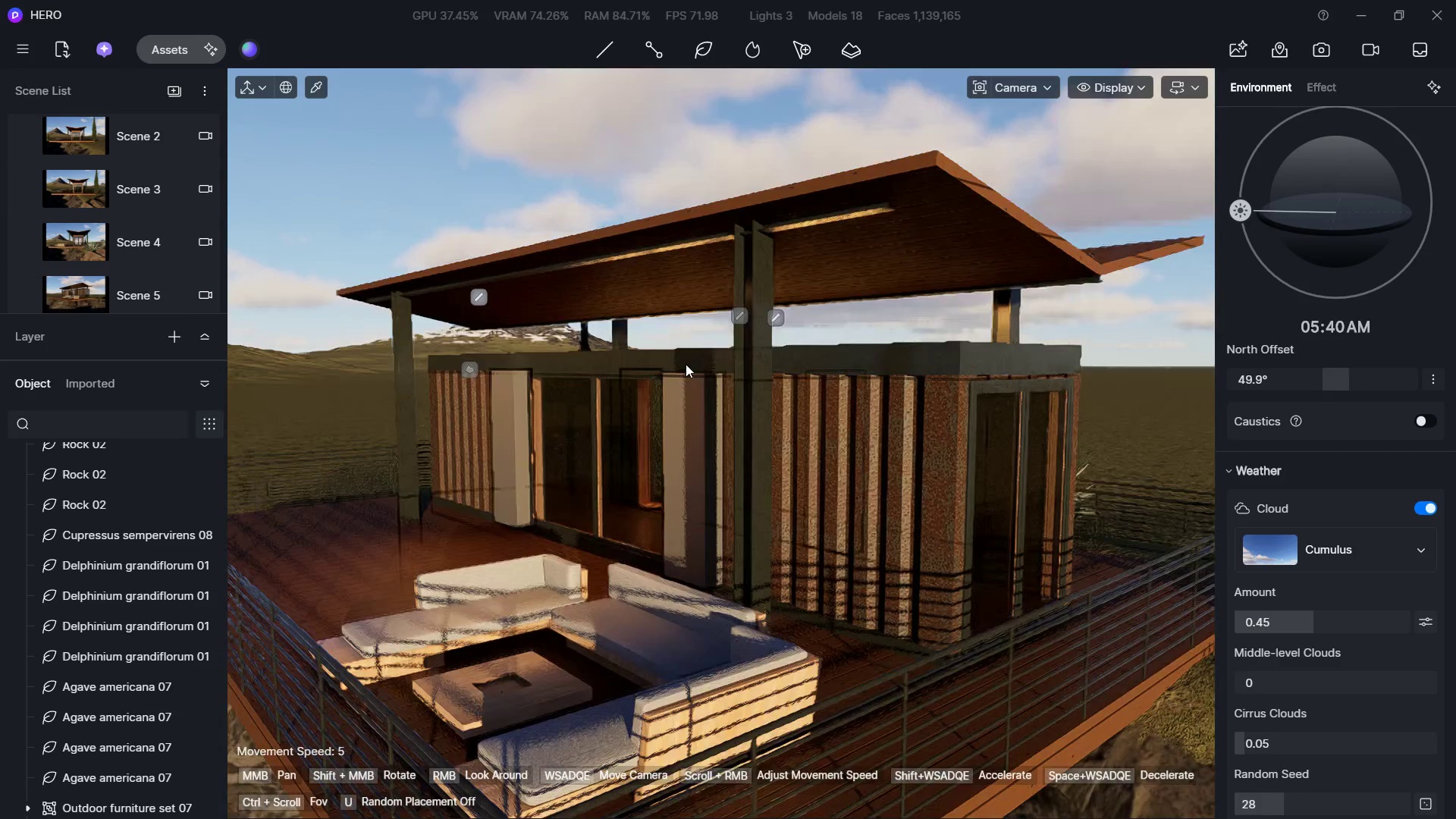 
hold_key(key=ShiftLeft, duration=1.58)
 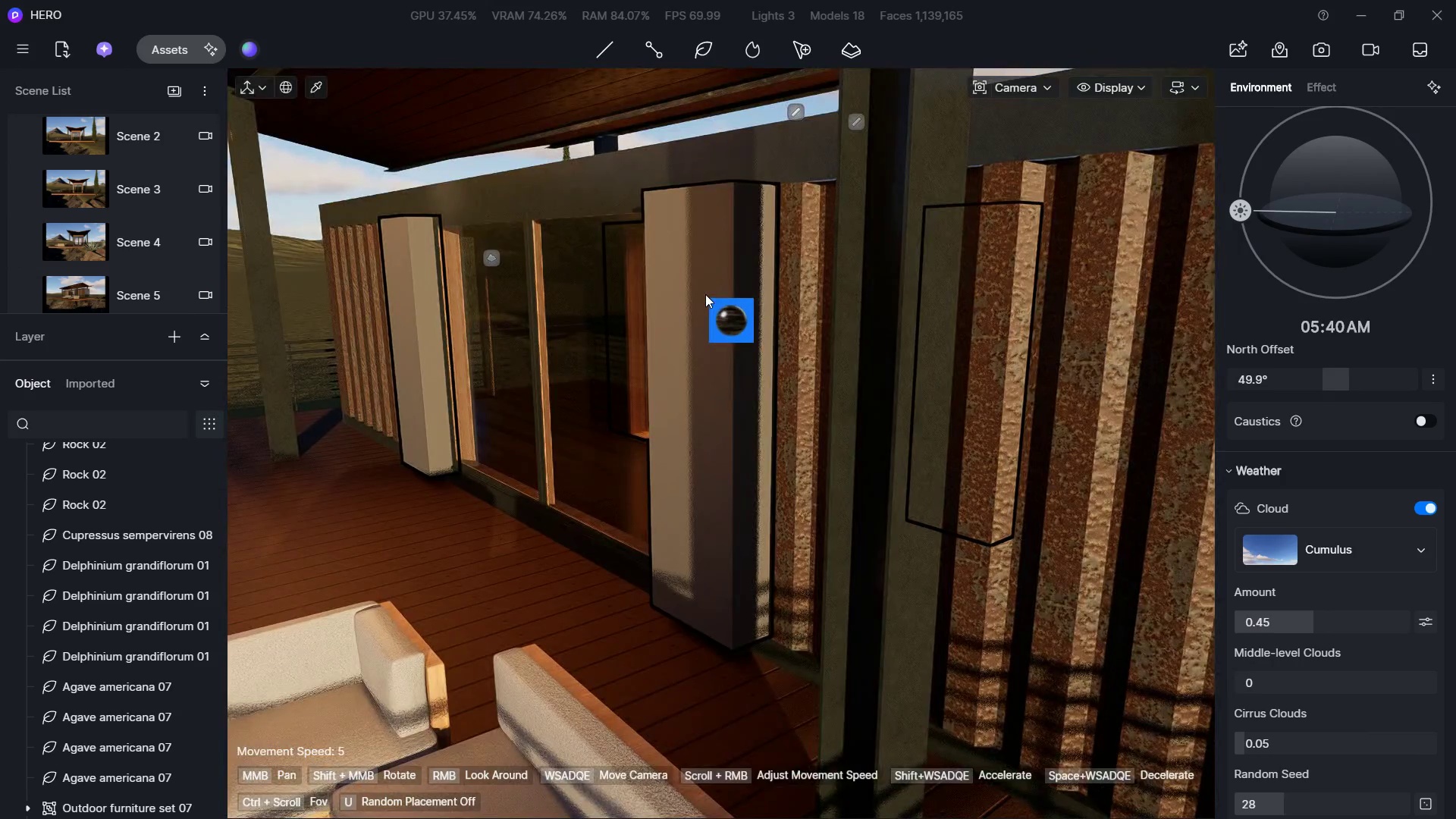 
hold_key(key=Q, duration=0.45)
 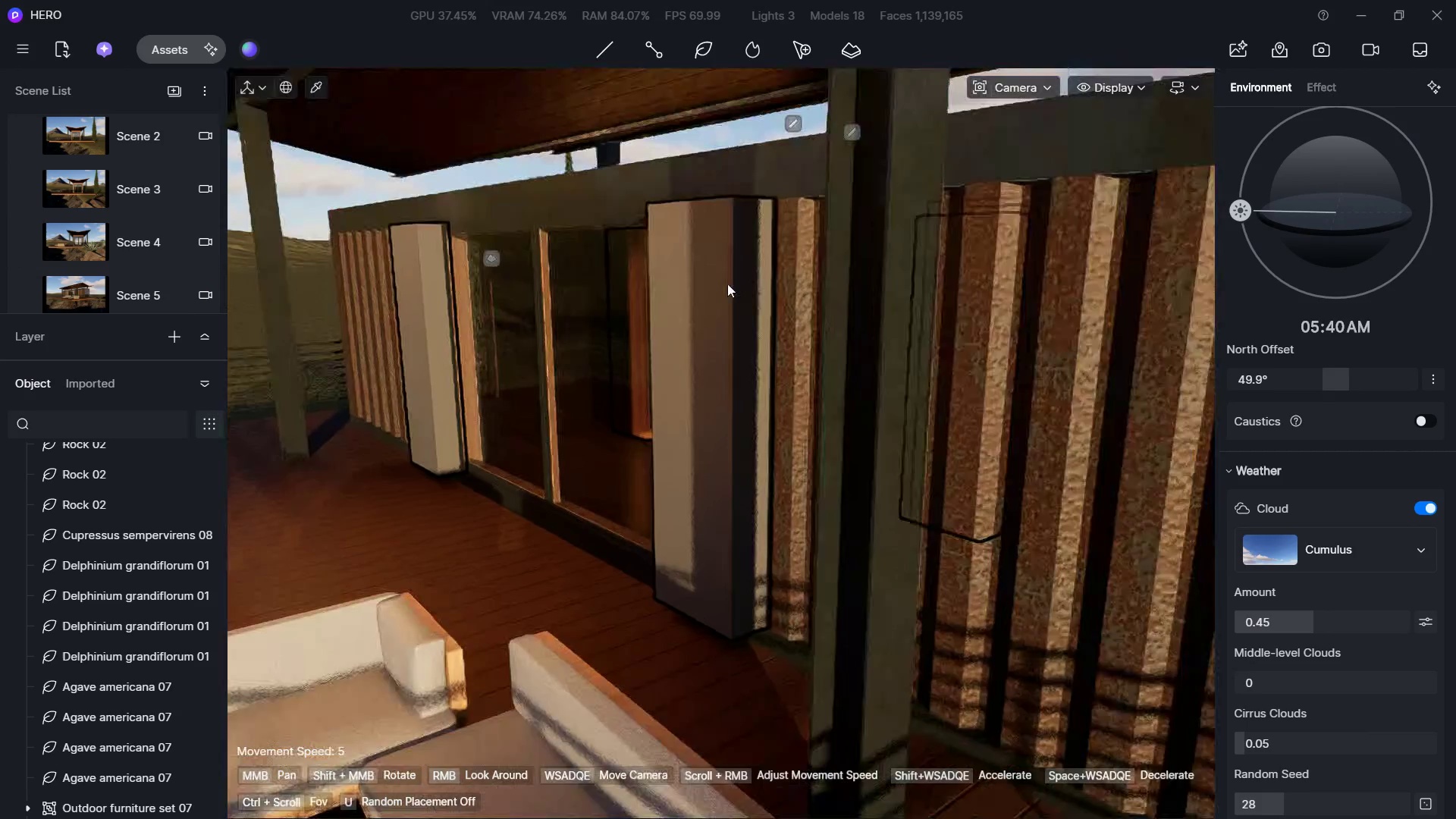 
hold_key(key=W, duration=0.48)
 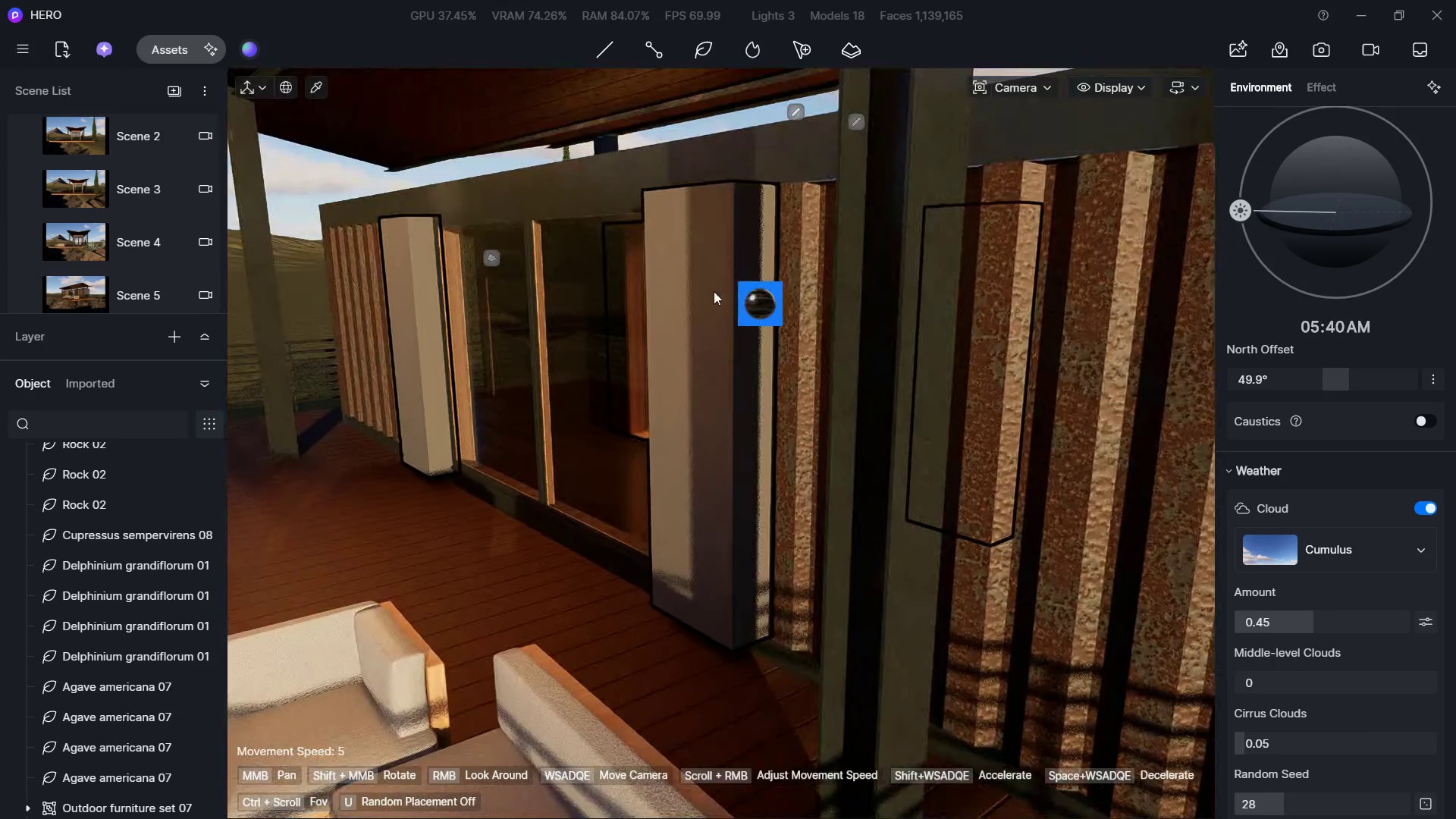 
left_click([705, 294])
 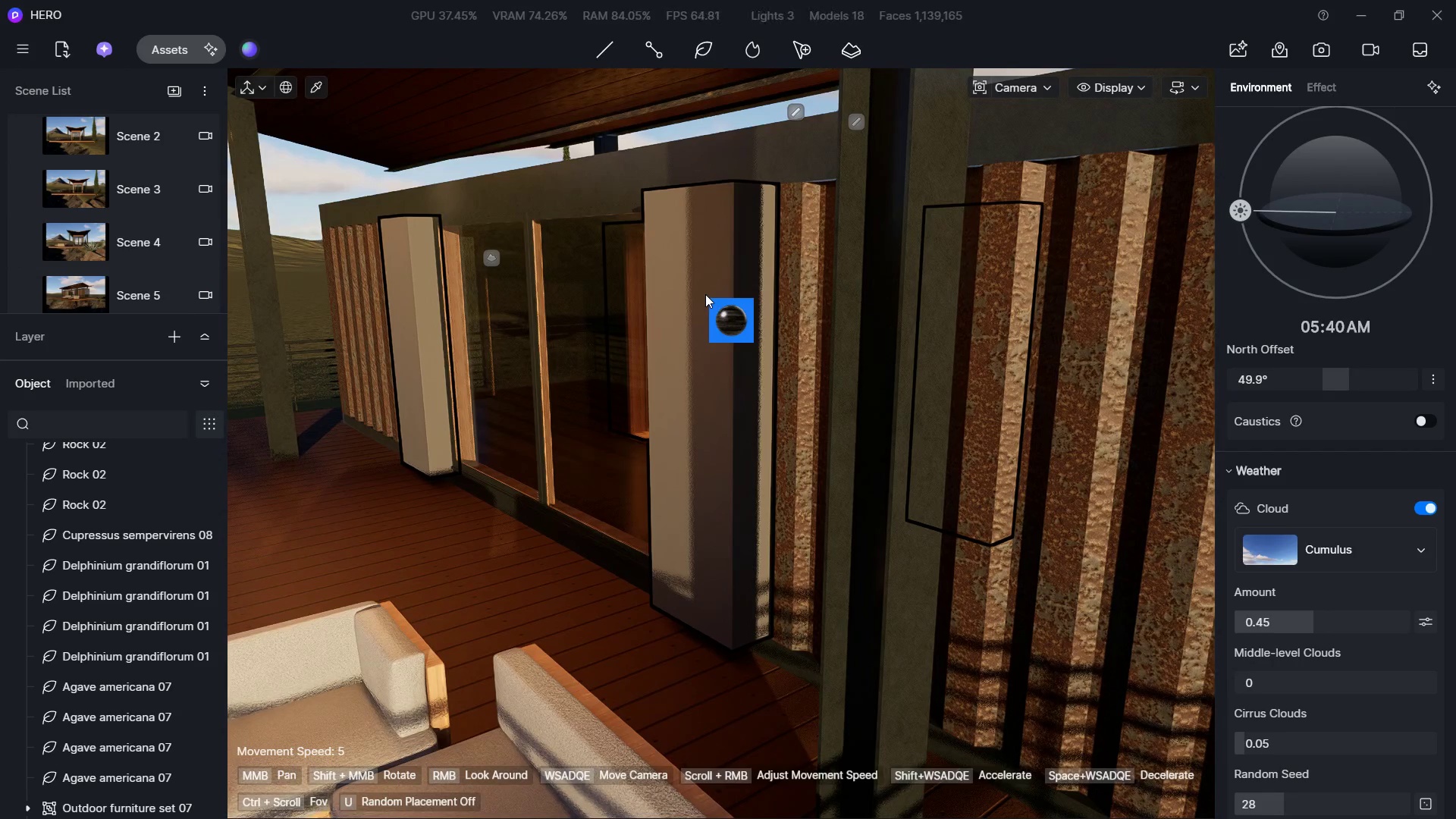 
hold_key(key=A, duration=1.5)
 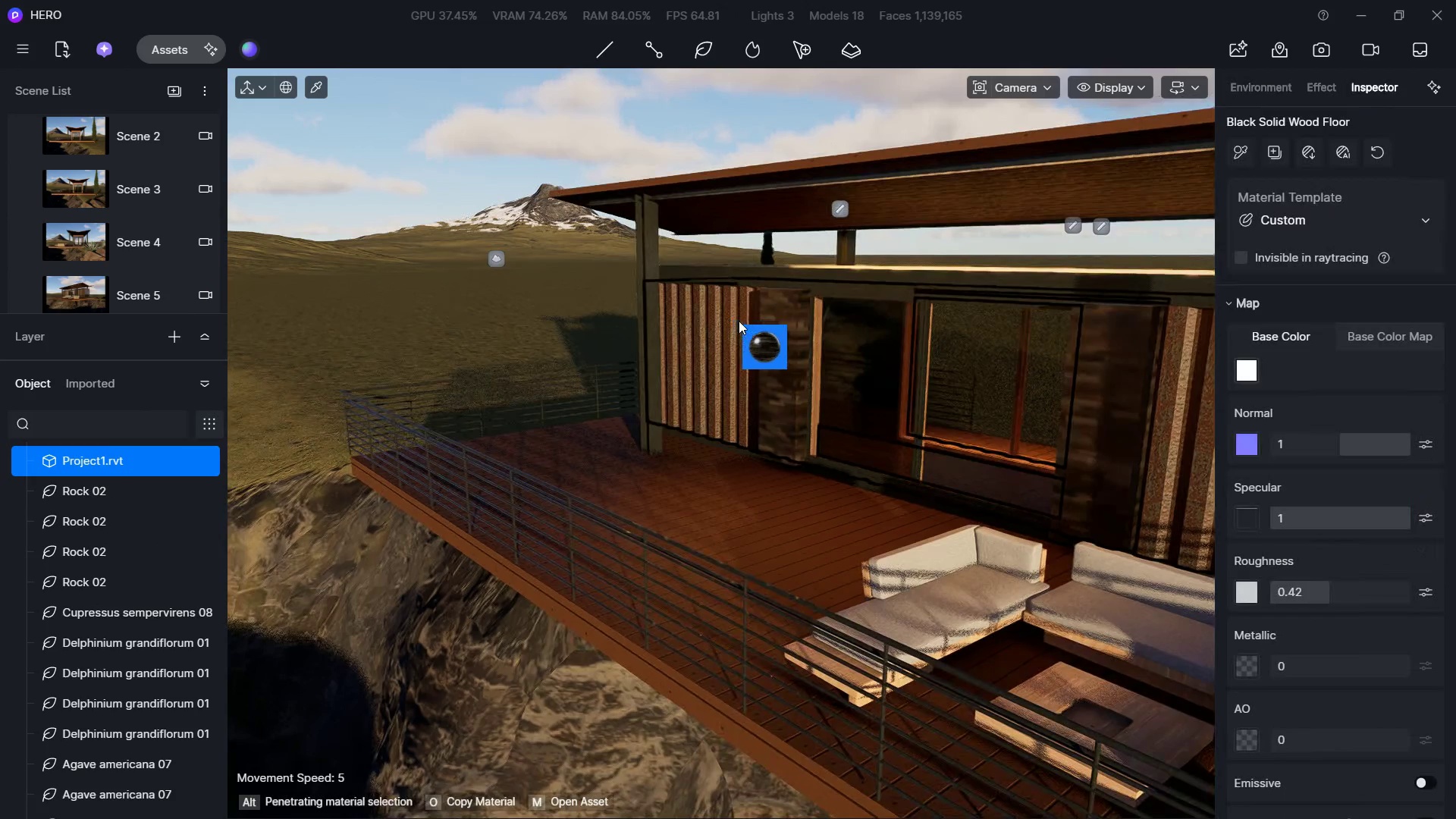 
hold_key(key=S, duration=1.41)
 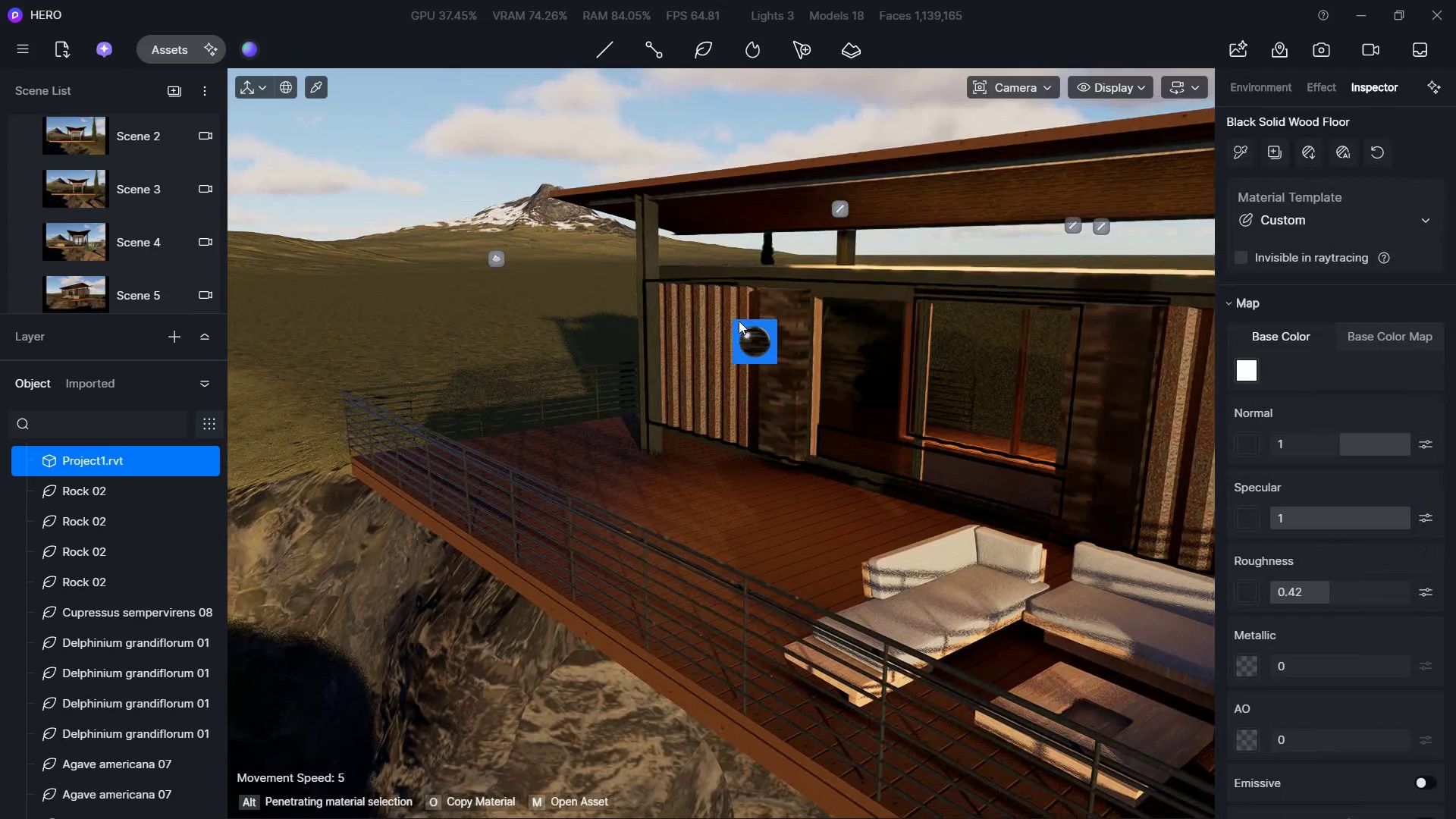 
hold_key(key=S, duration=0.52)
 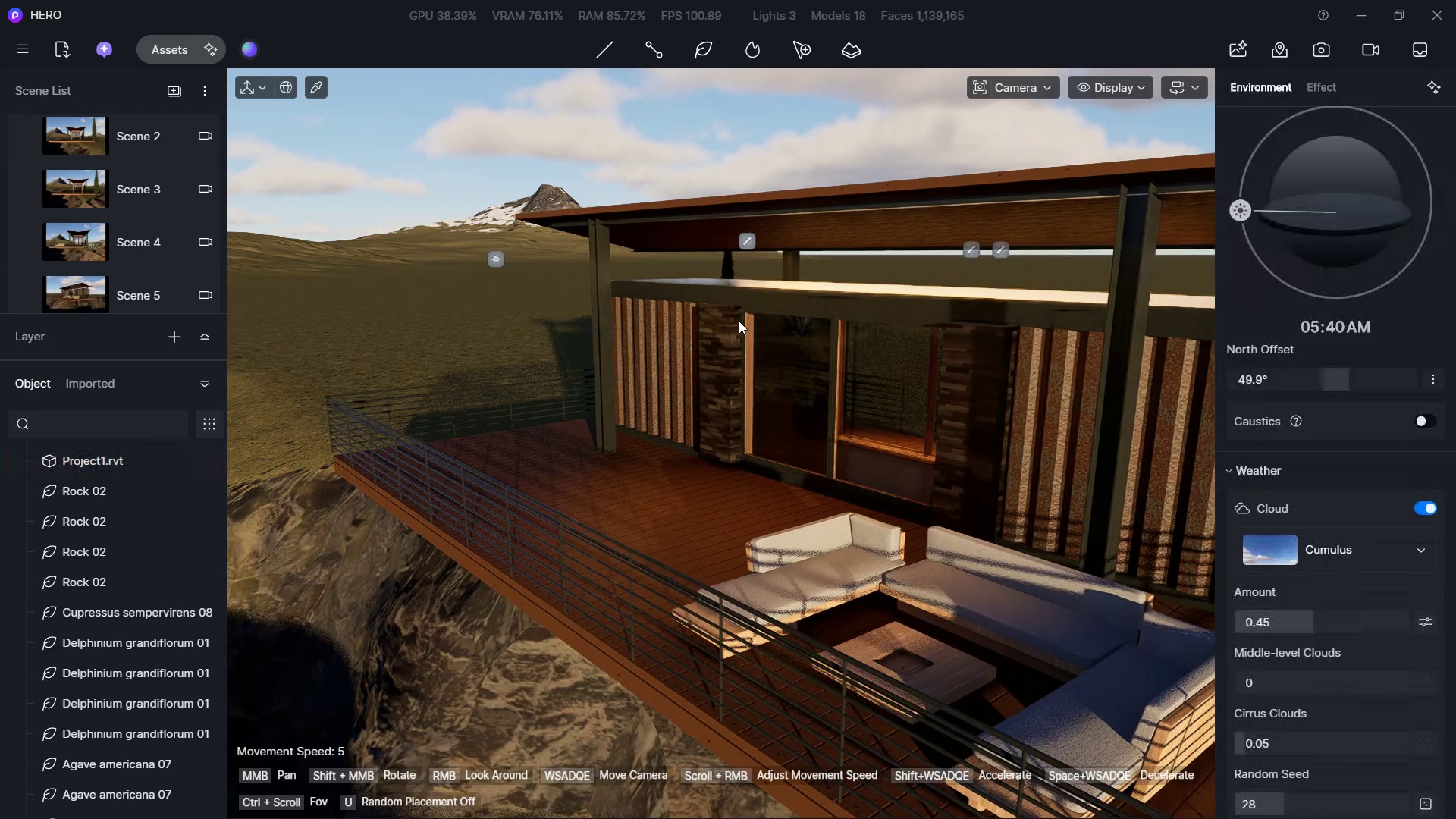 
hold_key(key=D, duration=0.36)
 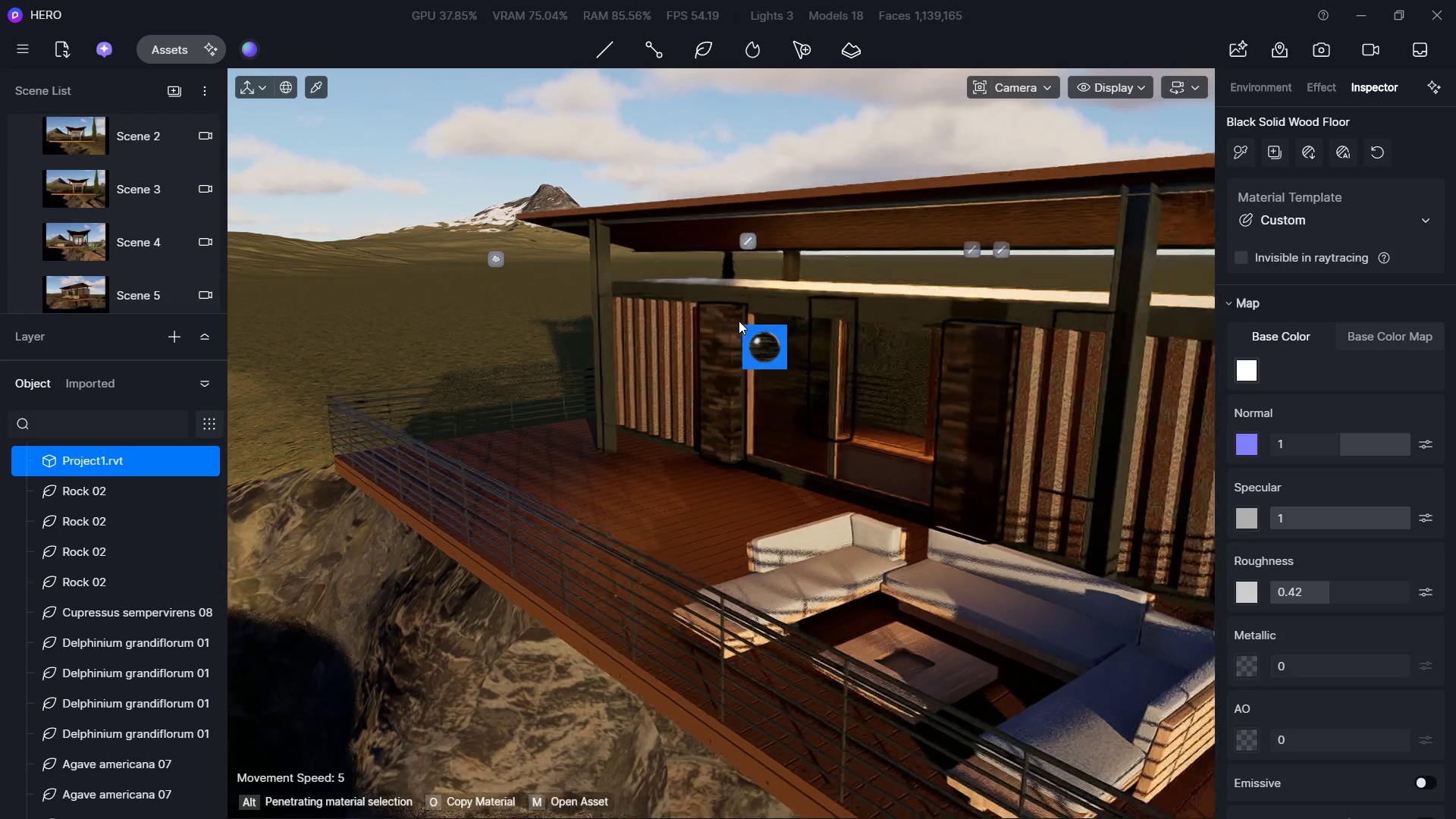 
right_click([739, 321])
 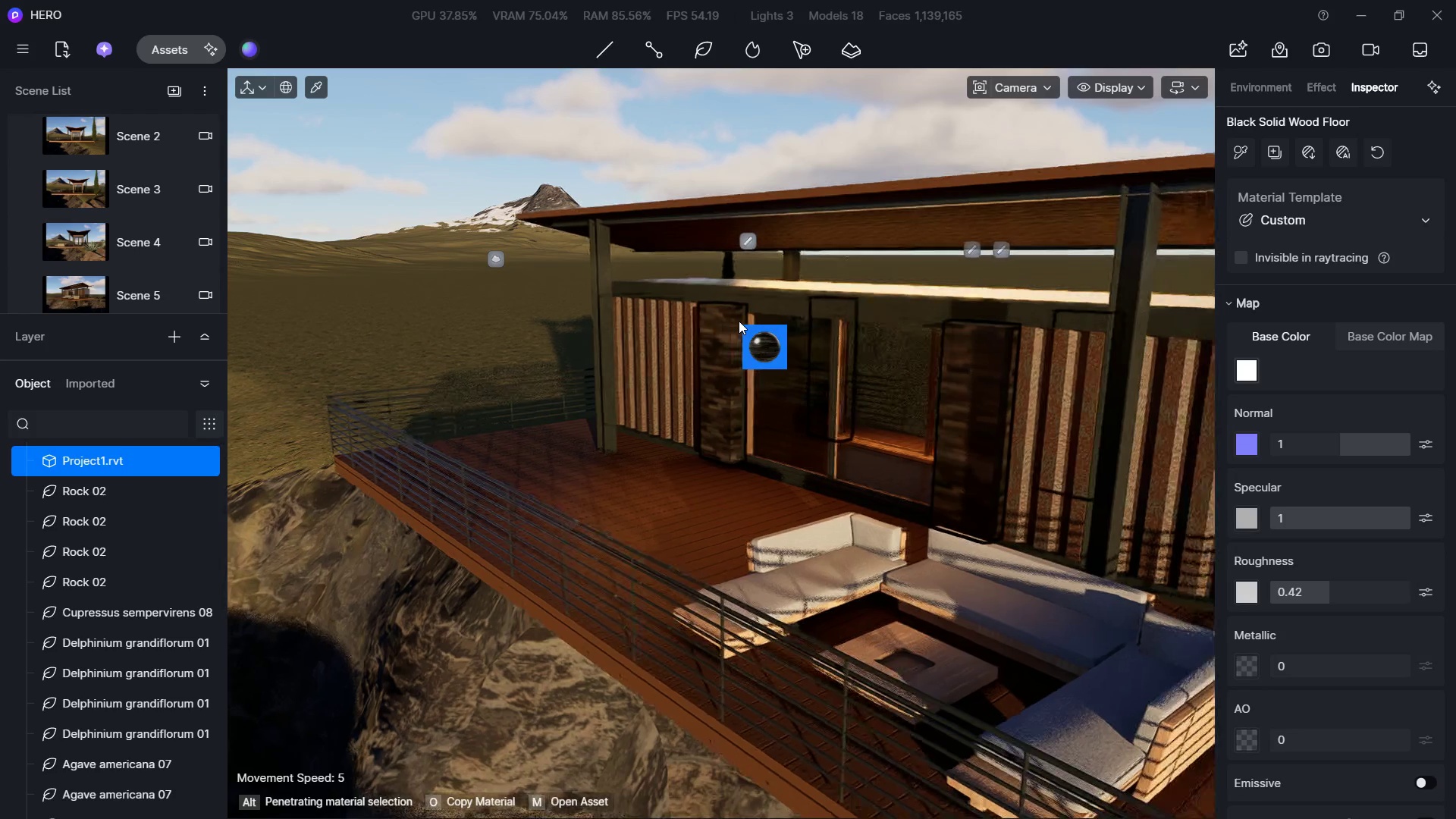 
key(Shift+Escape)
 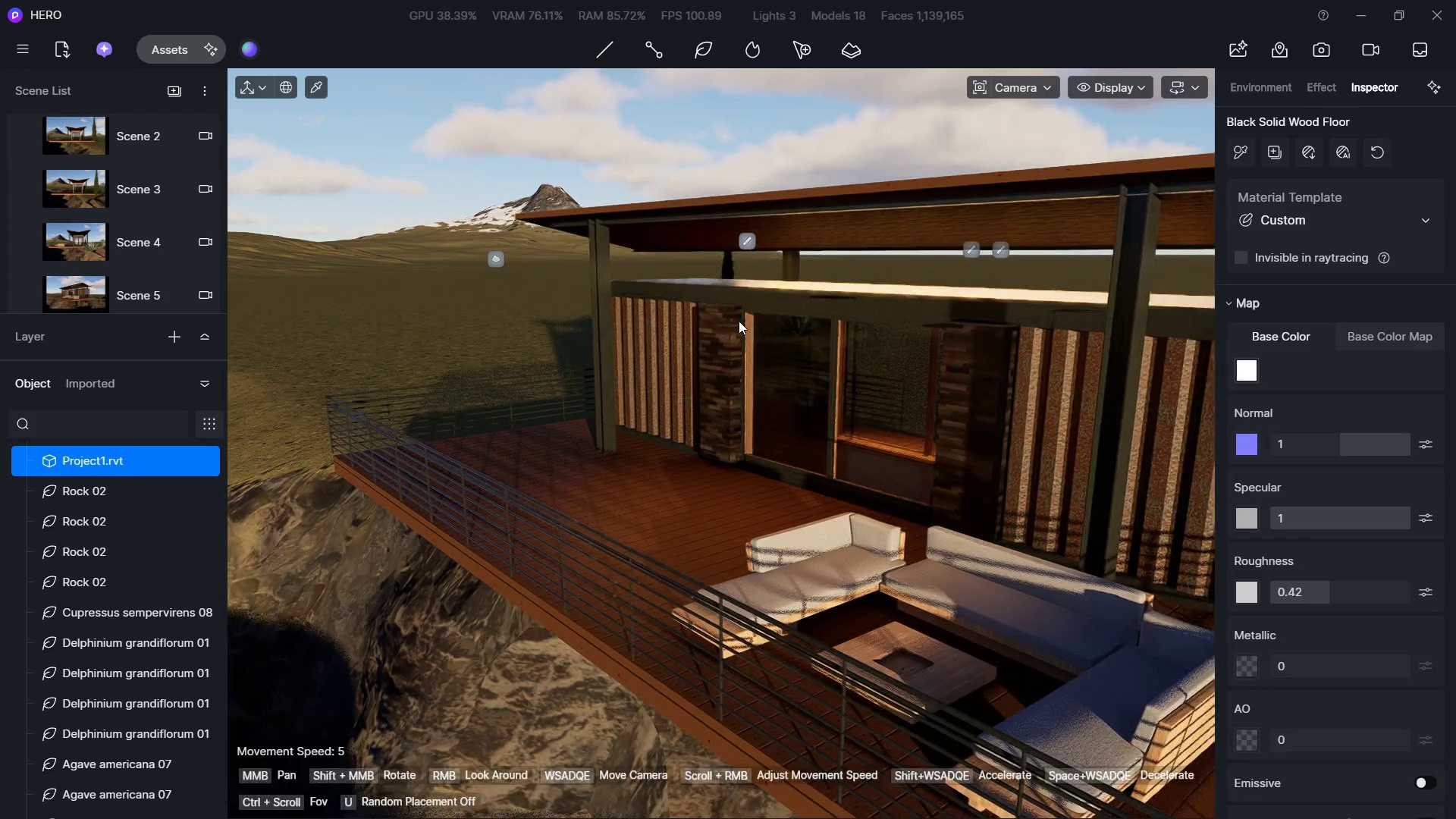 
key(Shift+Escape)
 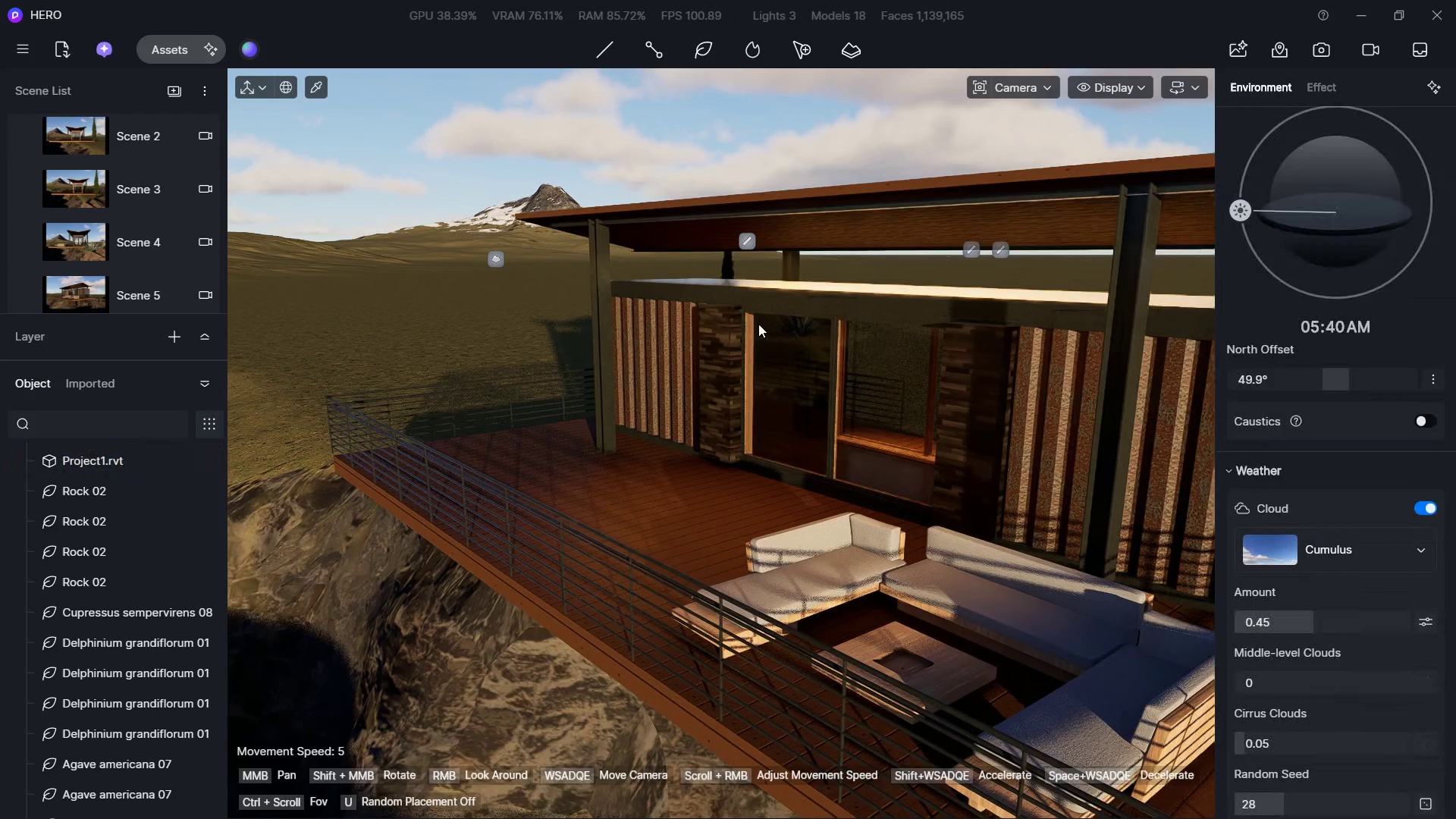 
hold_key(key=D, duration=0.47)
 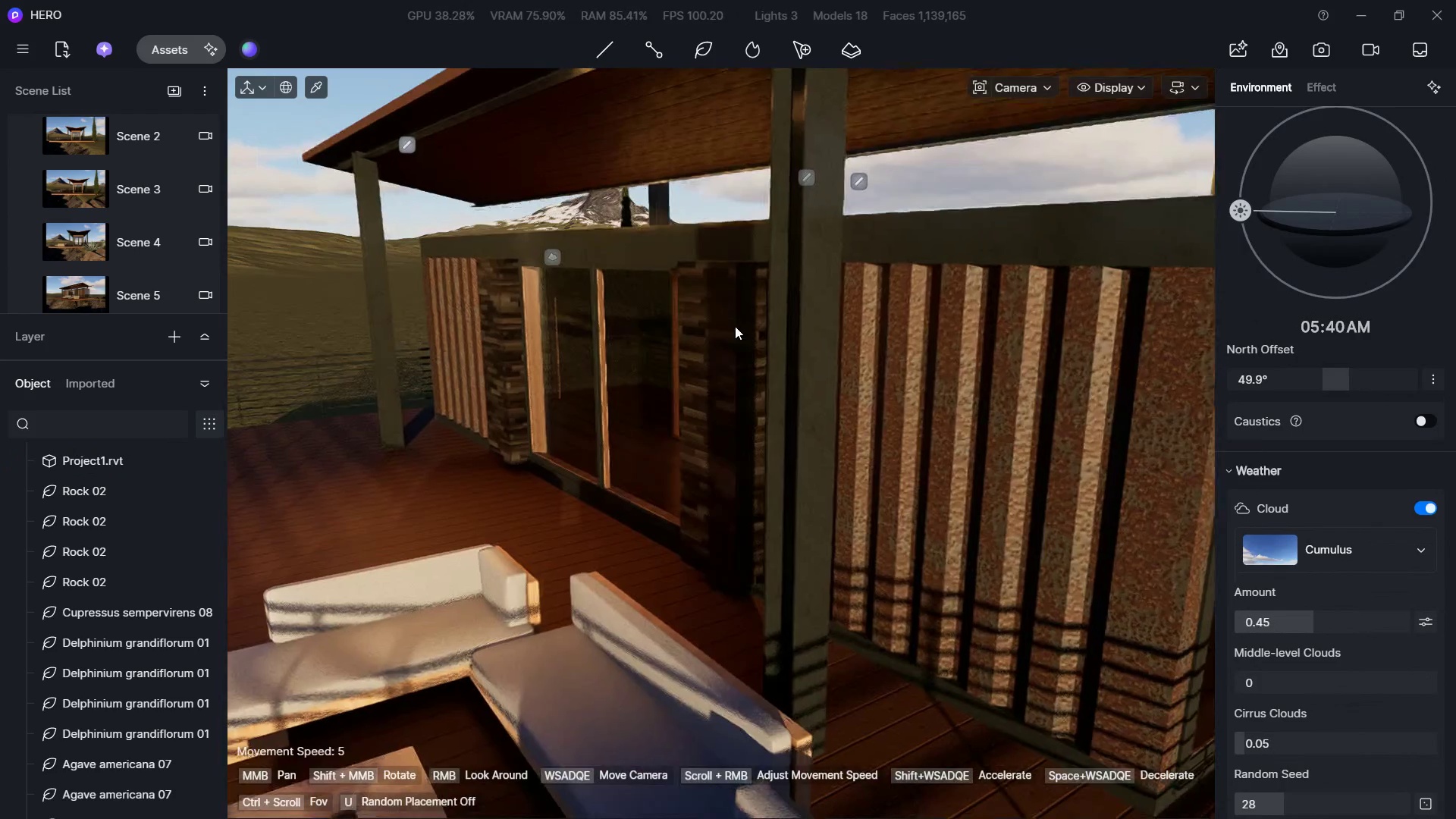 
key(Shift+W)
 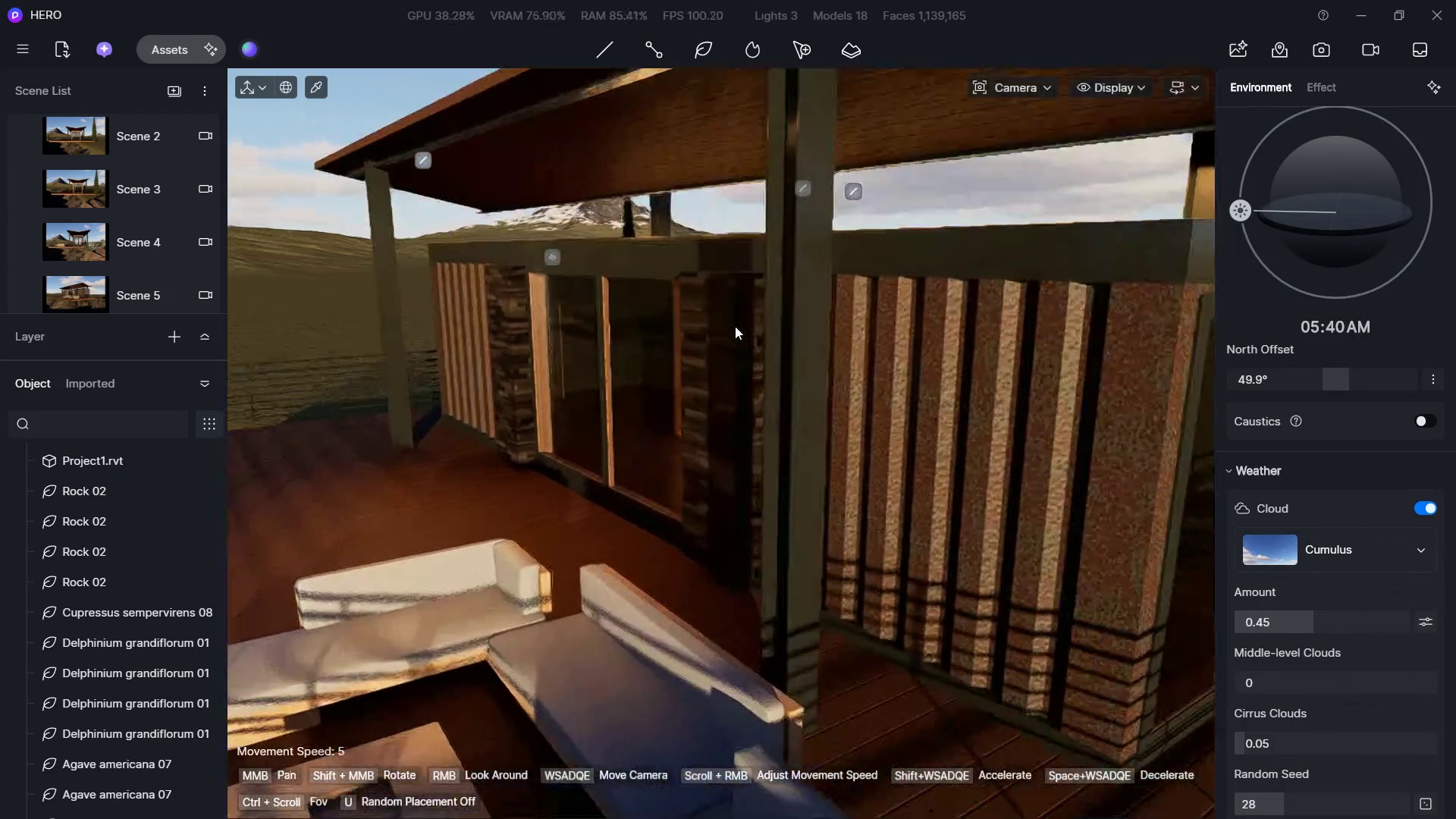 
hold_key(key=W, duration=0.38)
 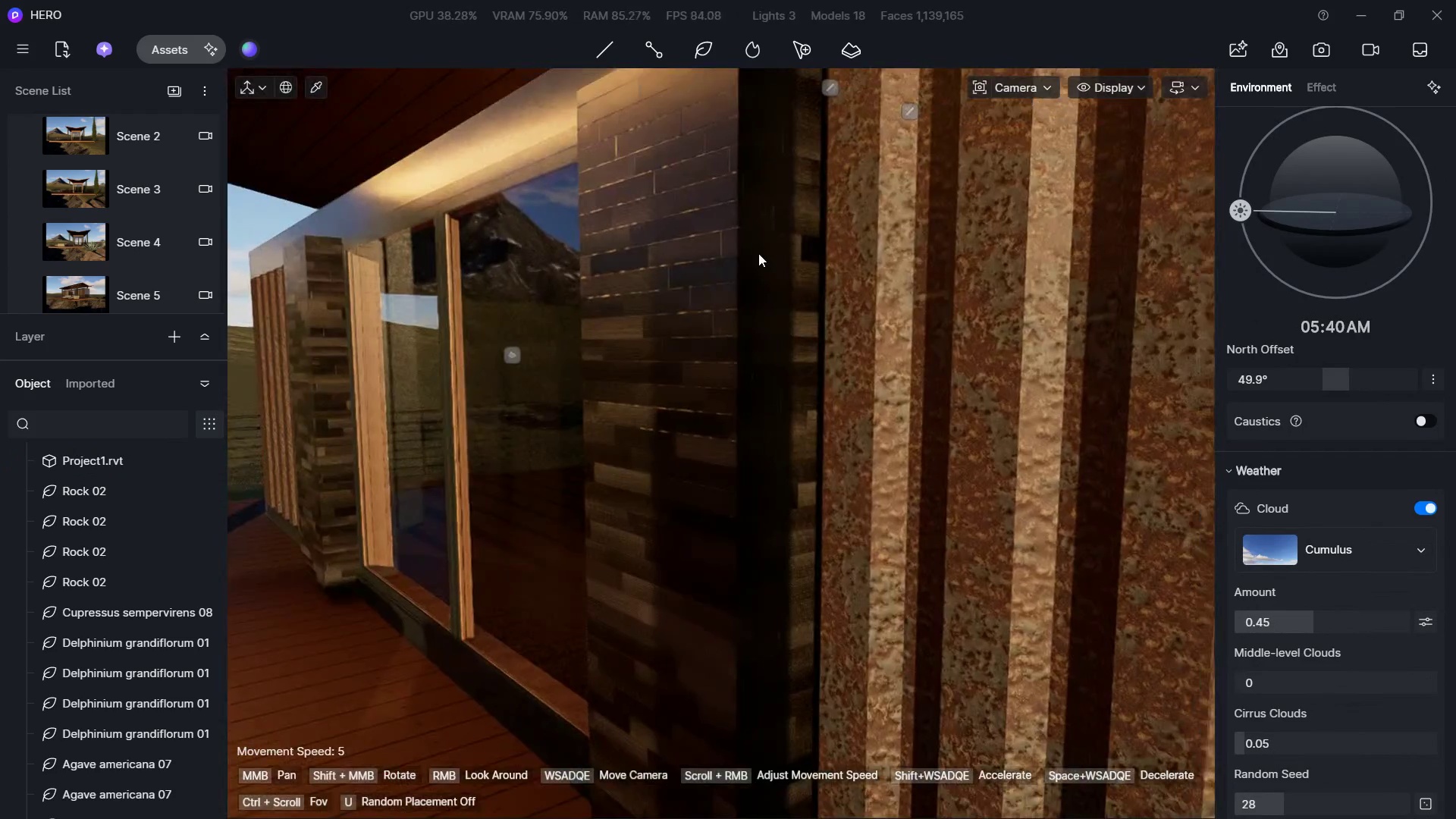 
key(Shift+A)
 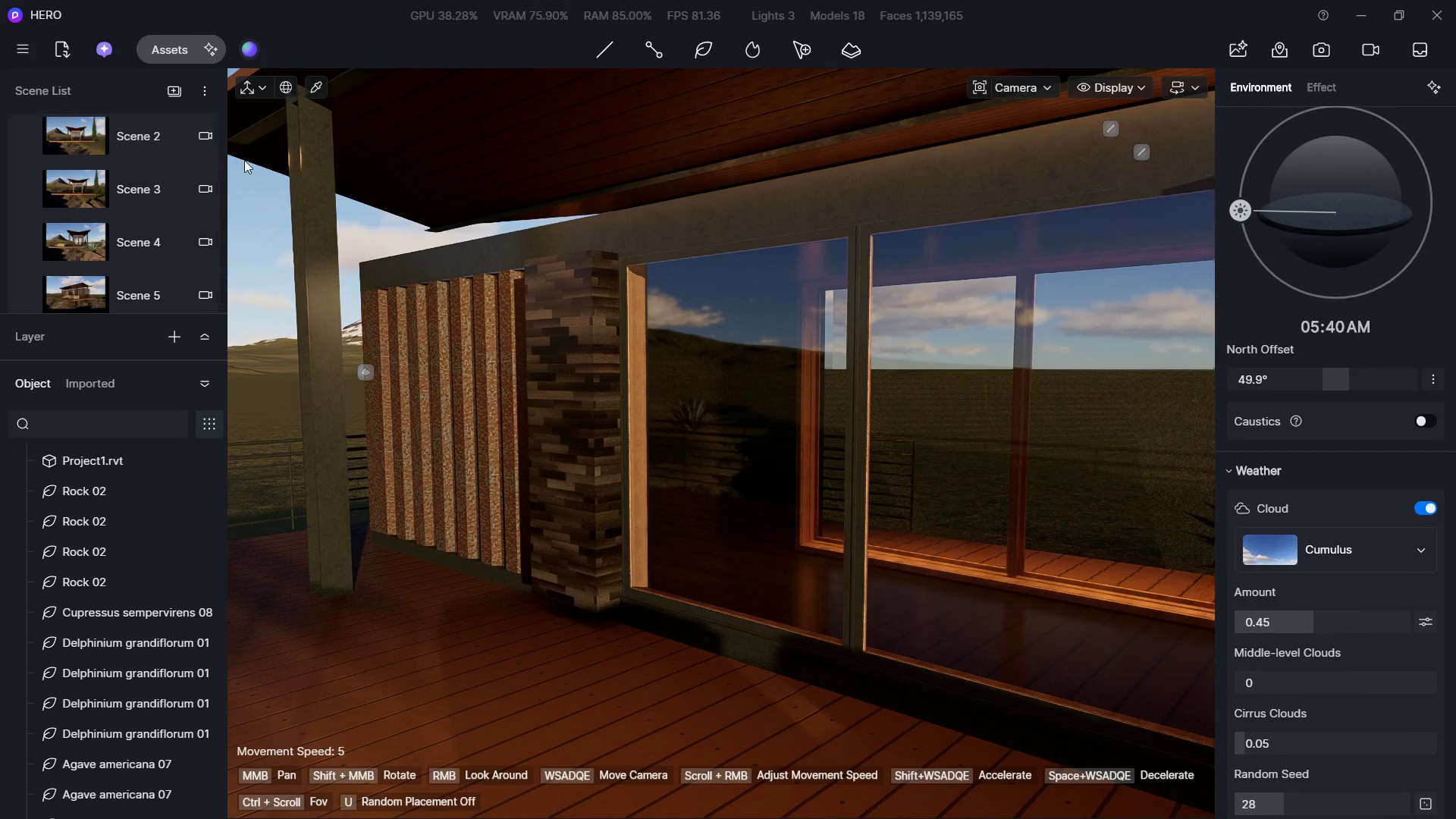 
left_click([174, 45])
 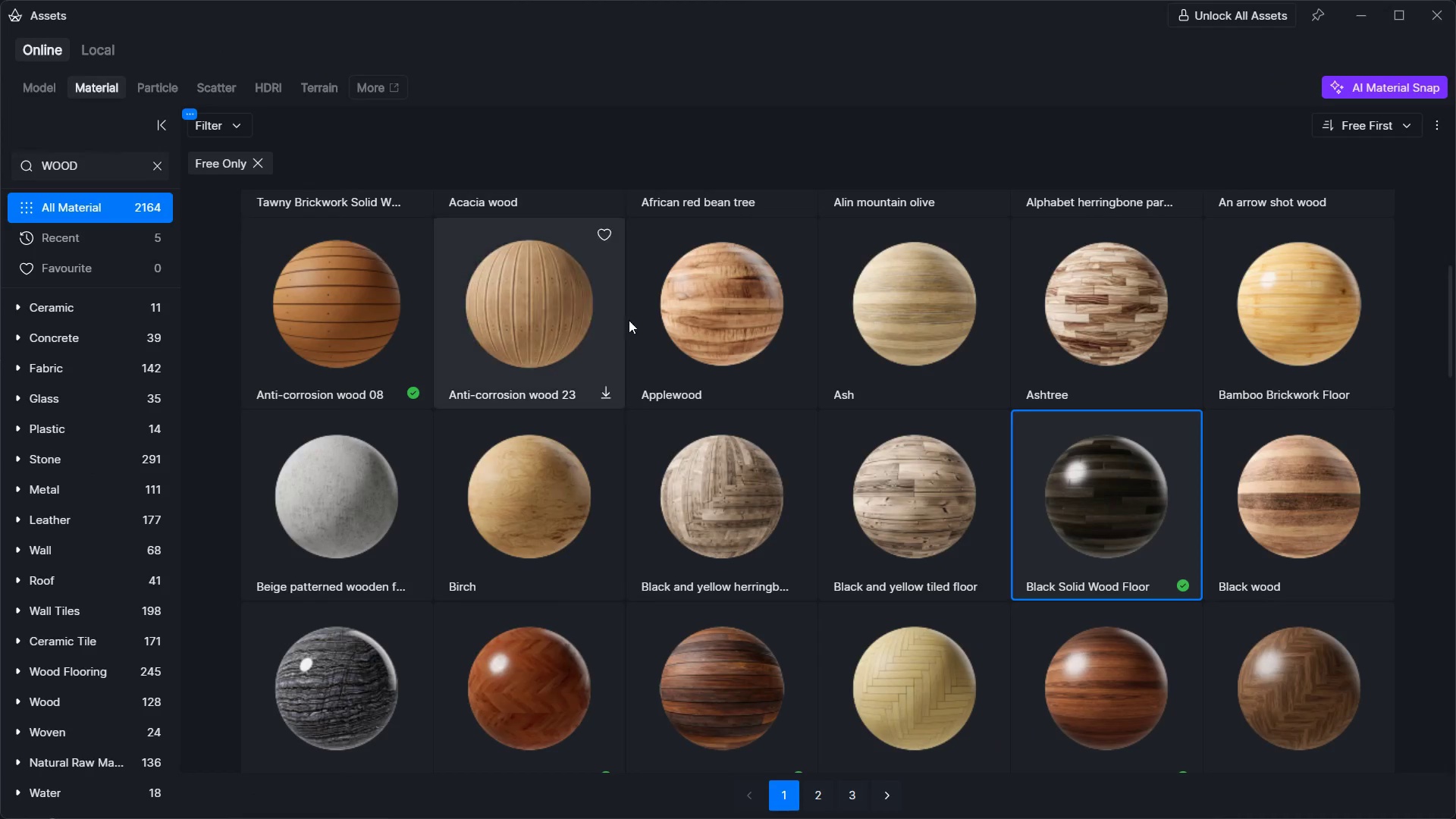 
left_click([697, 507])
 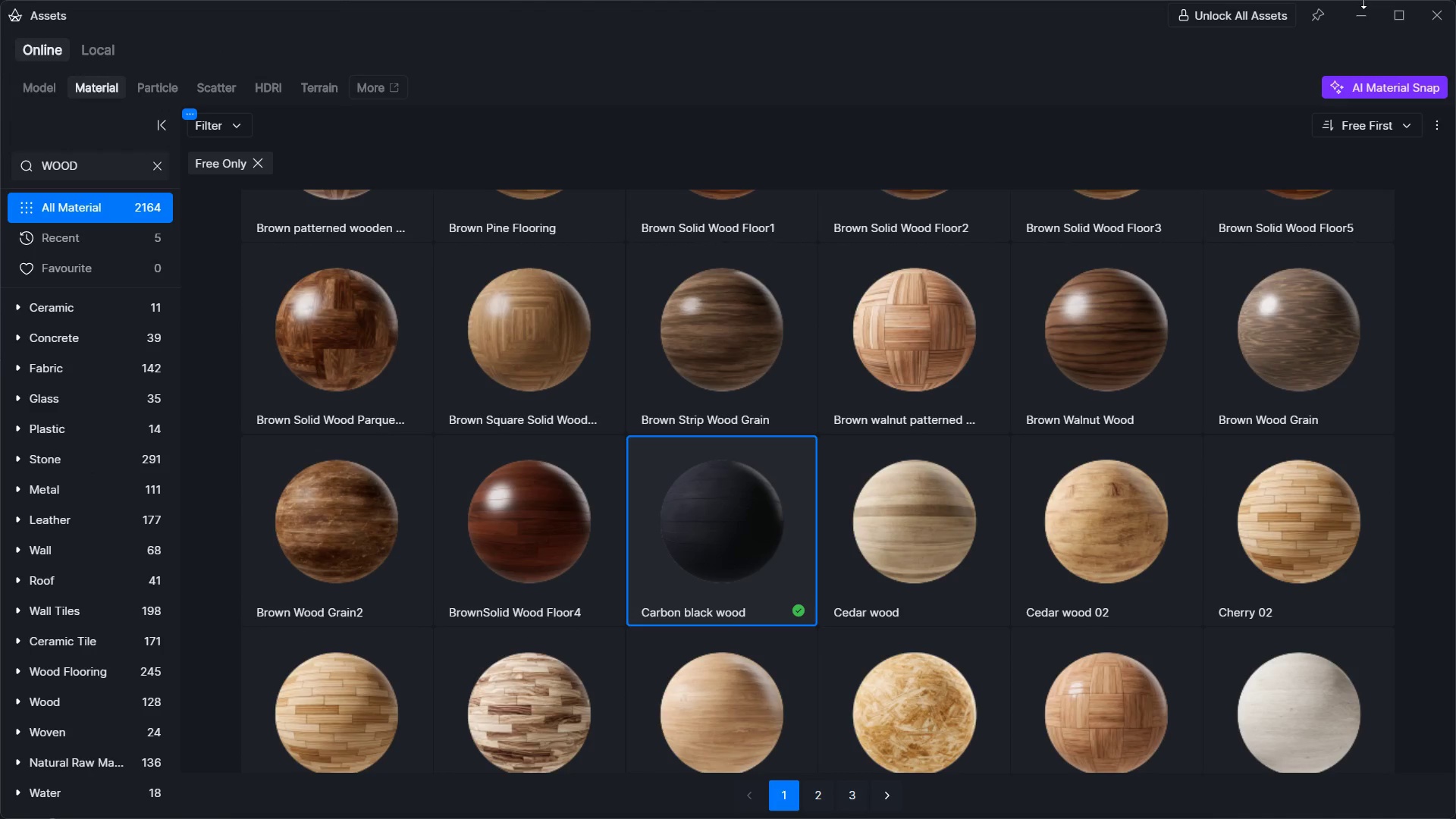 
scroll: coordinate [706, 410], scroll_direction: down, amount: 7.0
 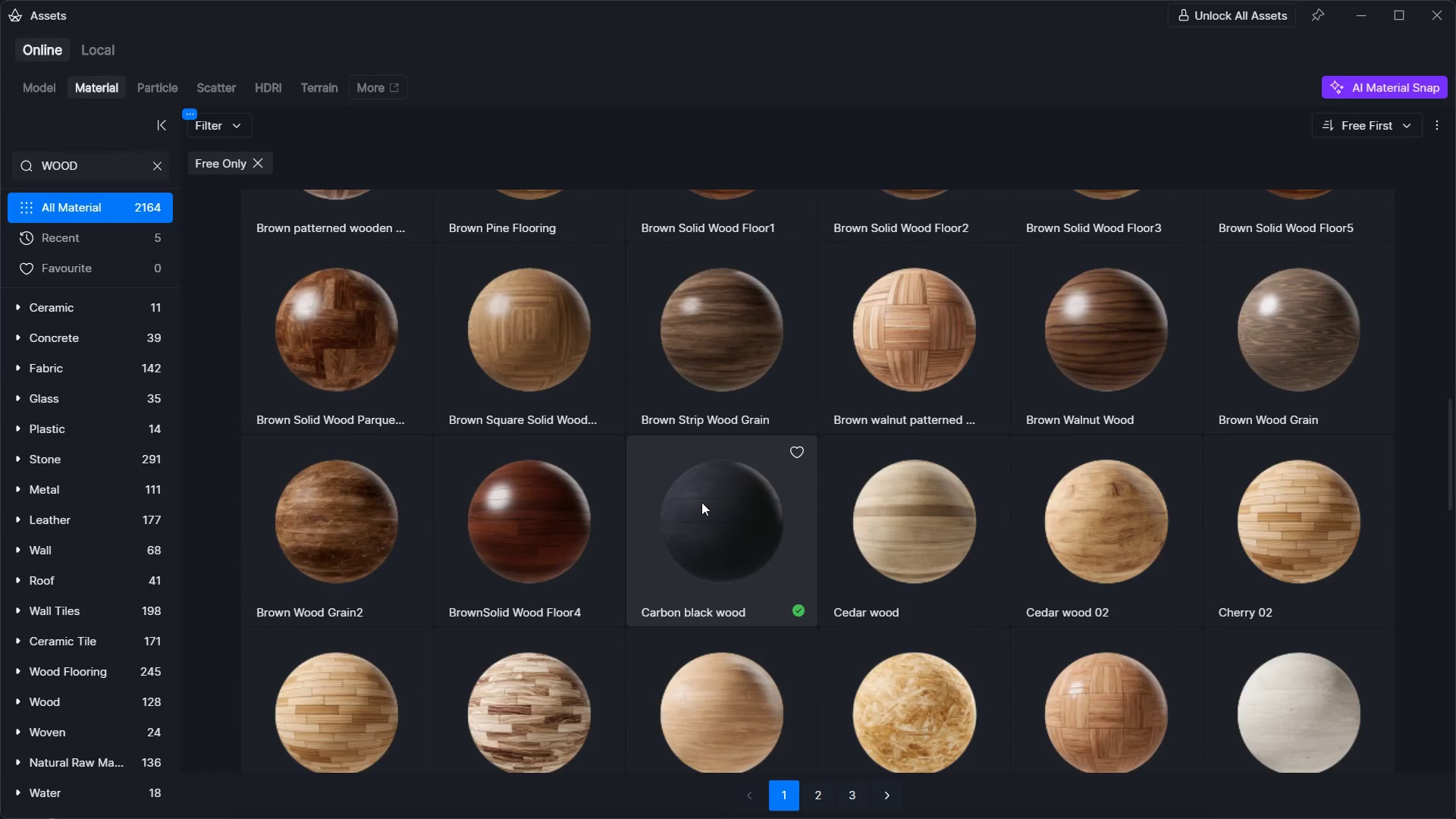 
double_click([1363, 14])
 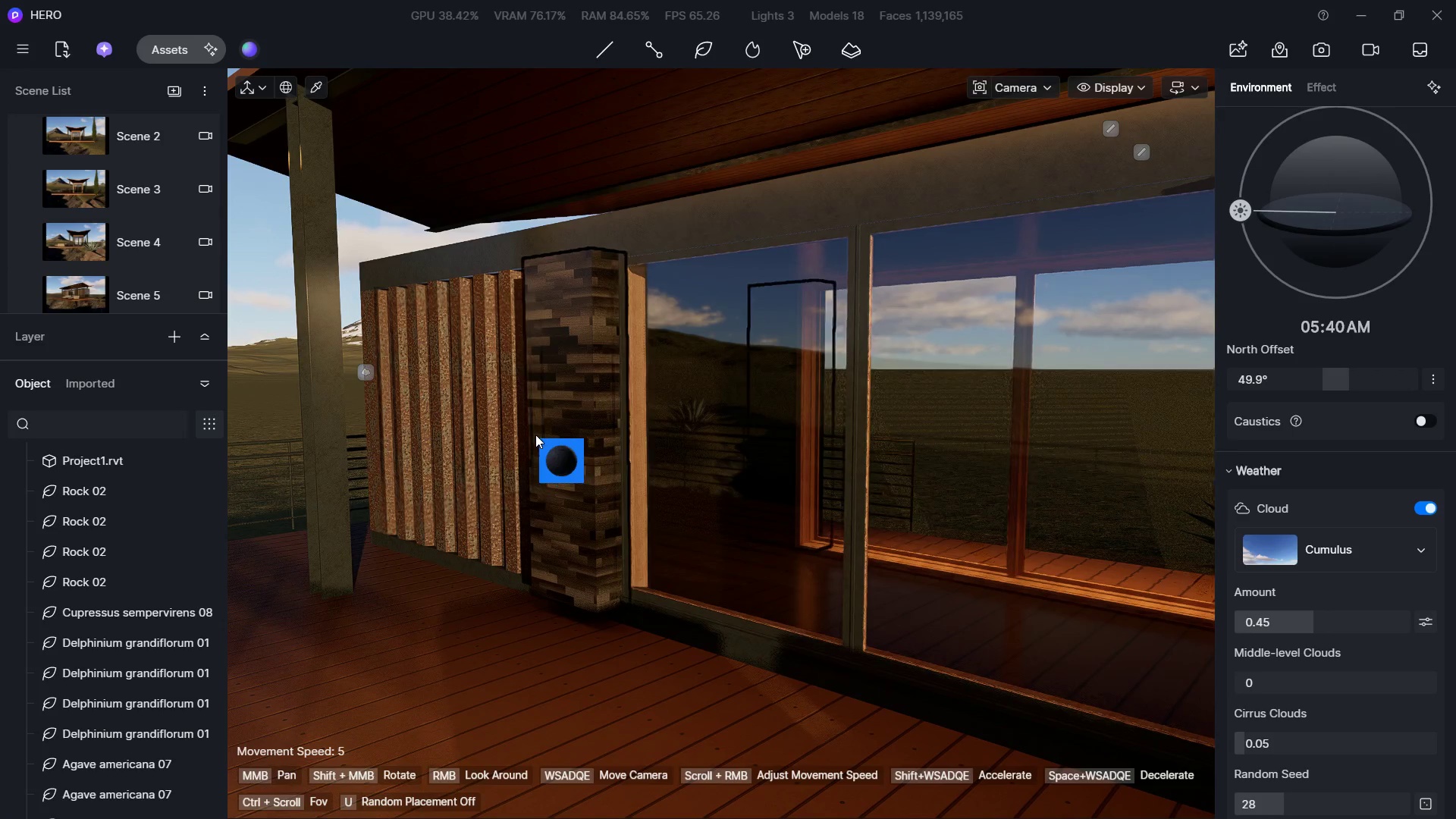 
left_click([560, 431])
 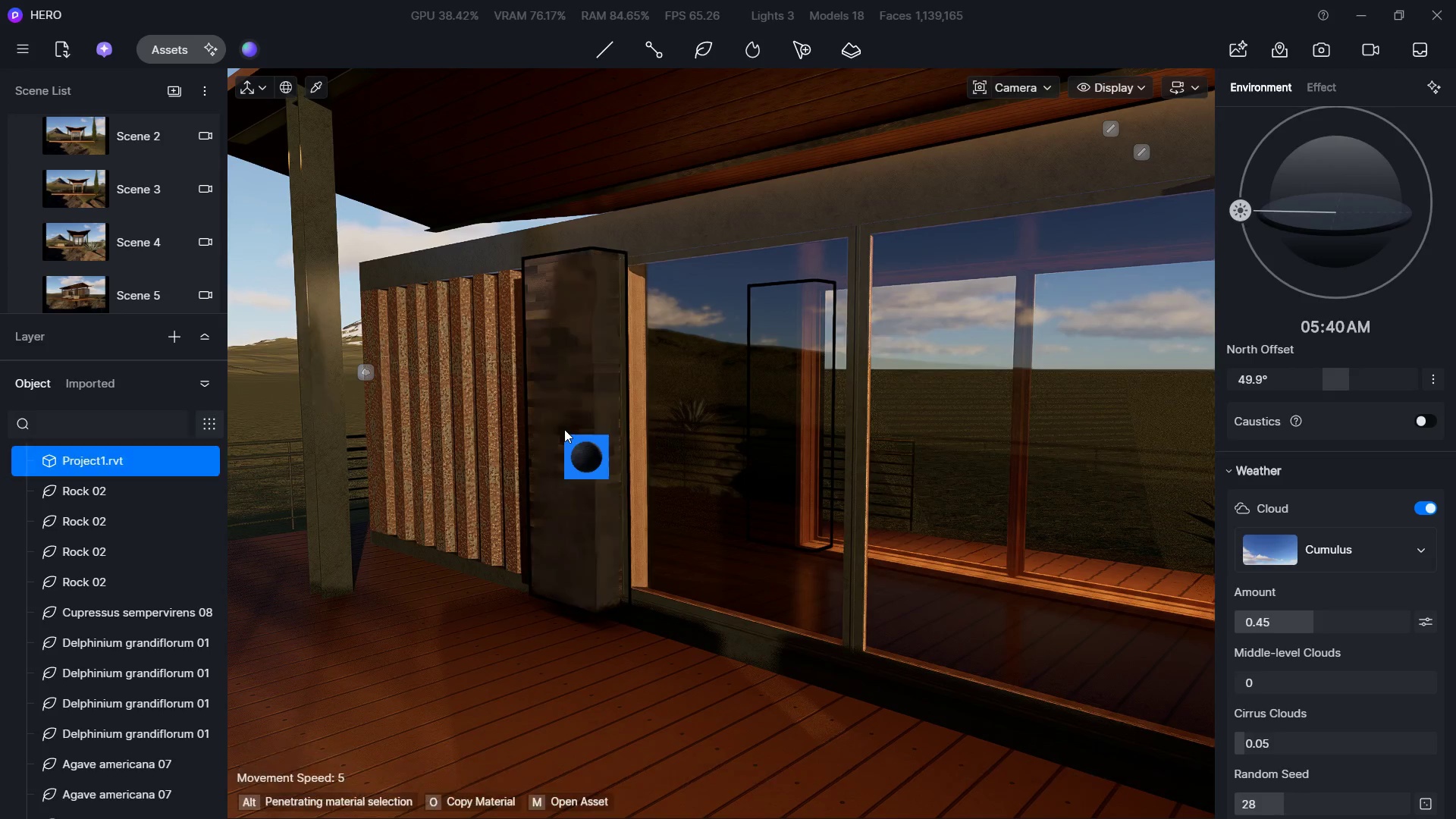 
key(Escape)
key(Escape)
type(ASDDASD)
 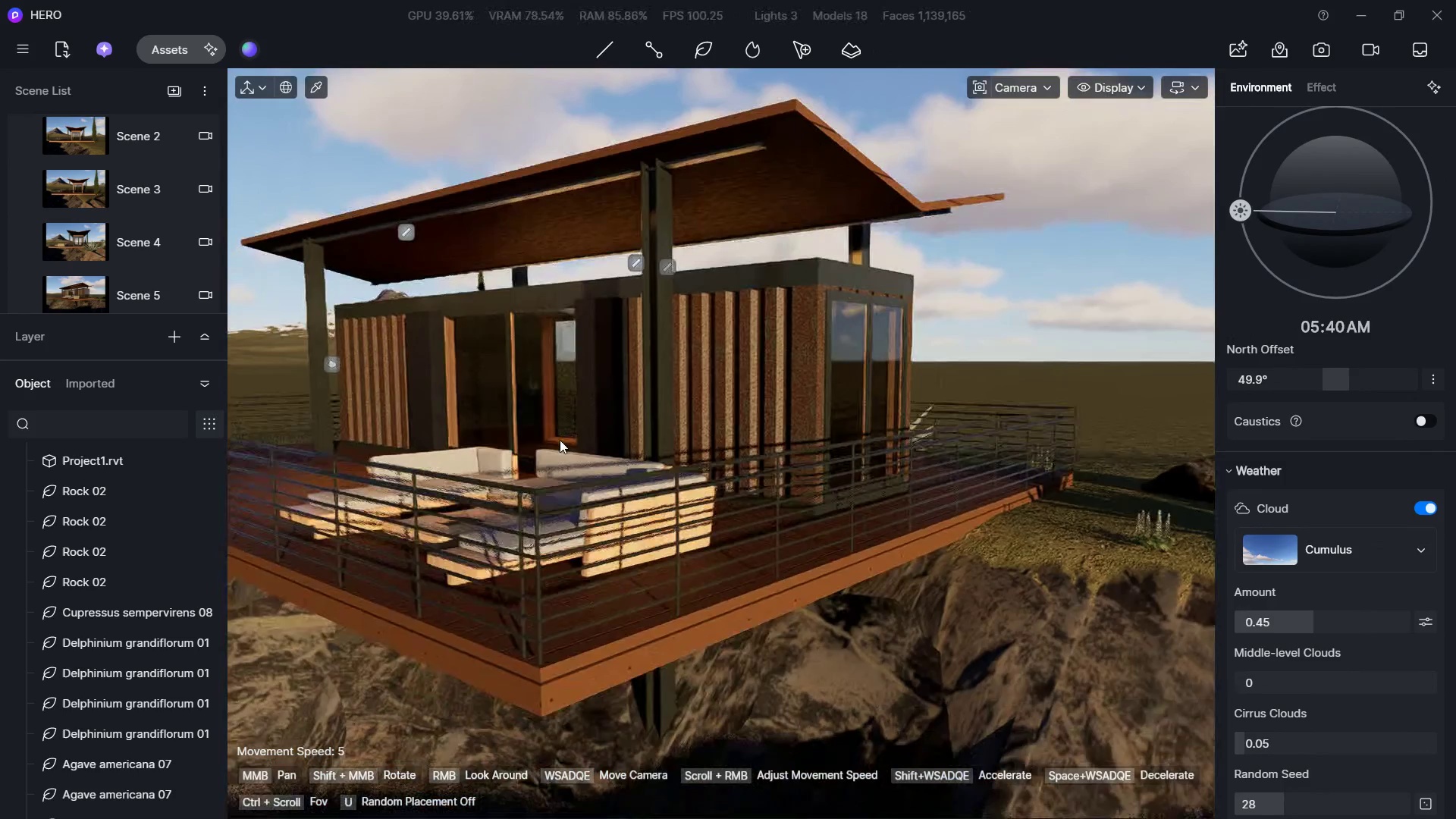 
type(EASS)
 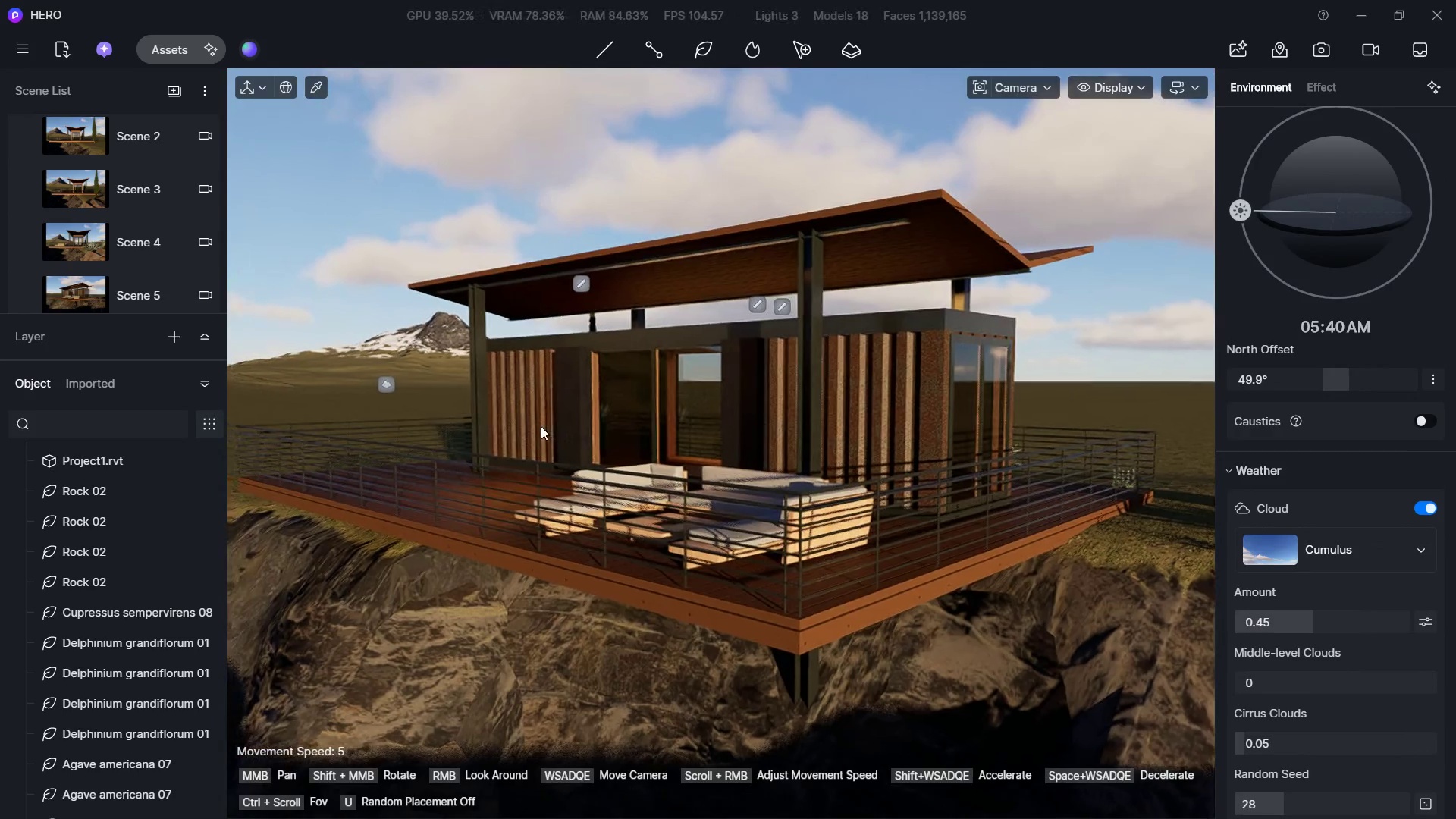 
key(Shift+S)
 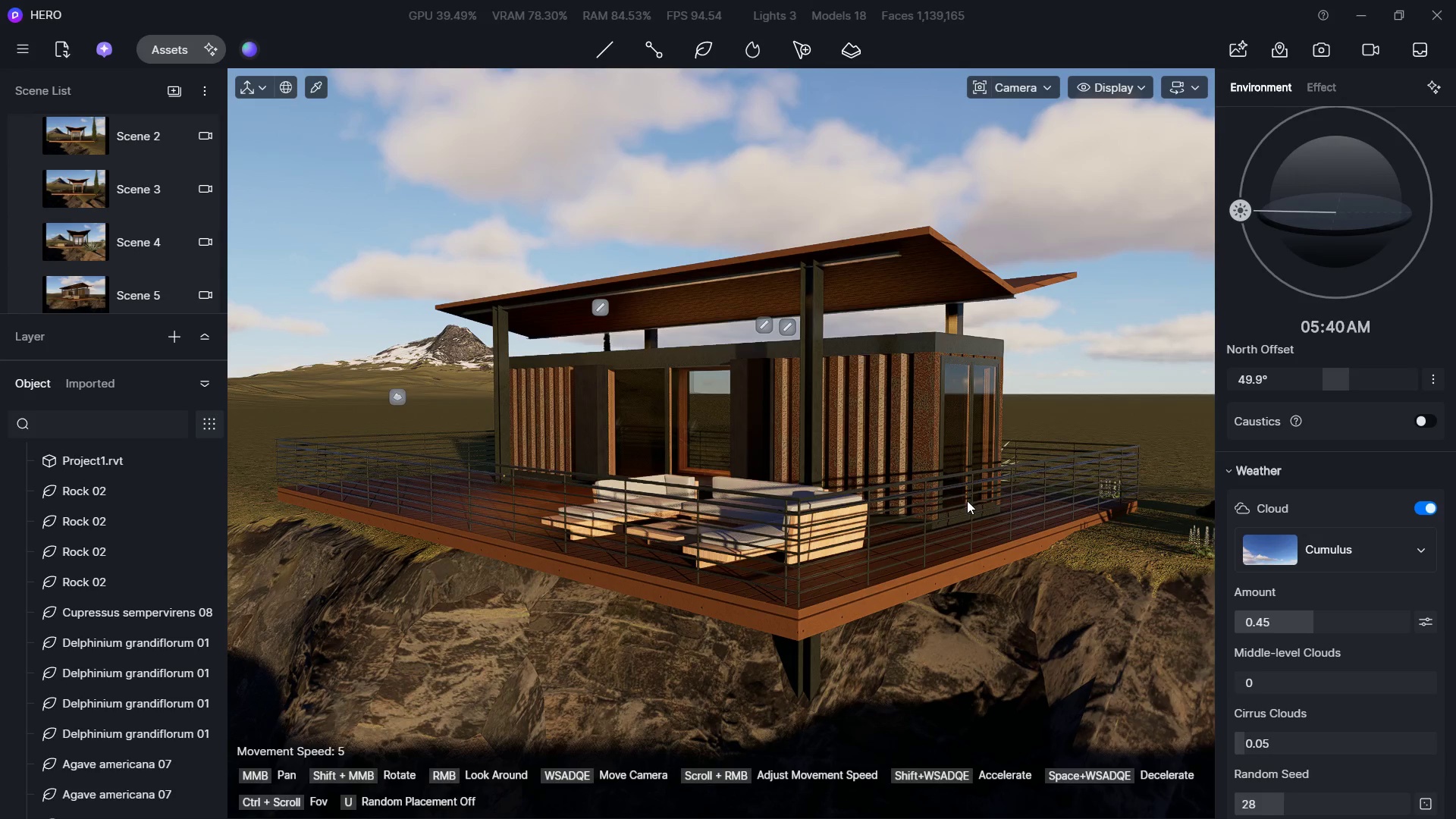 
right_click([880, 488])
 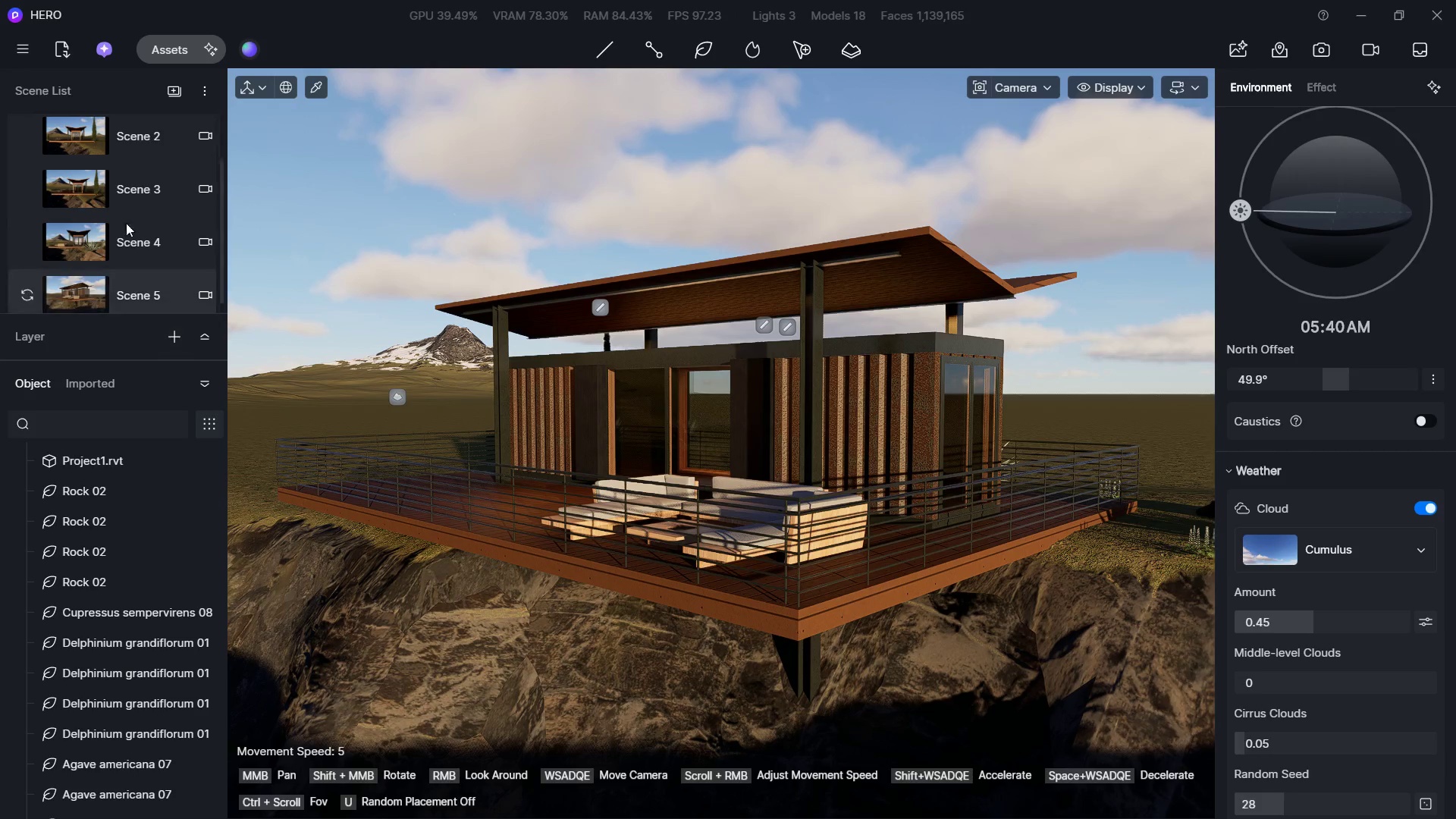 
left_click([184, 93])
 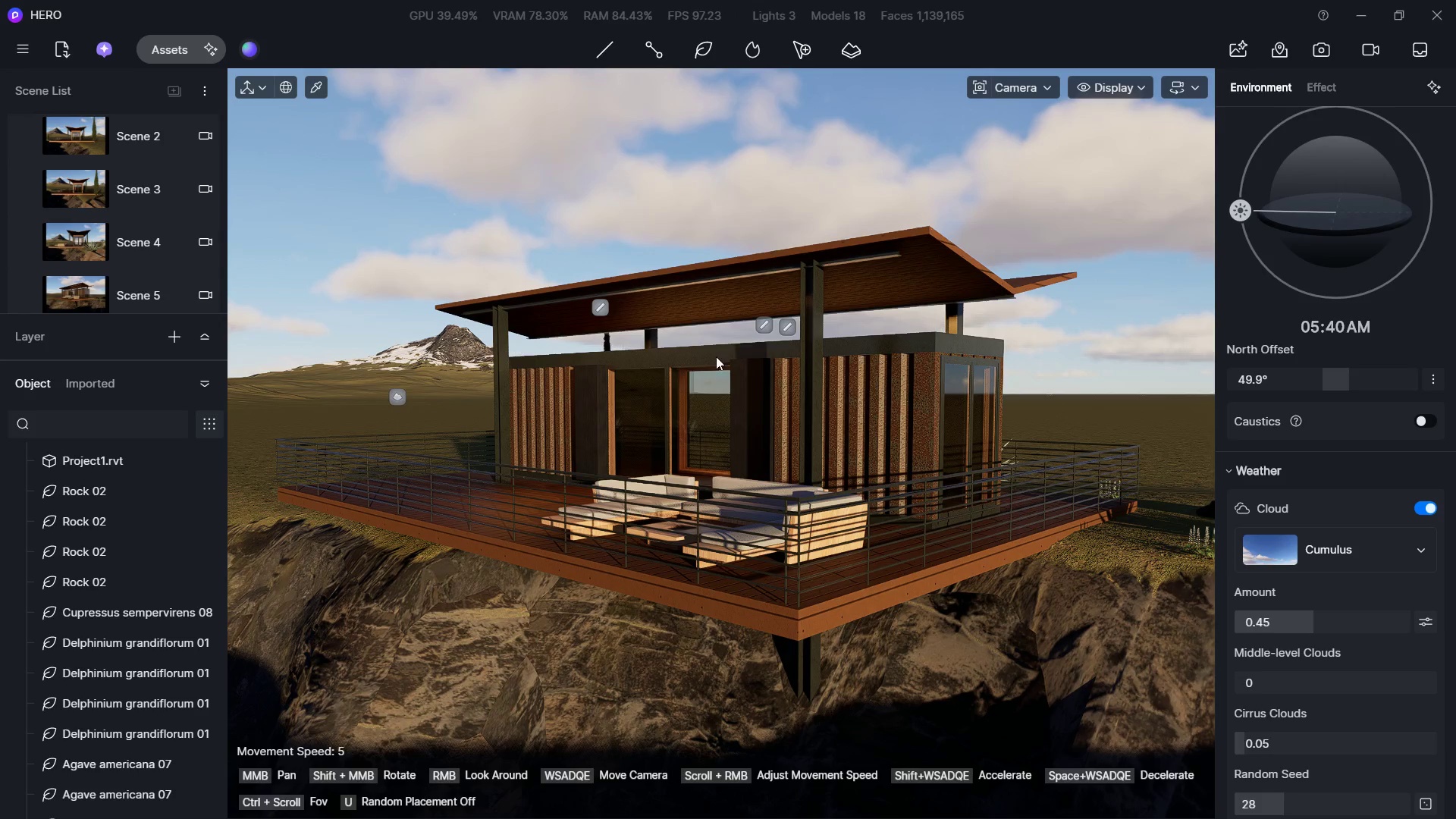 
scroll: coordinate [833, 382], scroll_direction: down, amount: 2.0
 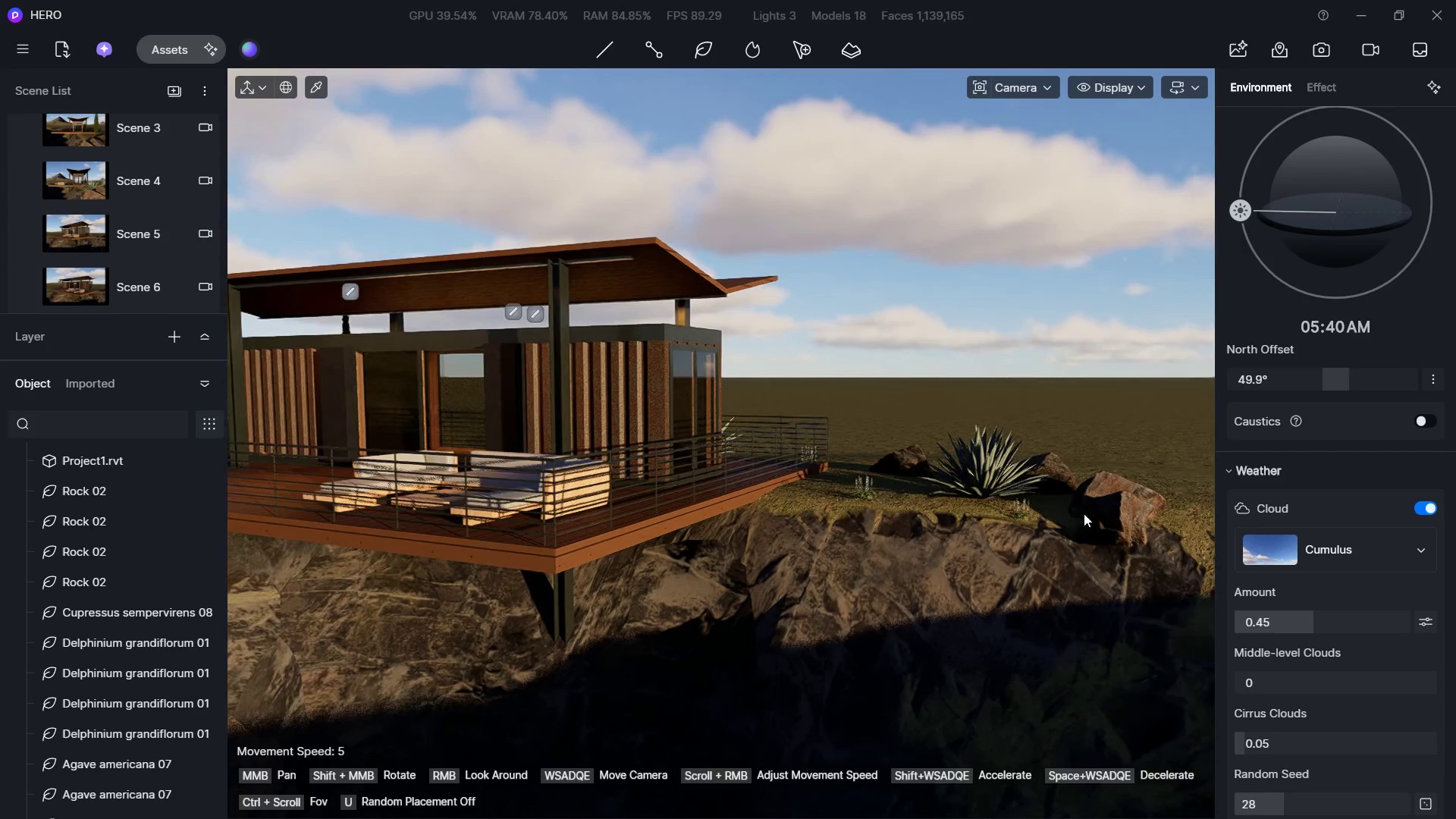 
left_click([1112, 520])
 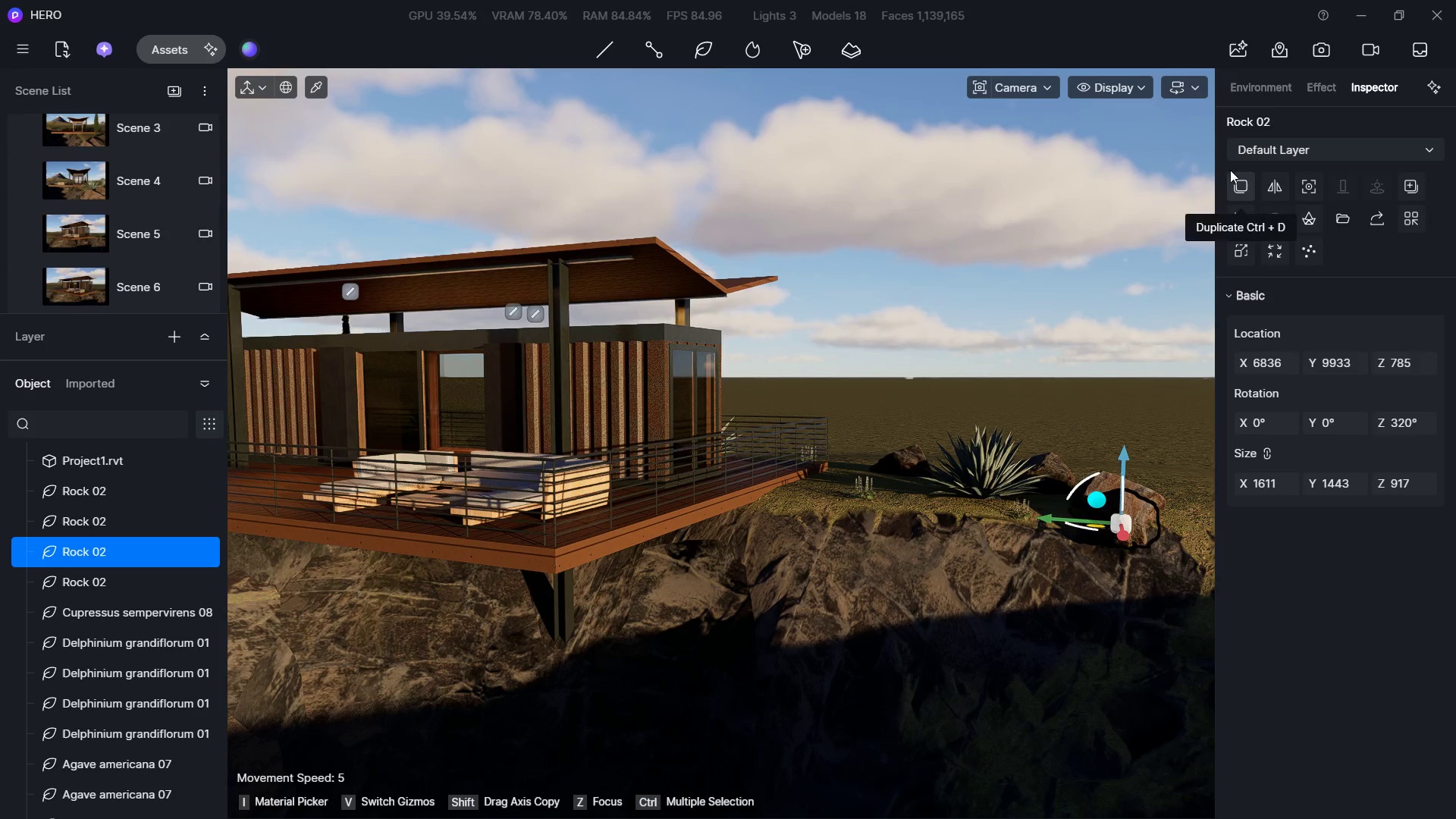 
left_click([1241, 179])
 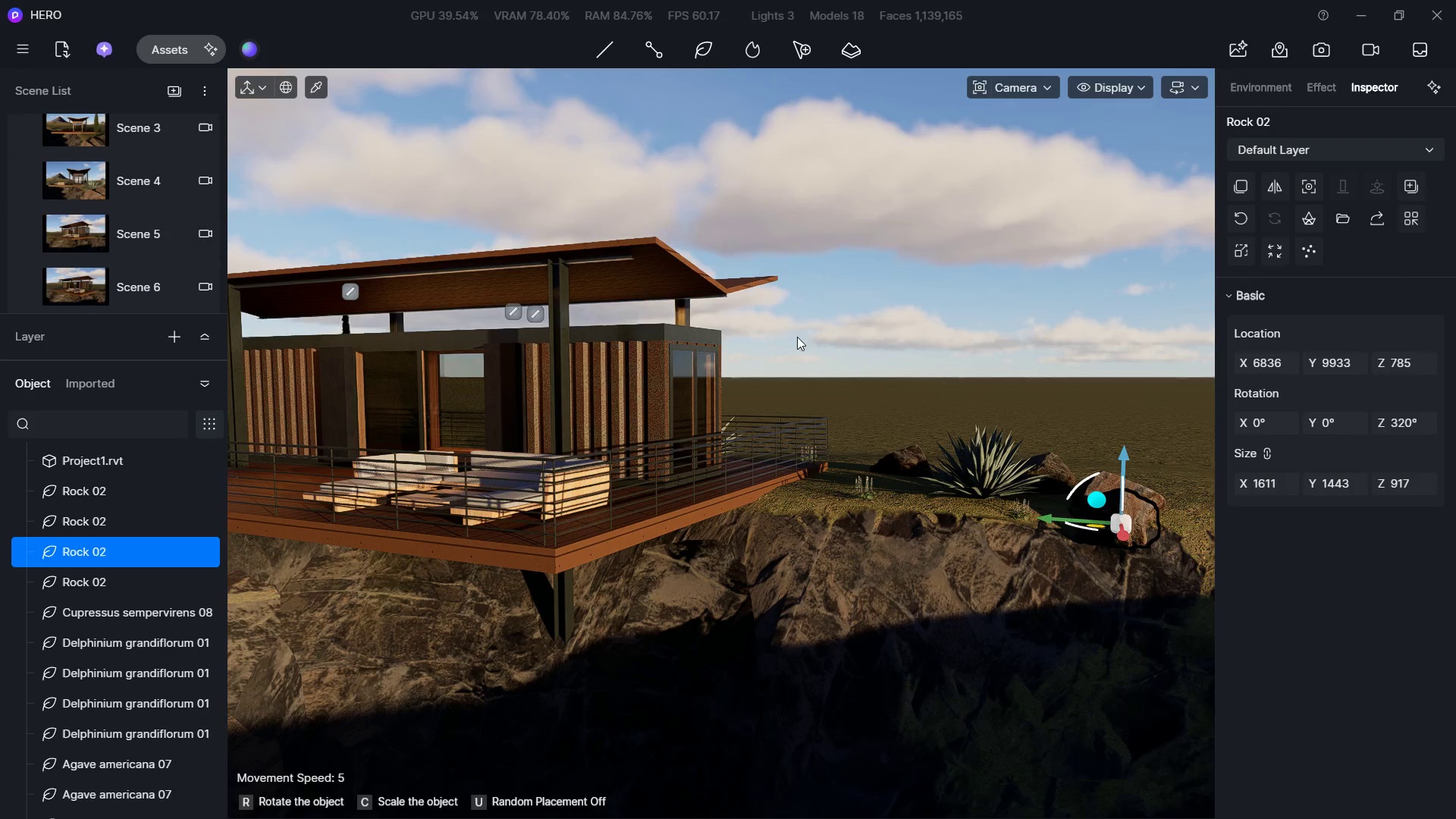 
hold_key(key=W, duration=0.53)
 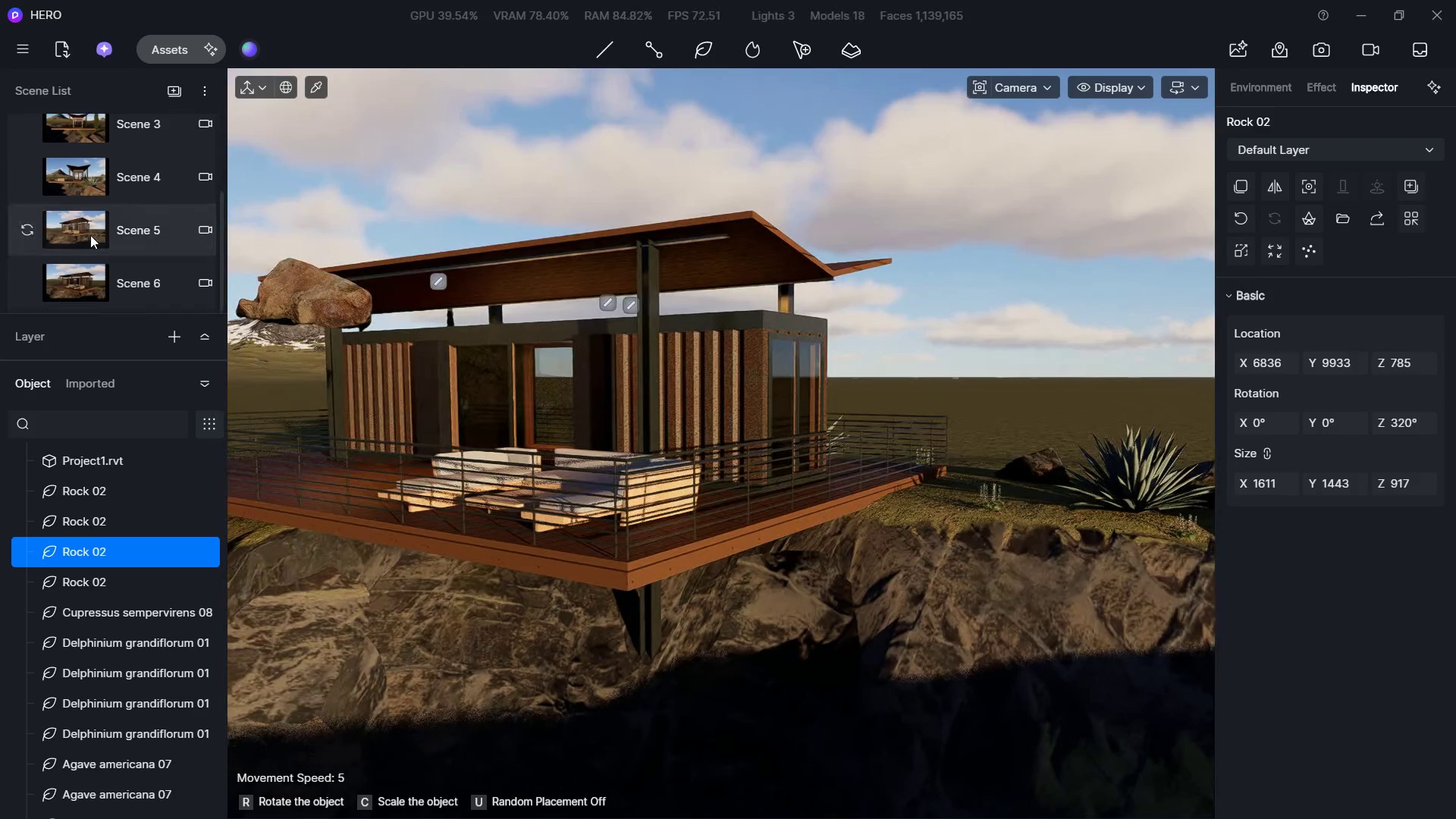 
hold_key(key=D, duration=0.39)
 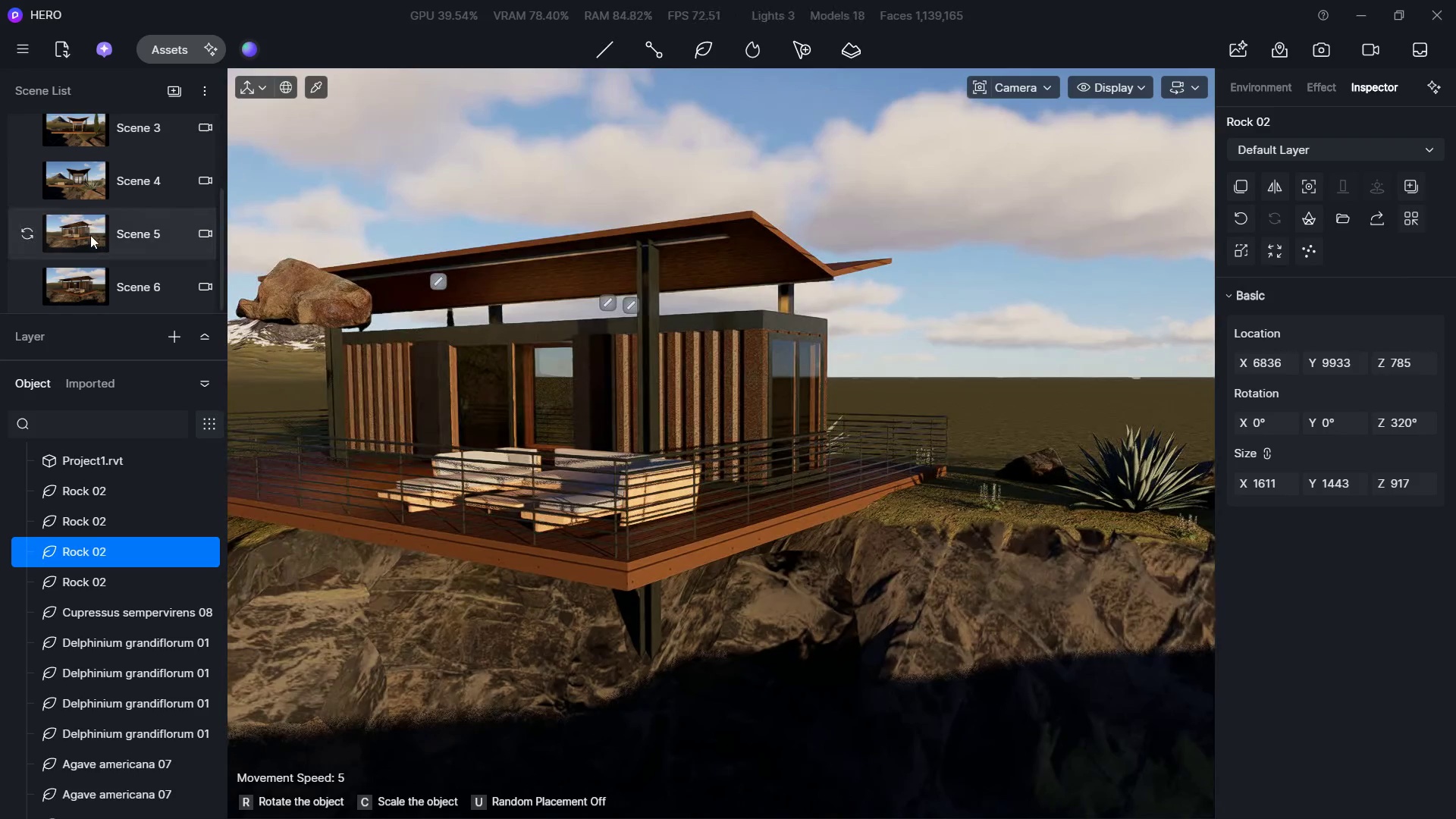 
hold_key(key=A, duration=0.33)
 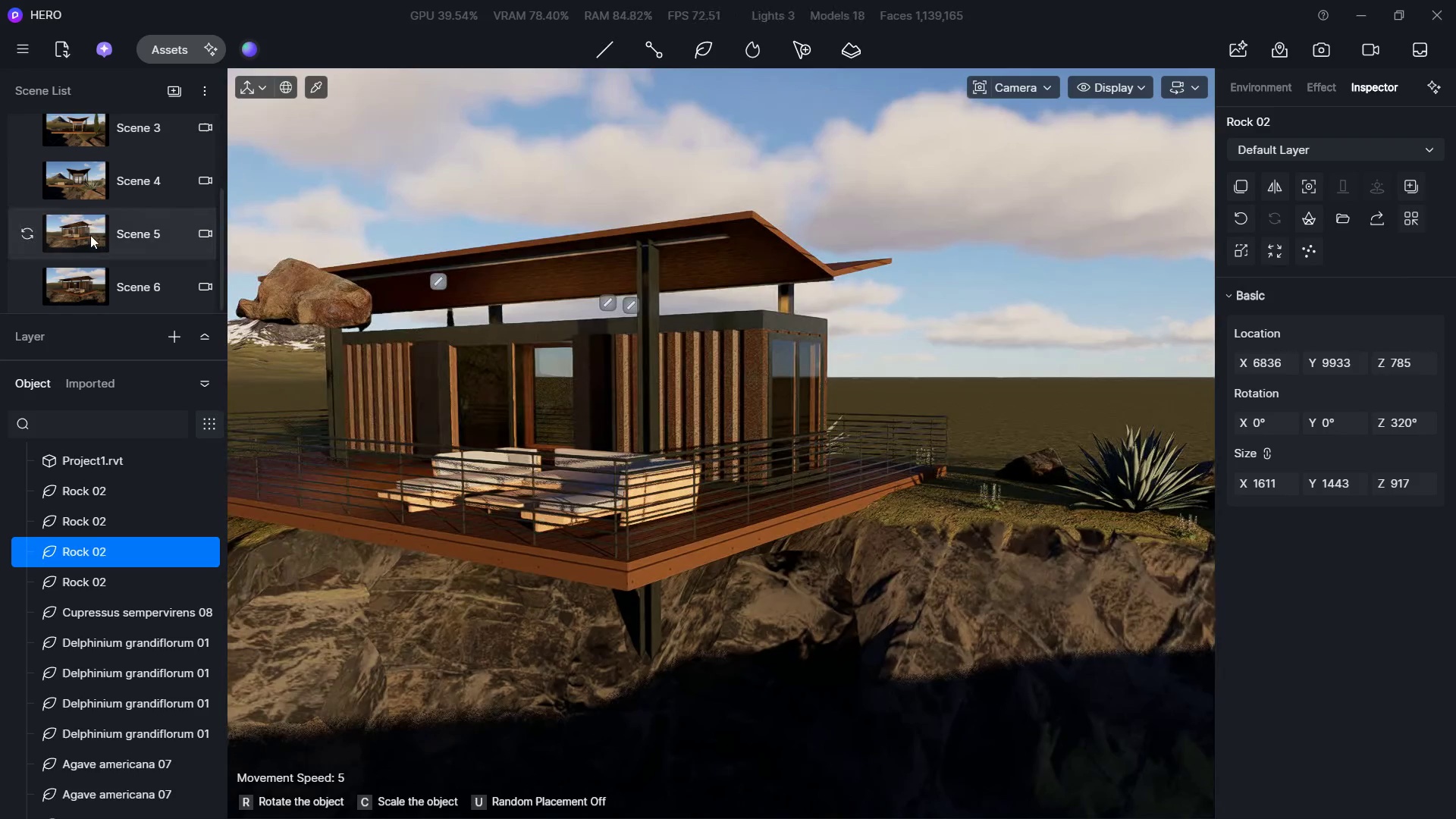 
left_click([80, 290])
 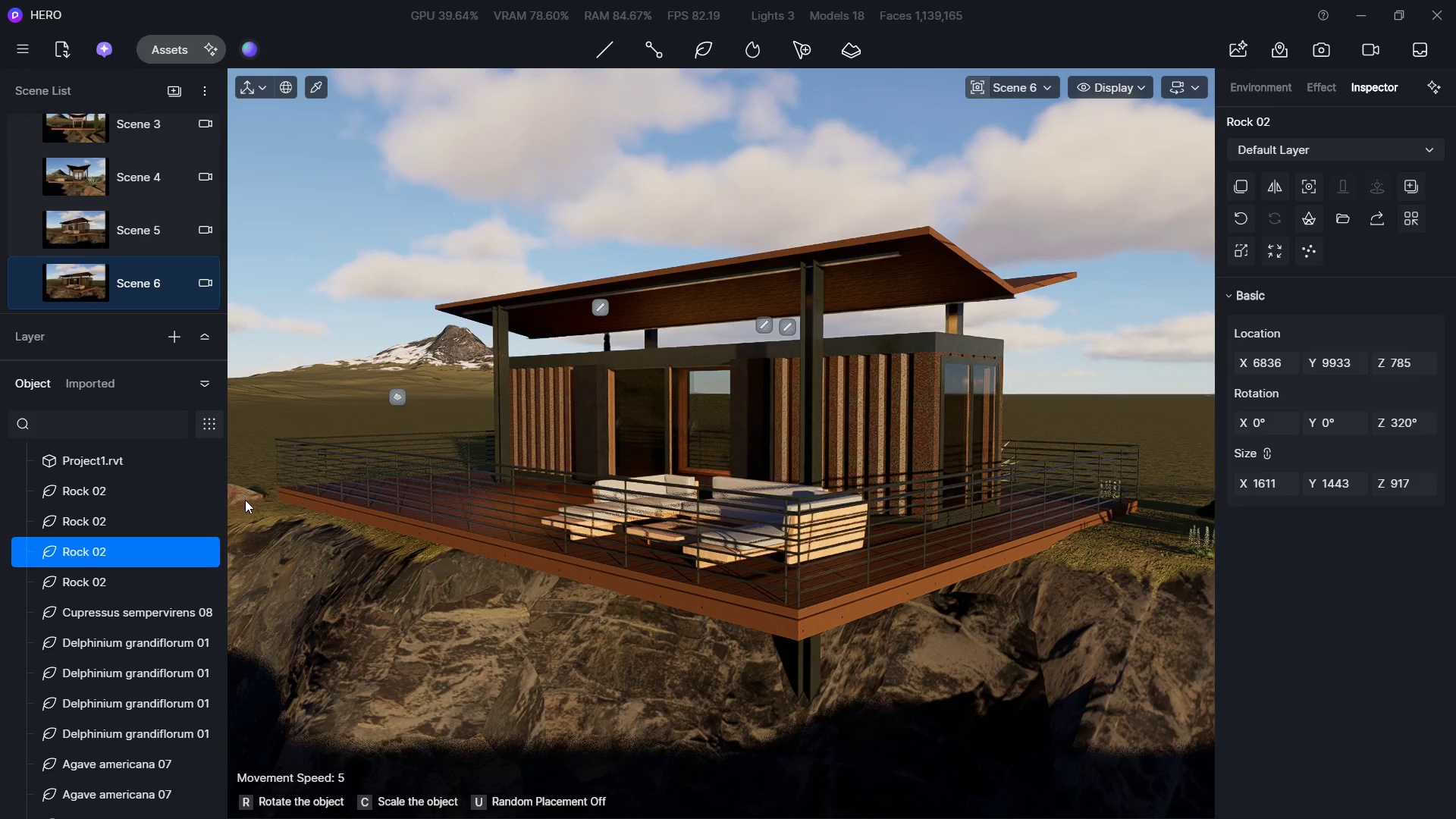 
scroll: coordinate [90, 235], scroll_direction: down, amount: 5.0
 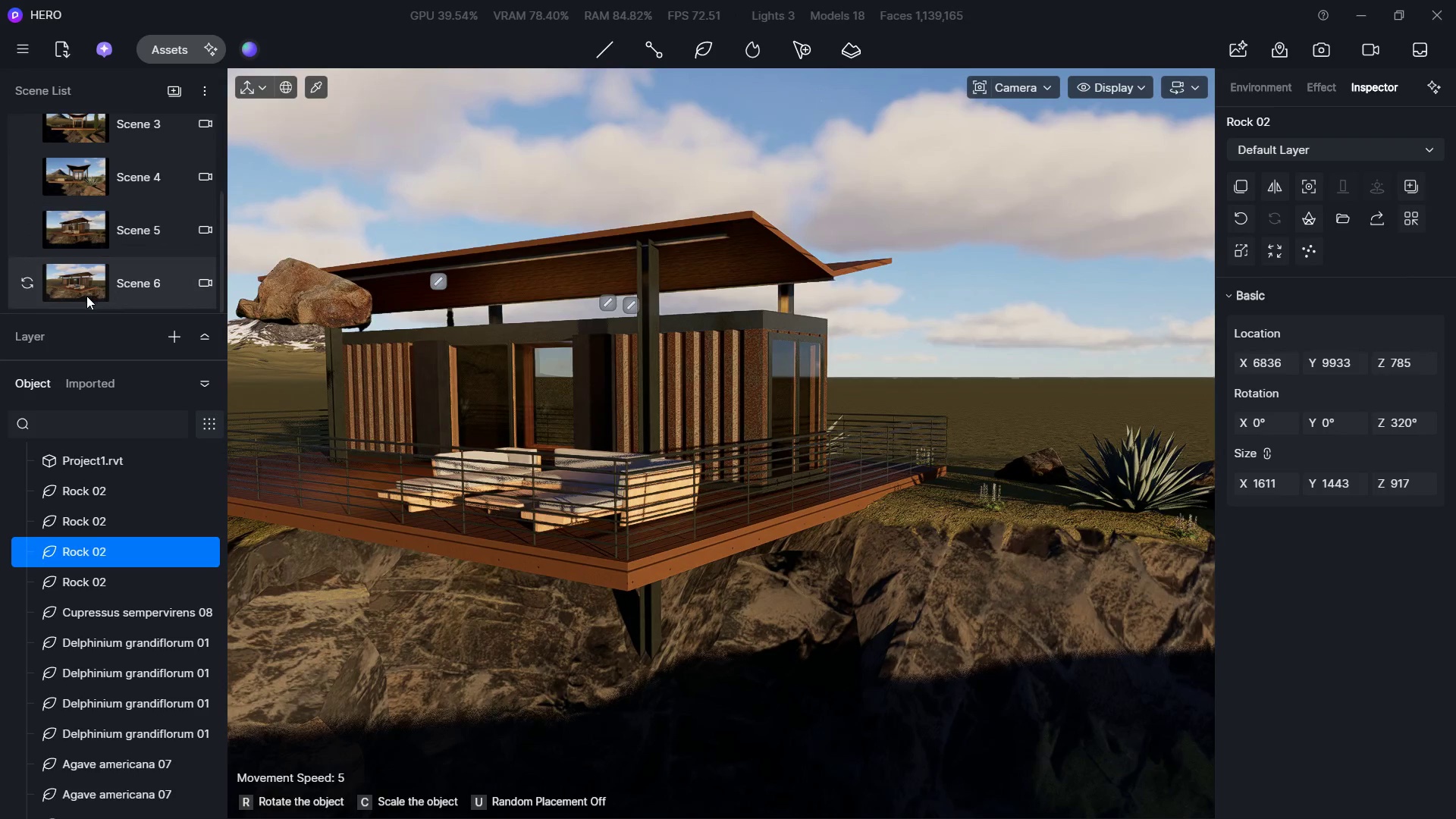 
left_click([255, 515])
 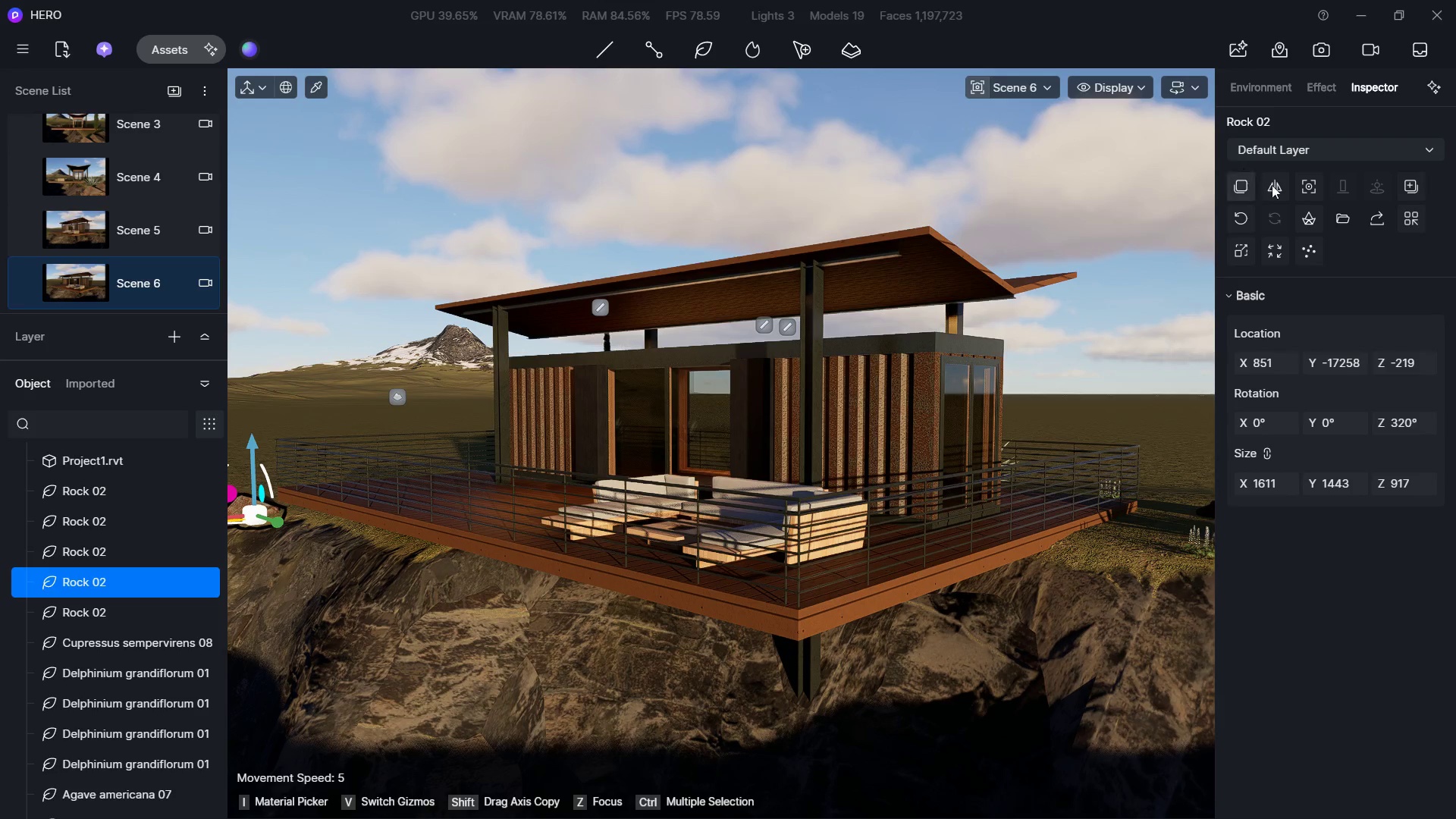 
left_click([1241, 186])
 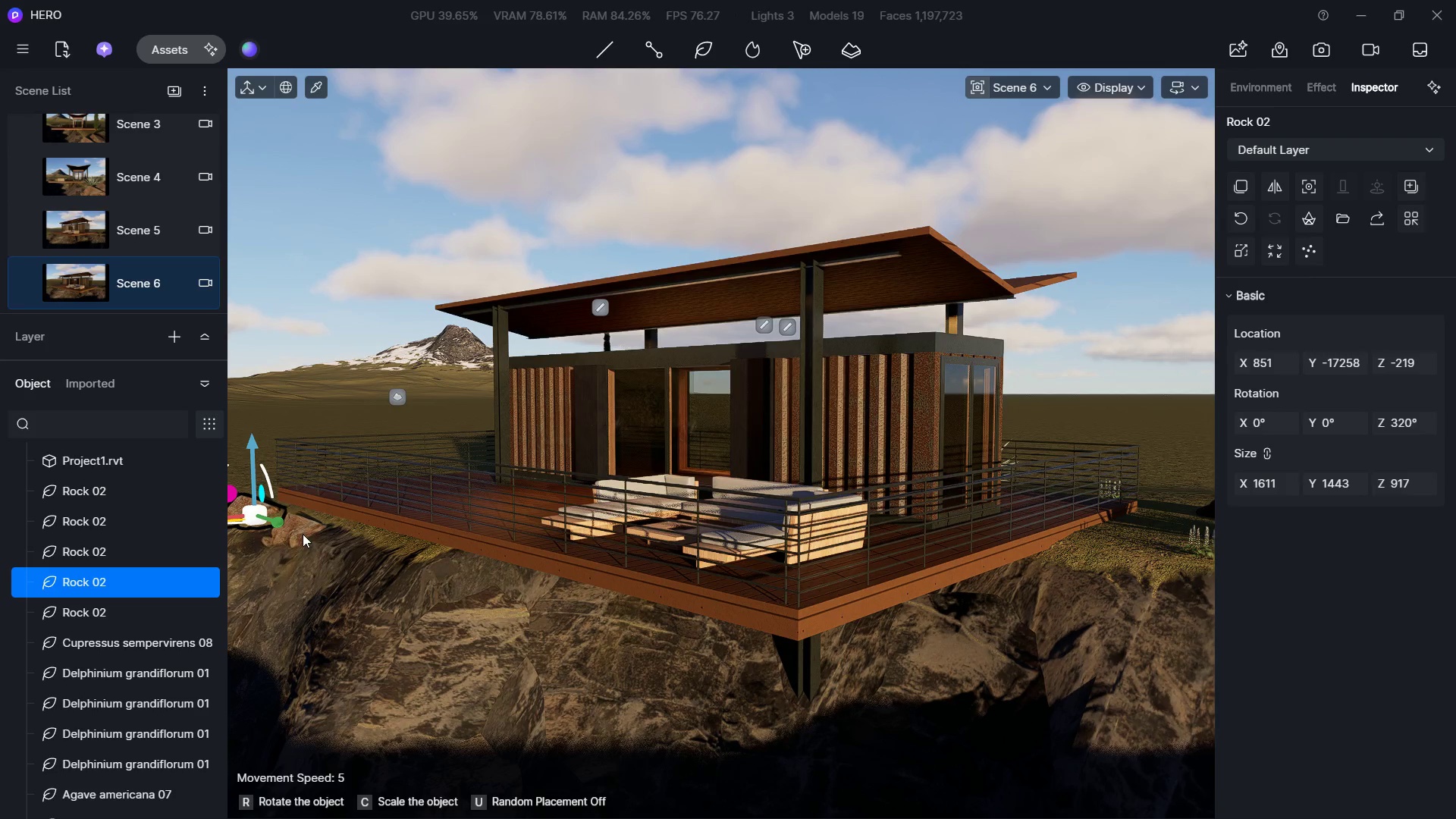 
left_click([310, 532])
 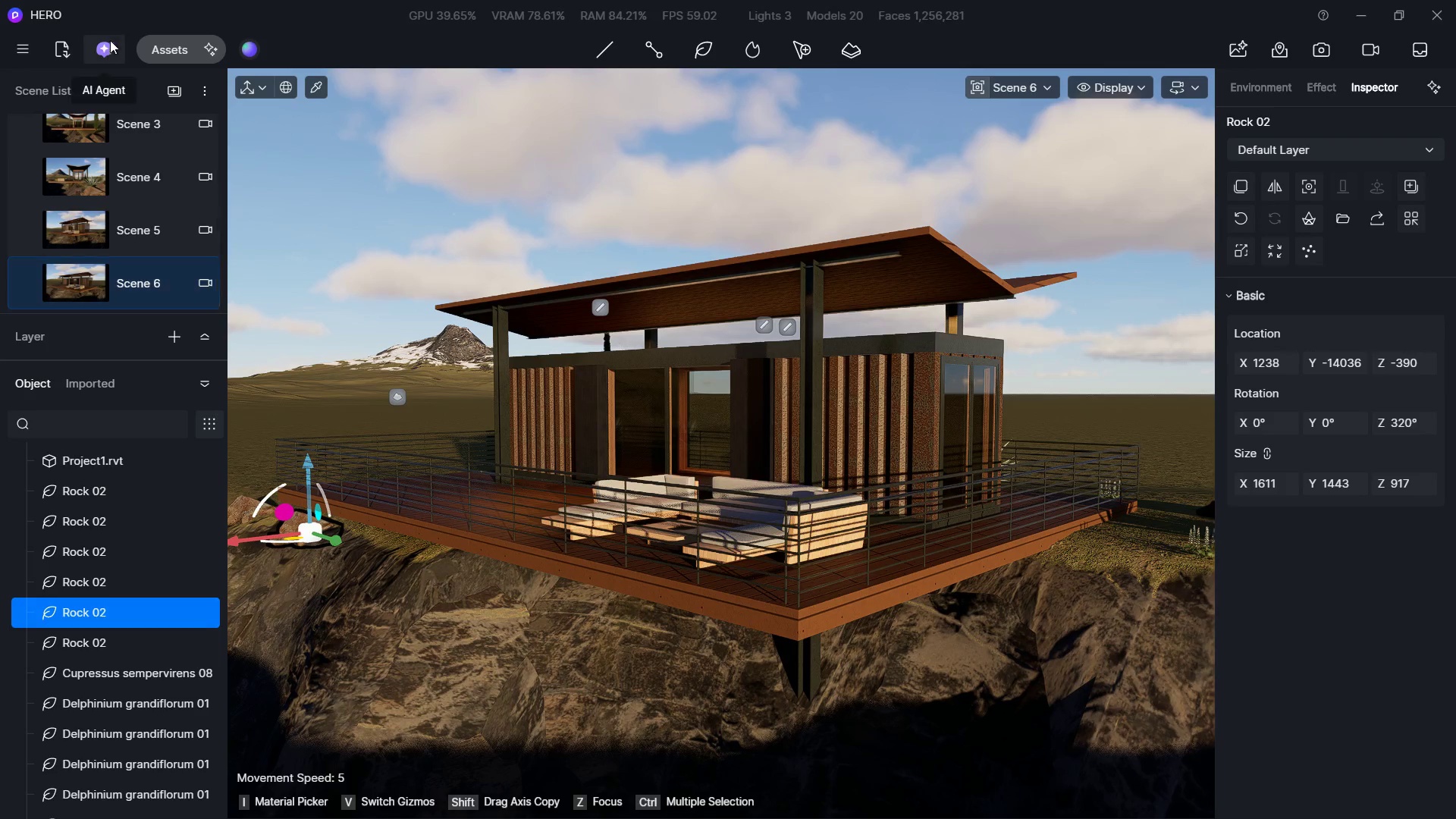 
left_click([159, 39])
 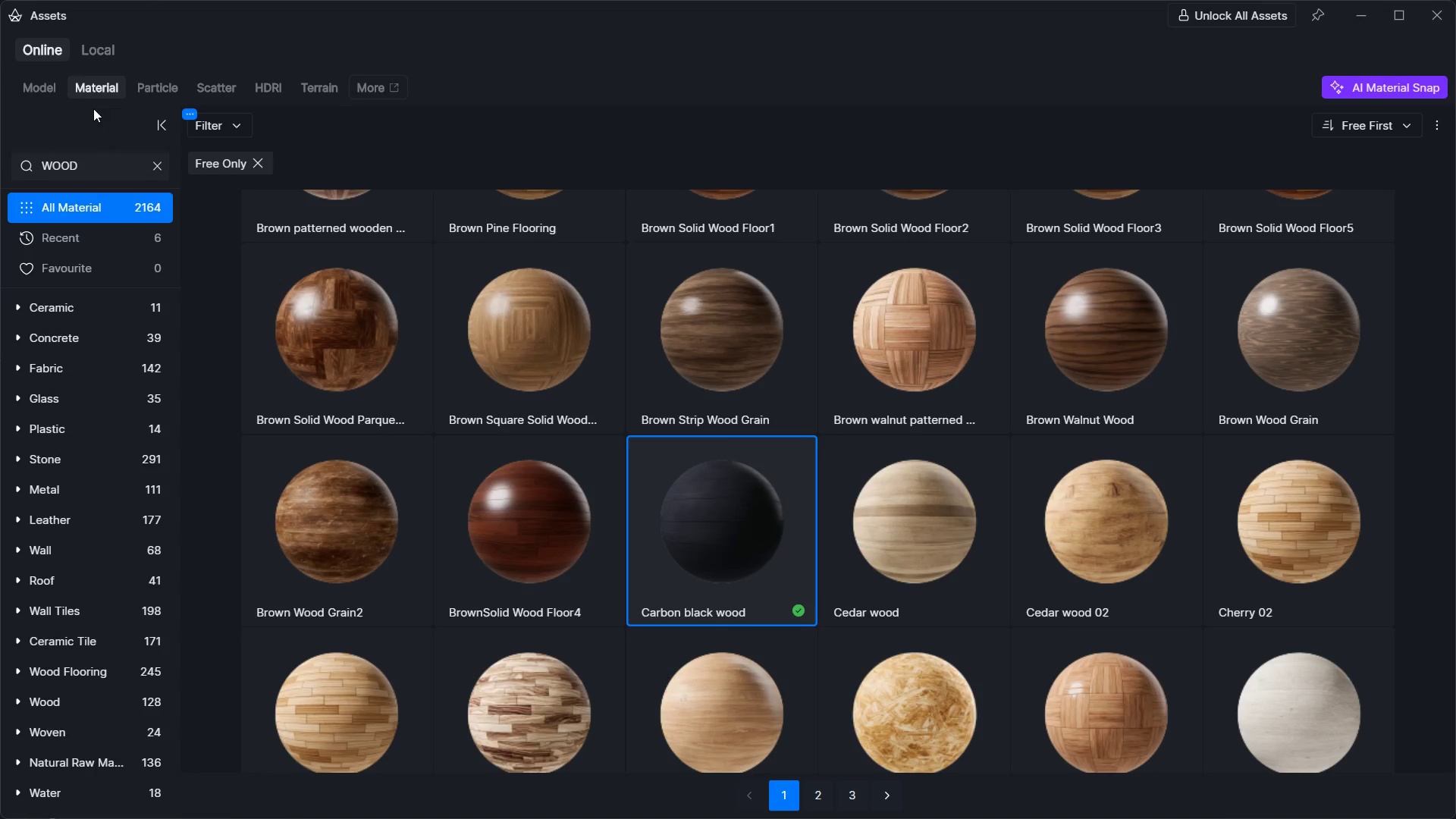 
left_click([54, 96])
 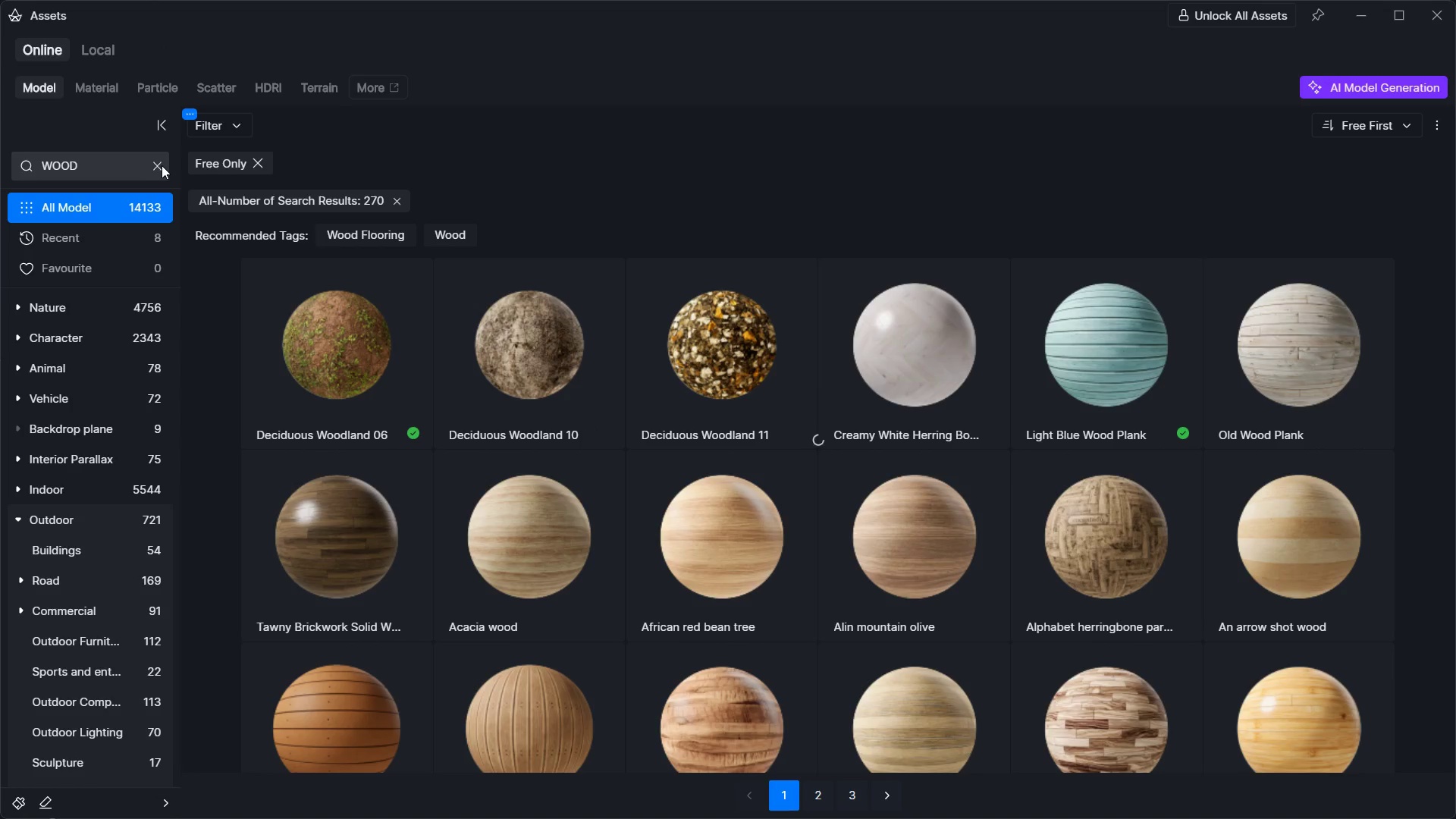 
double_click([90, 166])
 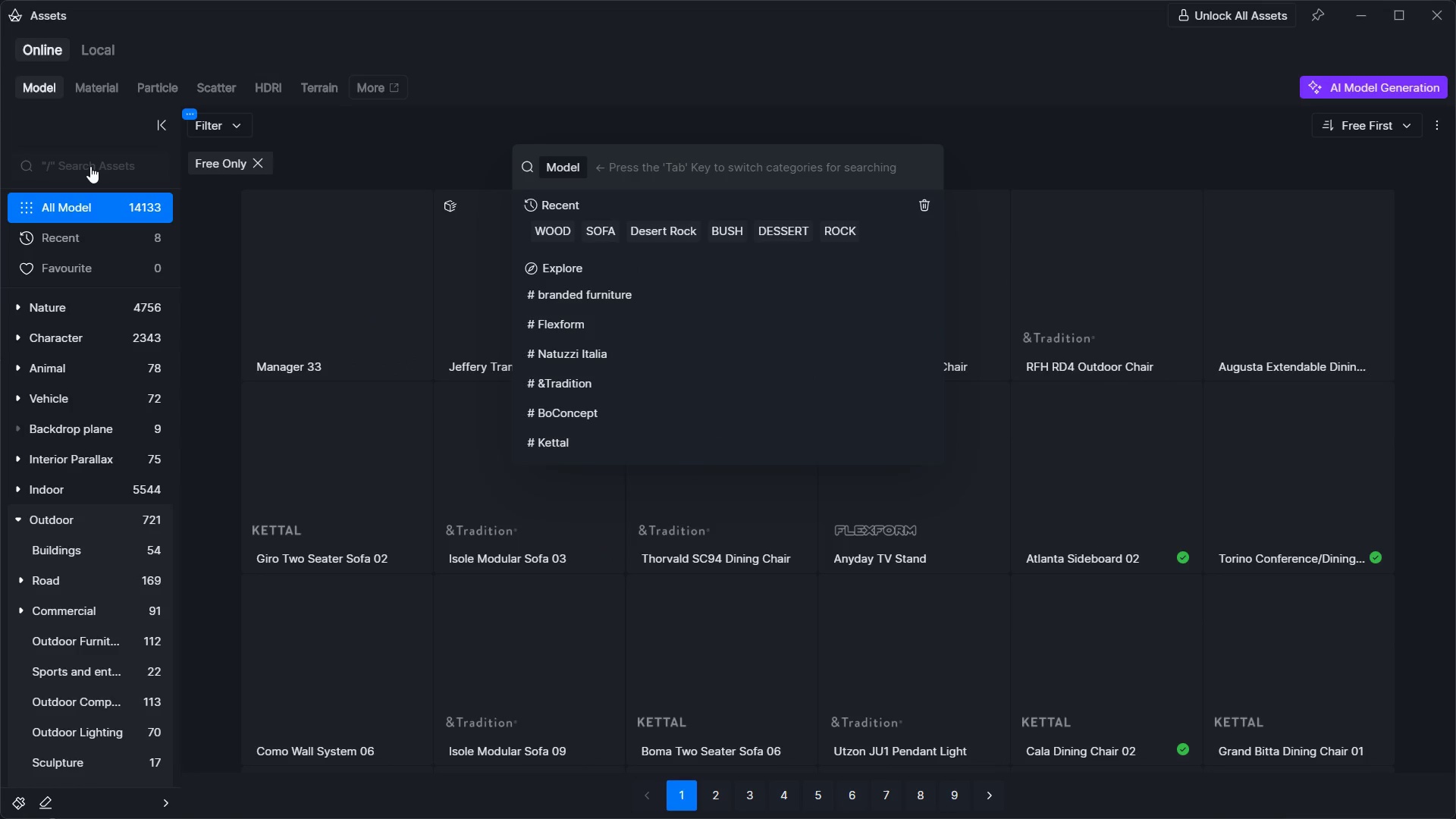 
type(stone)
 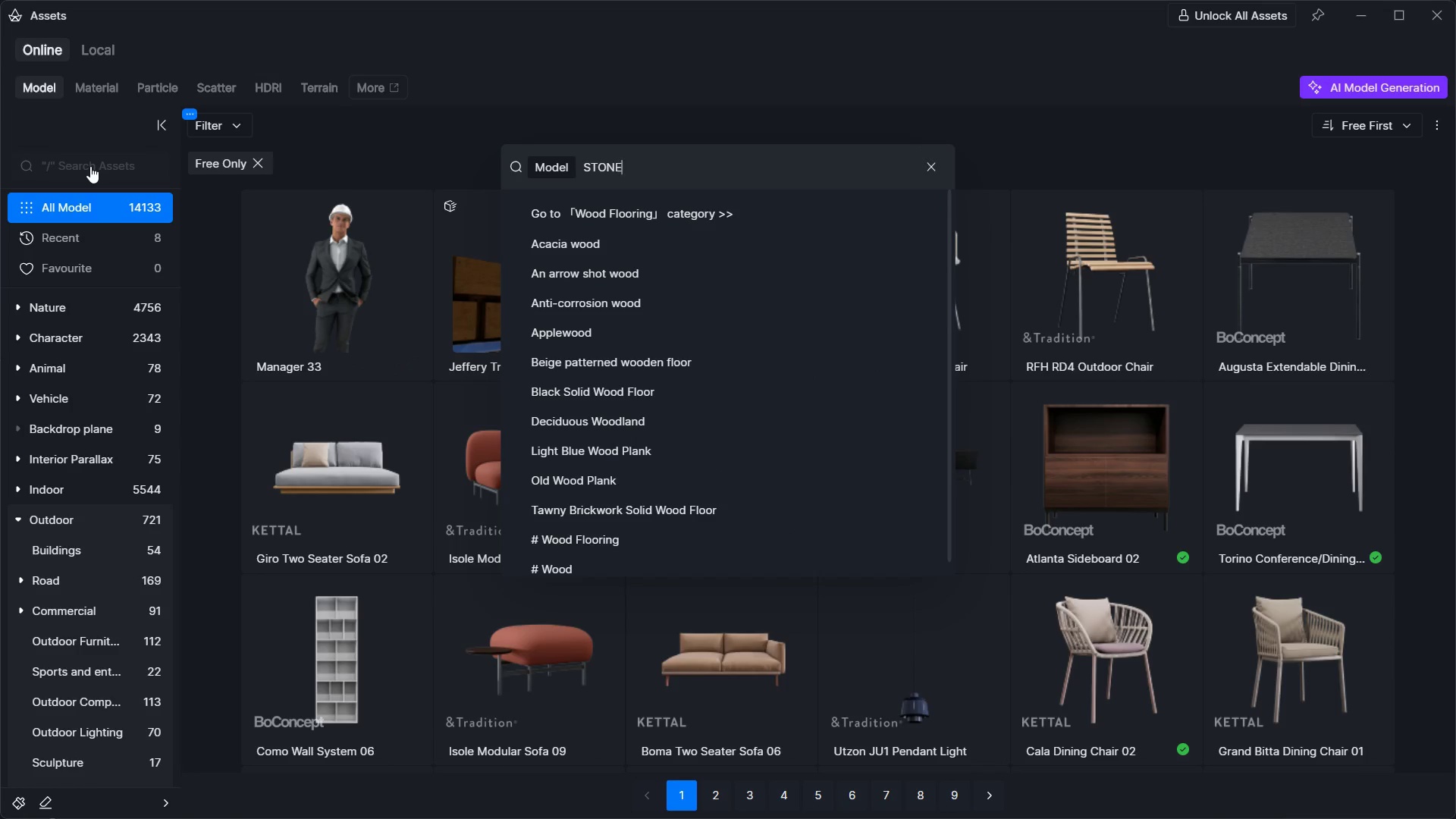 
key(Enter)
 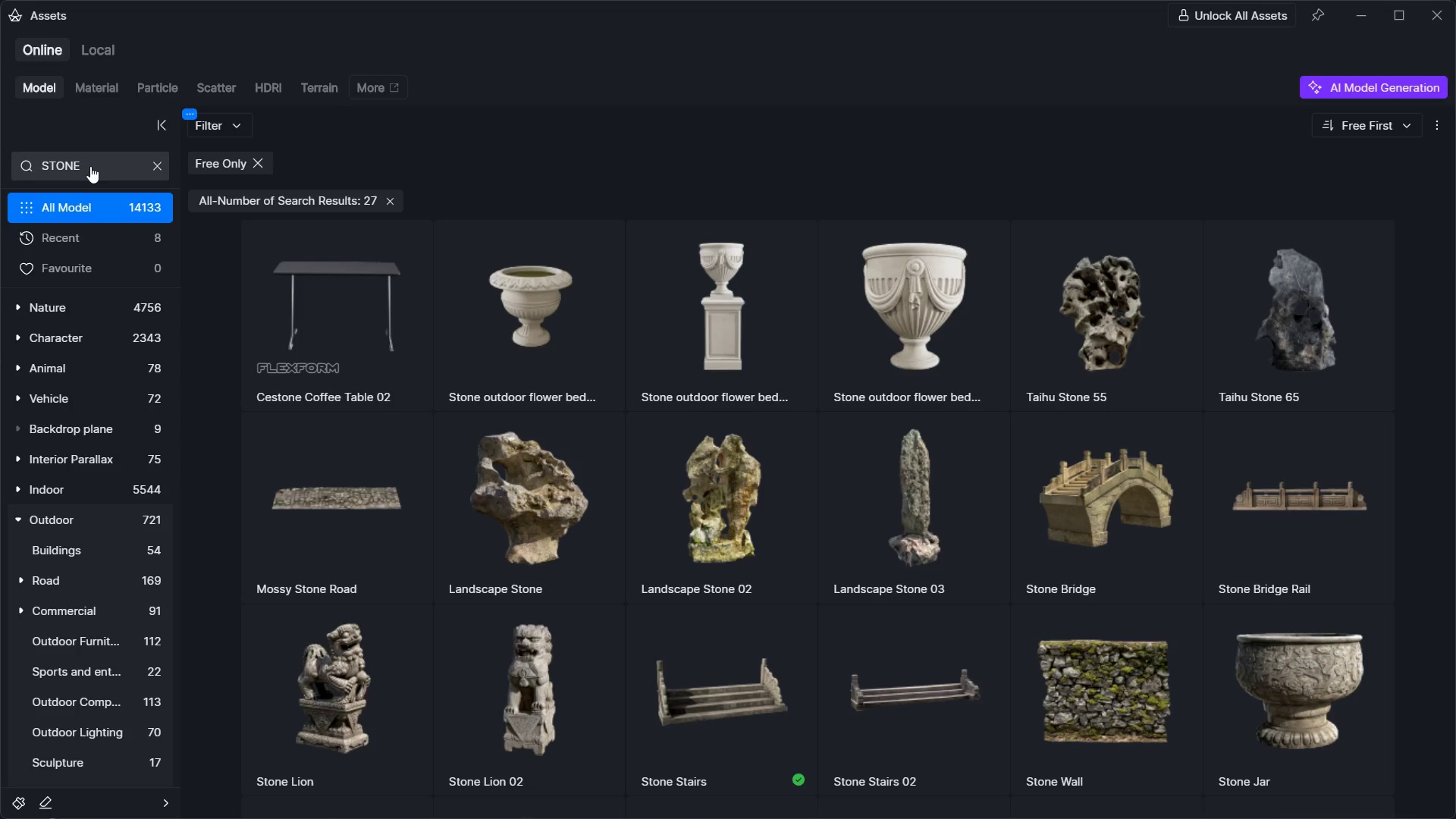 
scroll: coordinate [559, 541], scroll_direction: down, amount: 5.0
 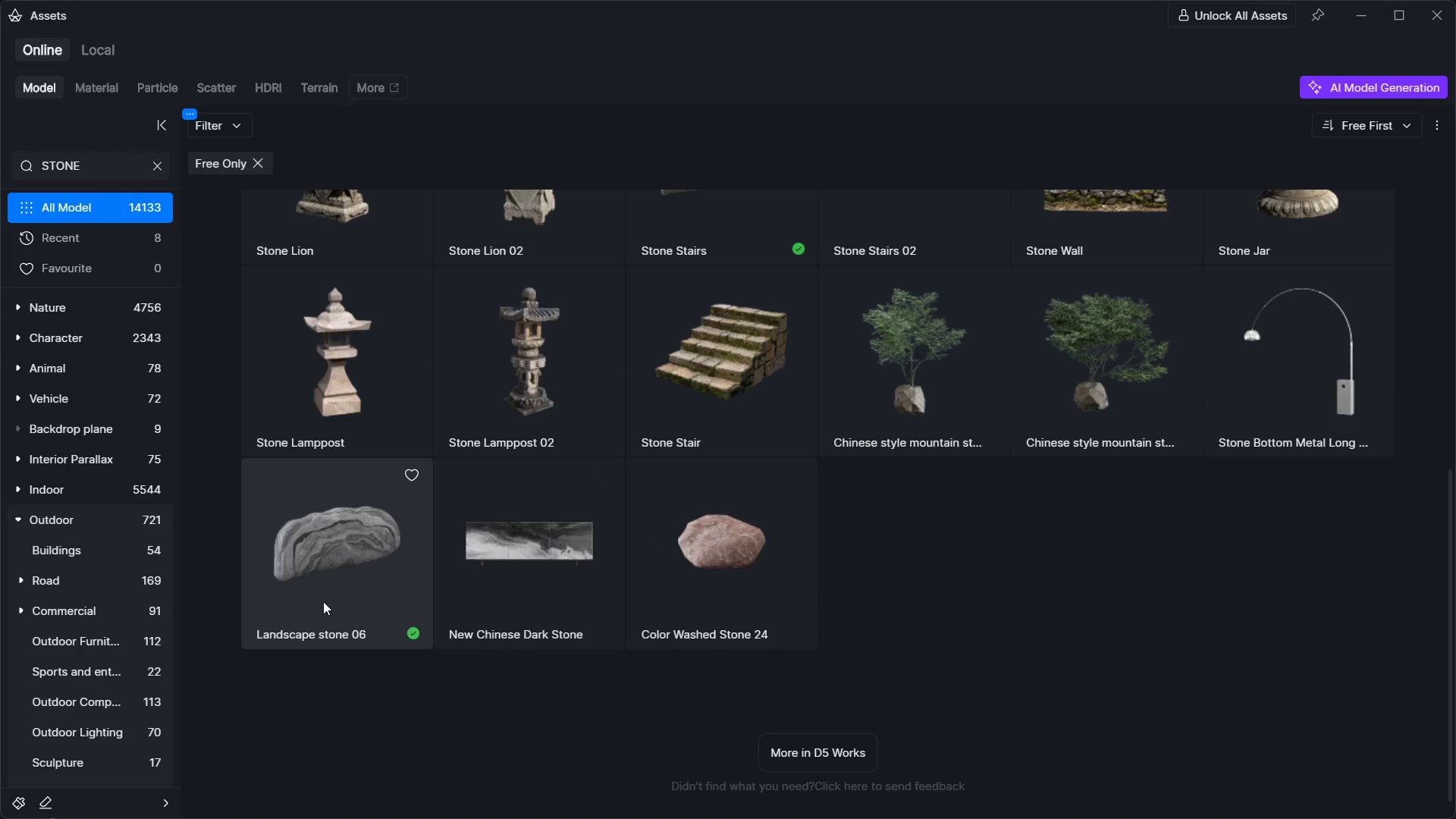 
left_click([333, 604])
 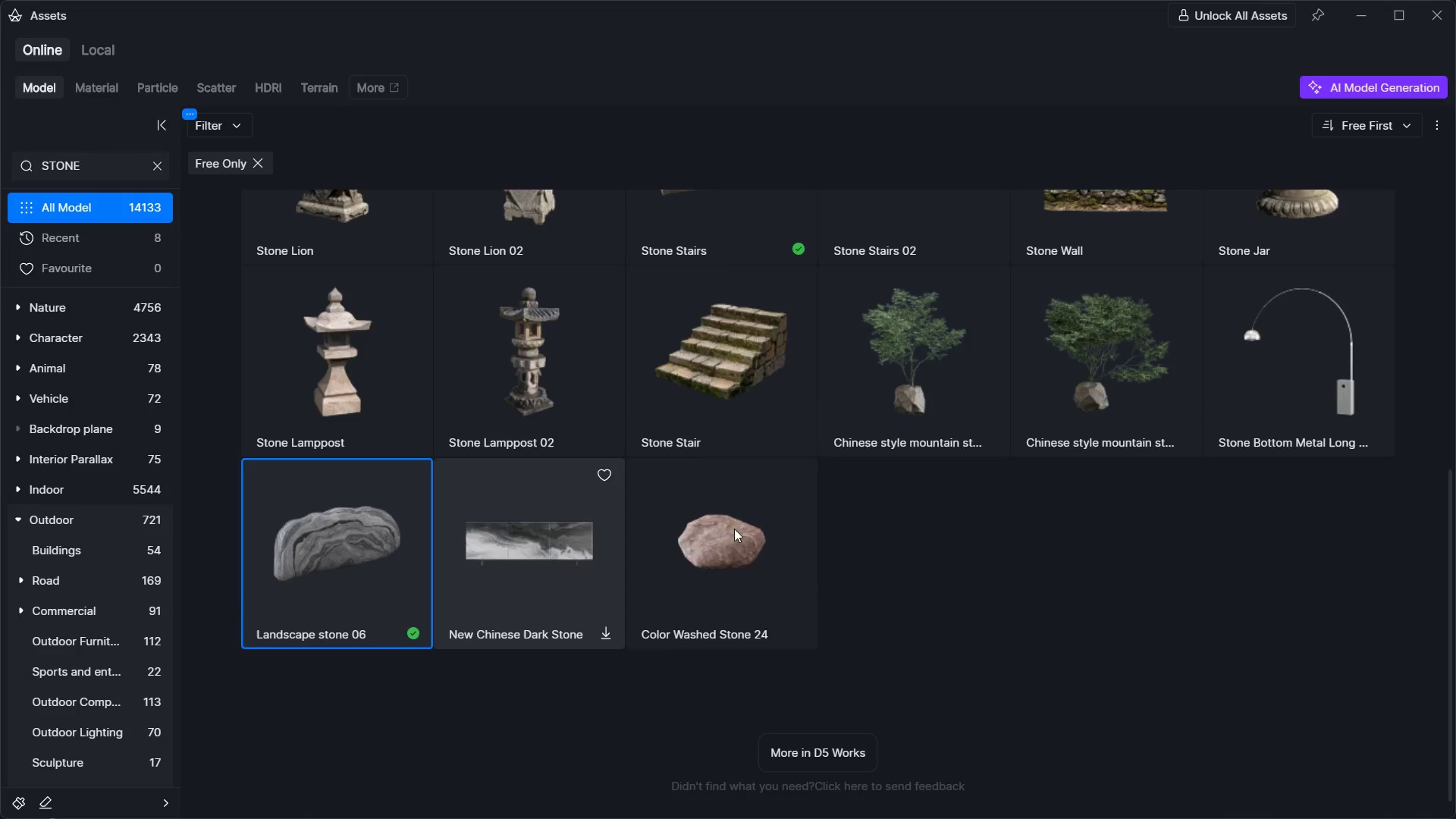 
scroll: coordinate [762, 514], scroll_direction: up, amount: 1.0
 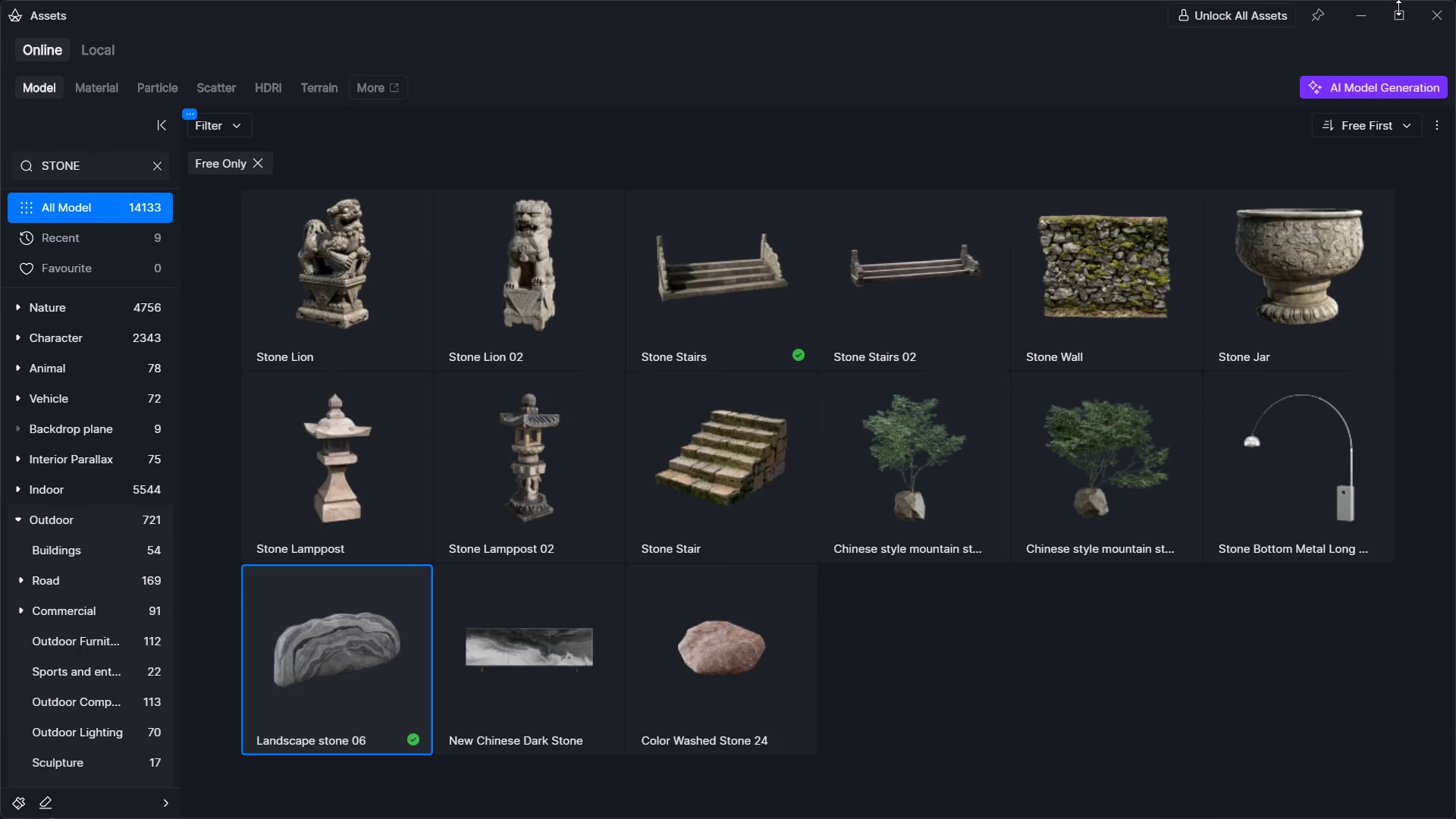 
left_click([1360, 17])
 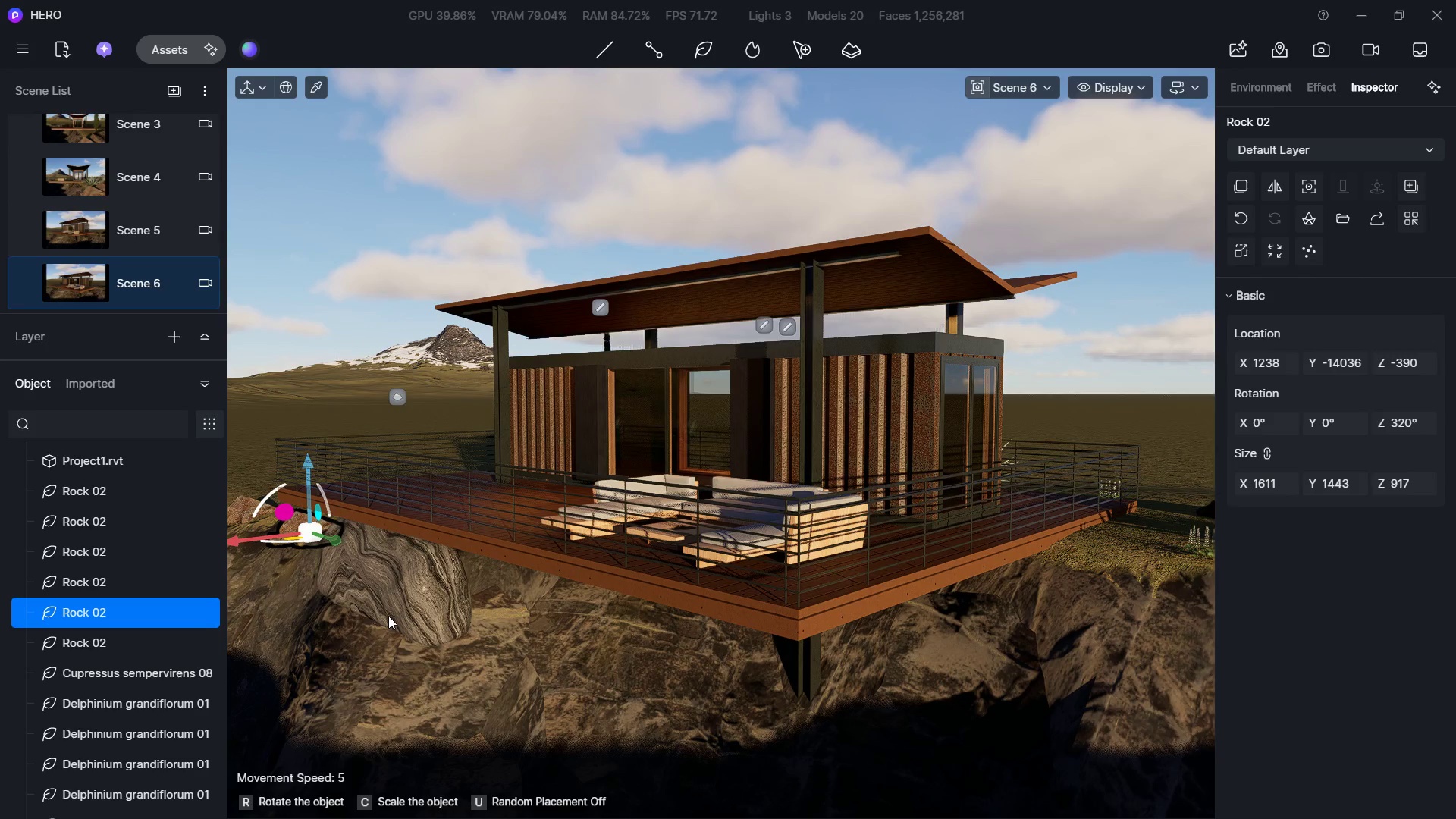 
key(Escape)
 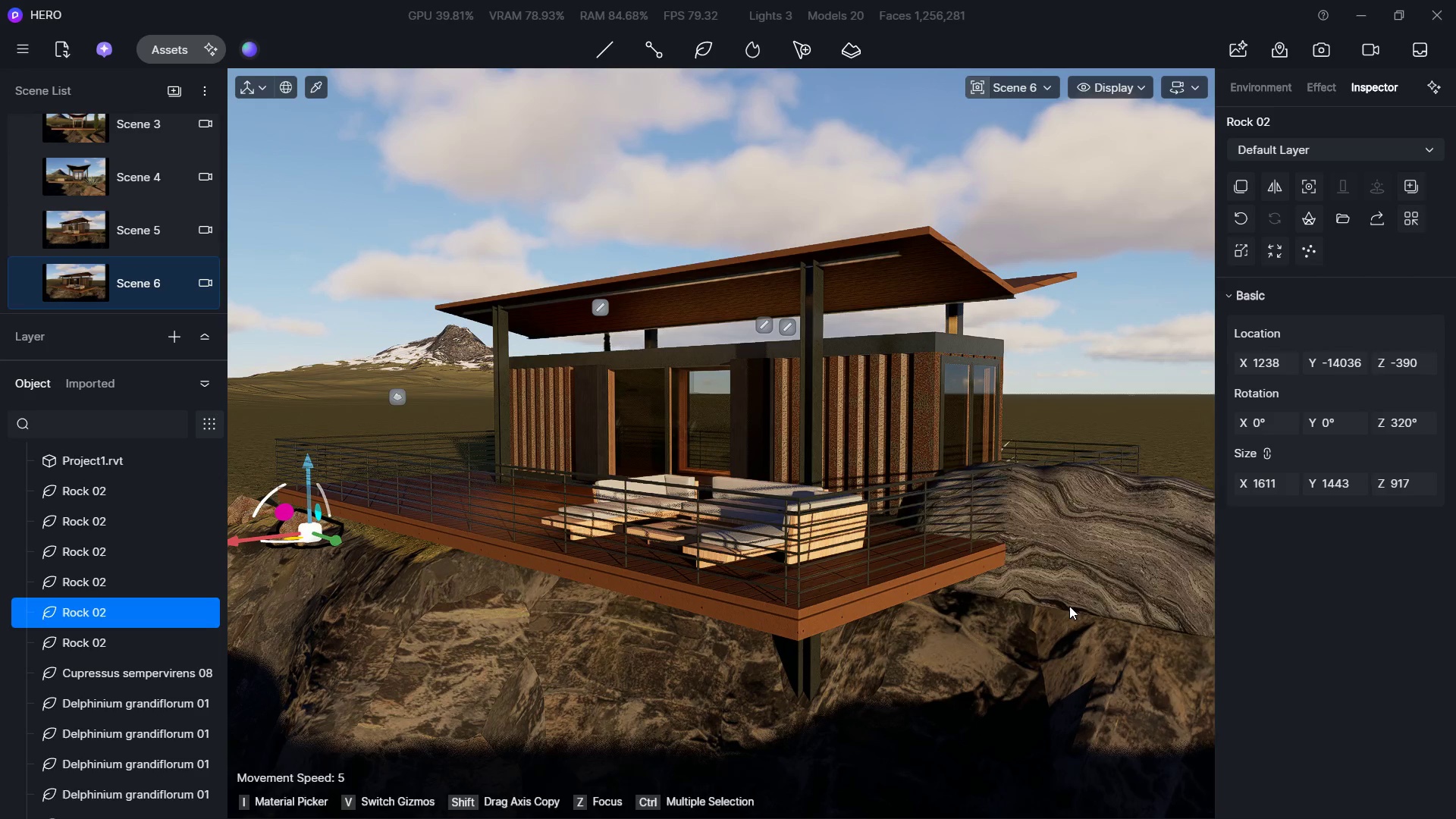 
key(Escape)
 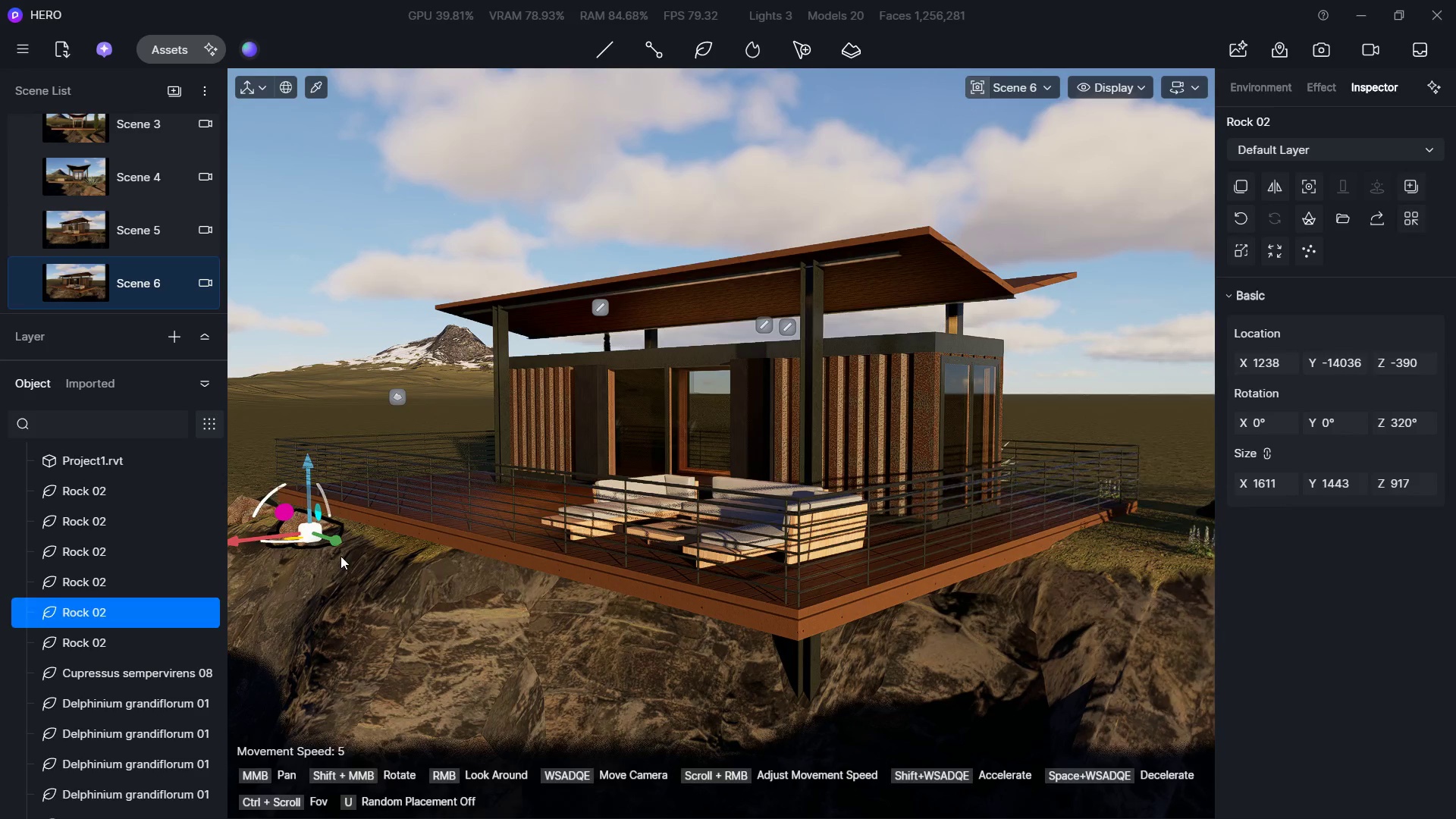 
key(Escape)
 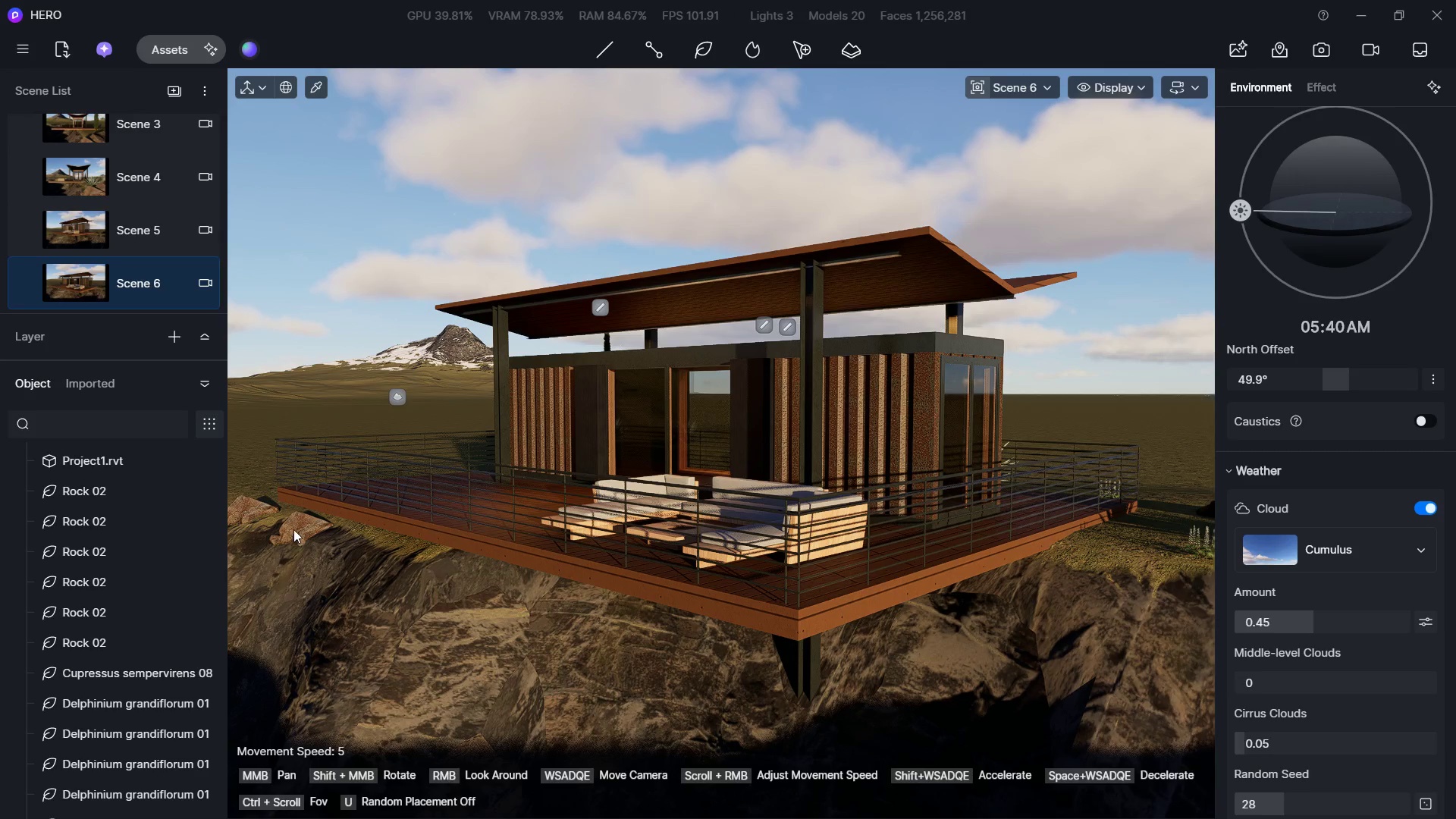 
left_click([293, 526])
 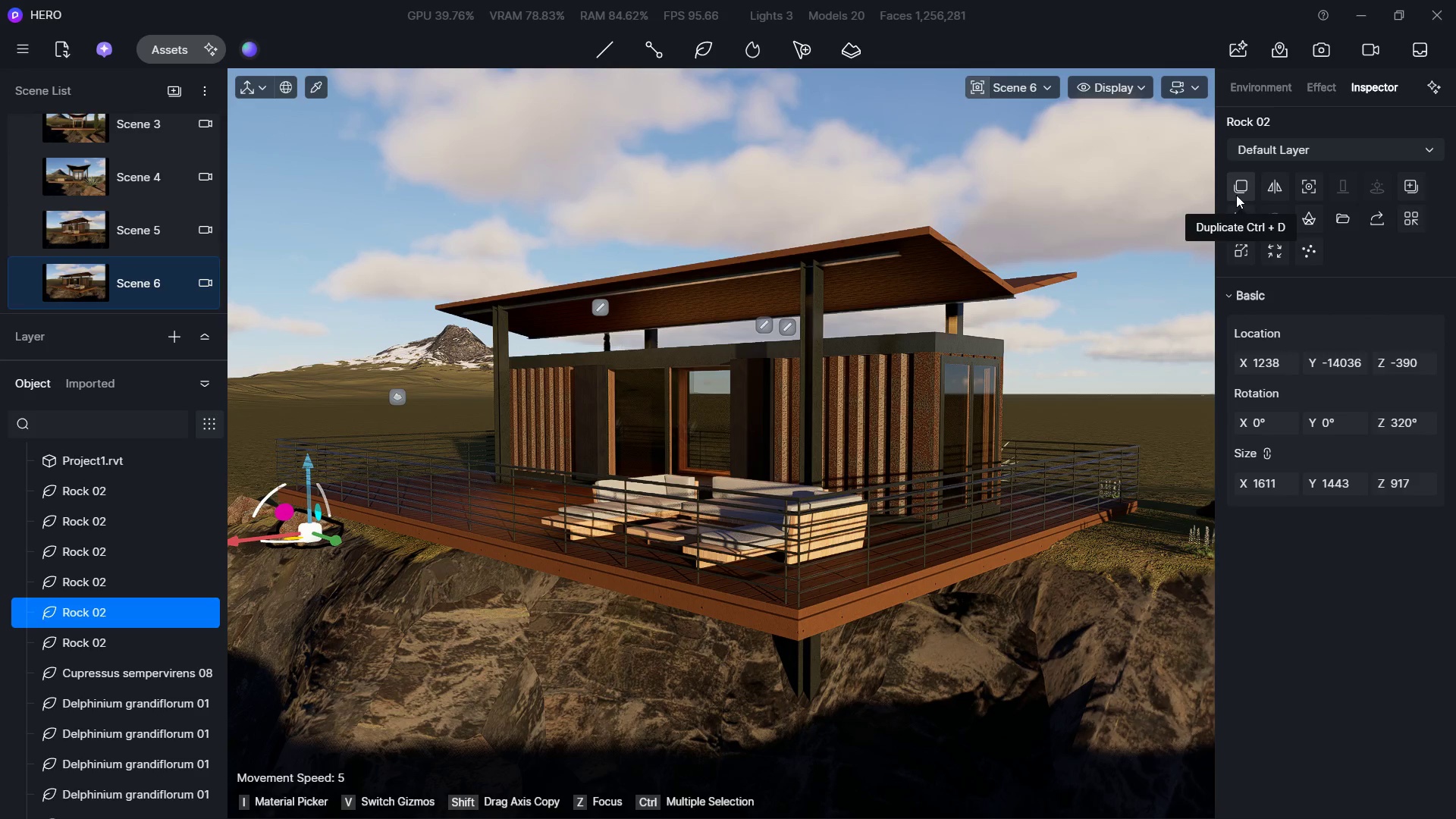 
left_click([159, 49])
 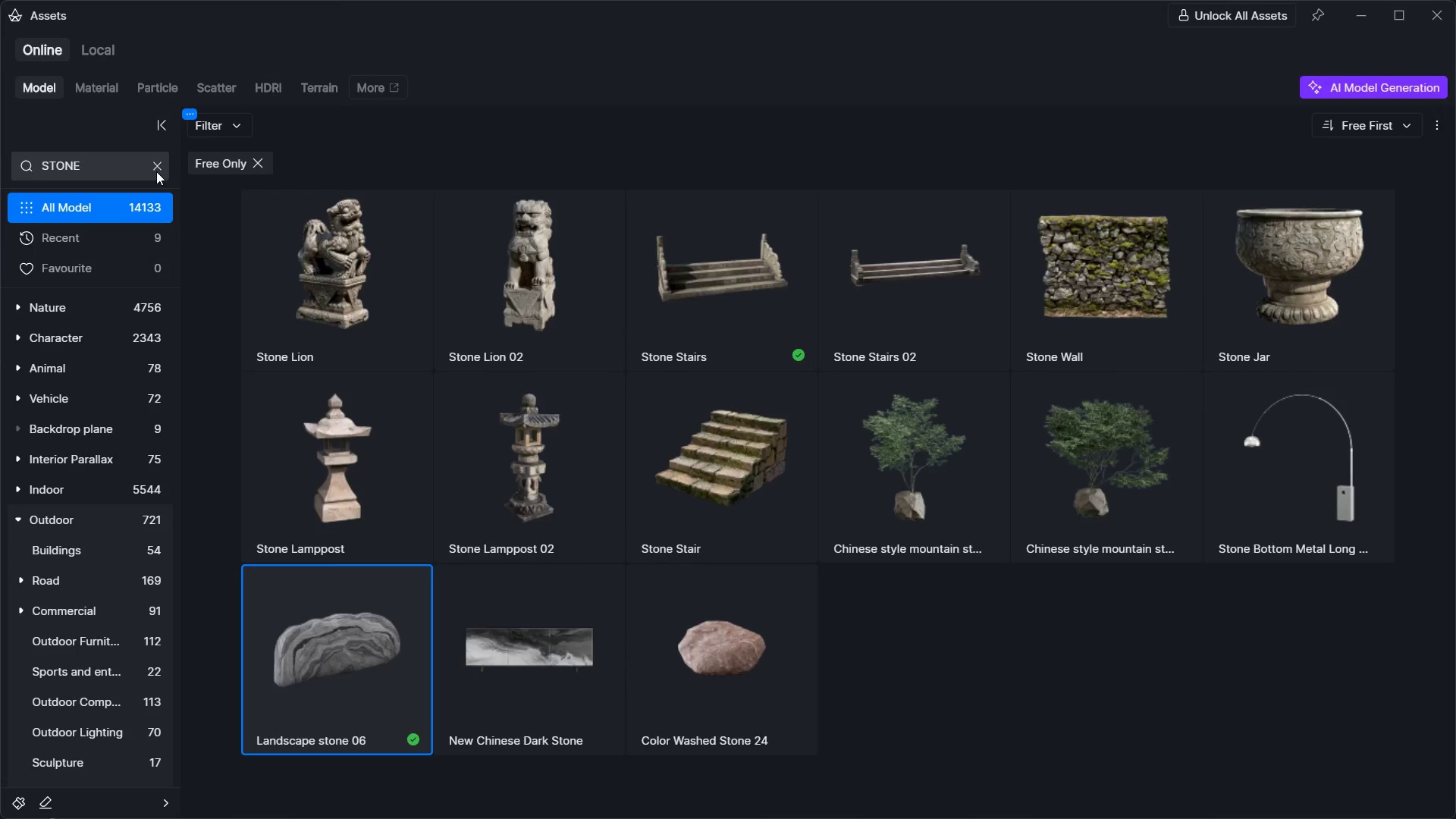 
double_click([126, 166])
 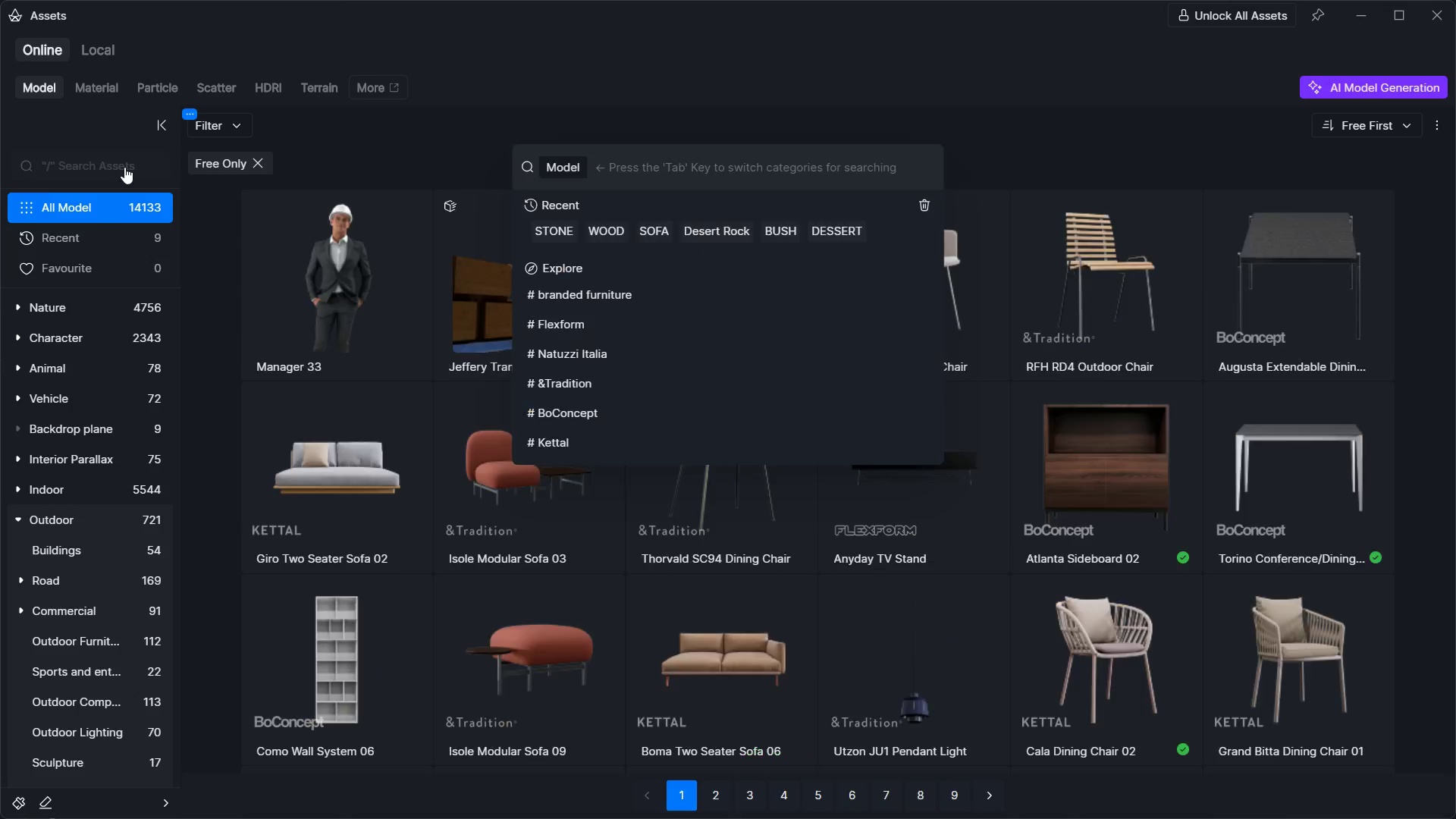 
type(rock')
key(Backspace)
key(Backspace)
key(Backspace)
key(Backspace)
key(Backspace)
type(rock)
 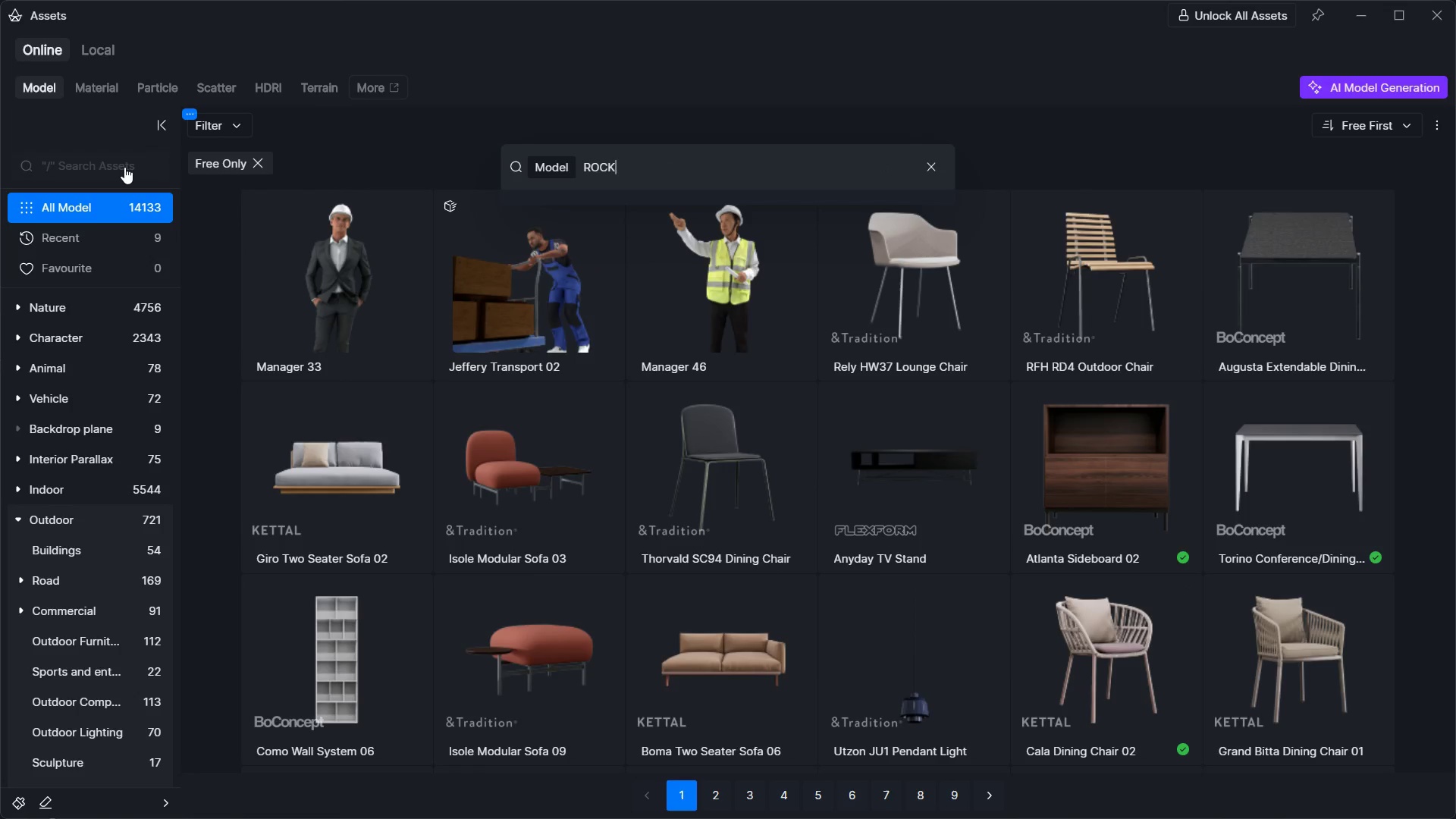 
key(Enter)
 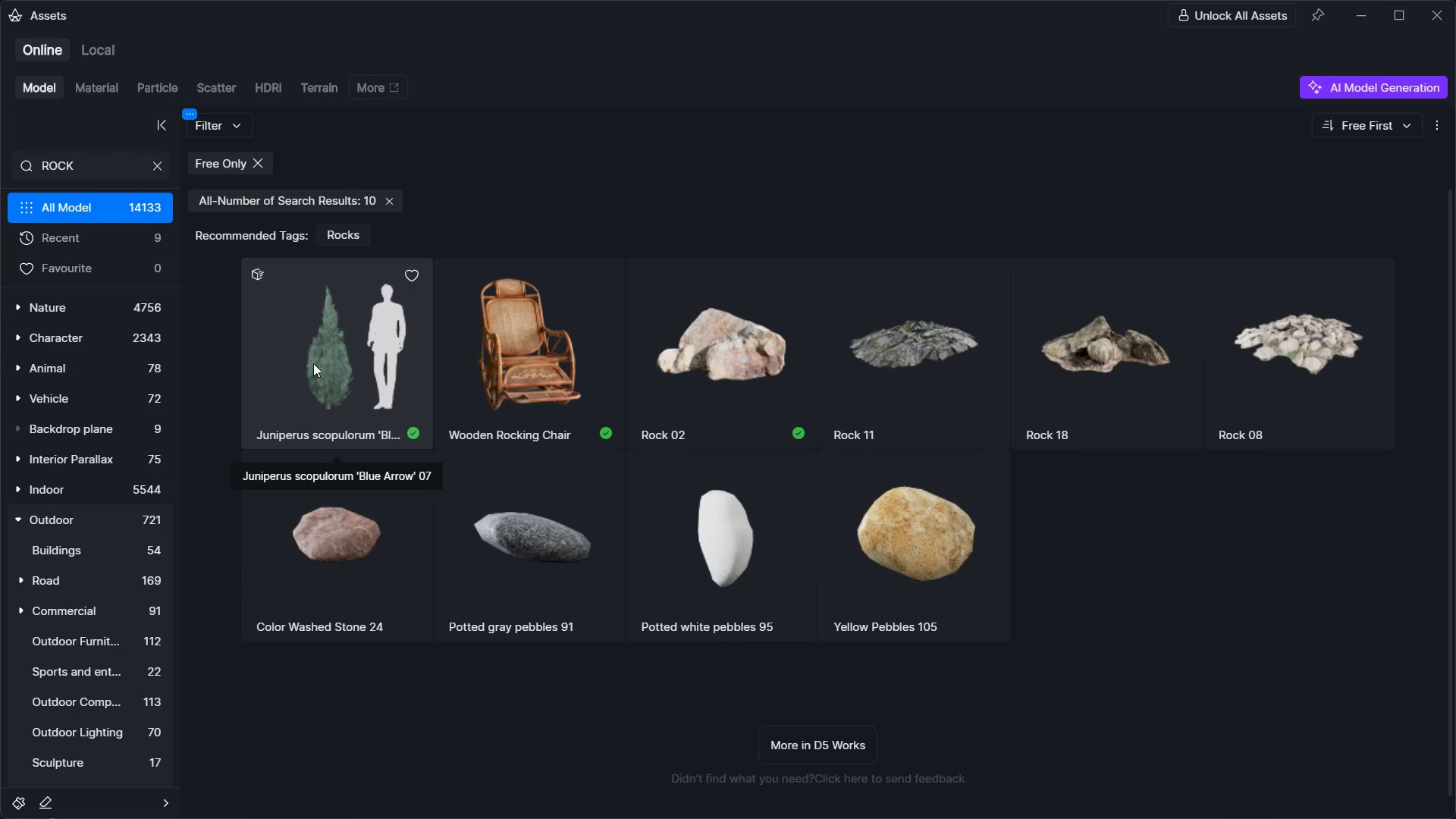 
left_click([713, 410])
 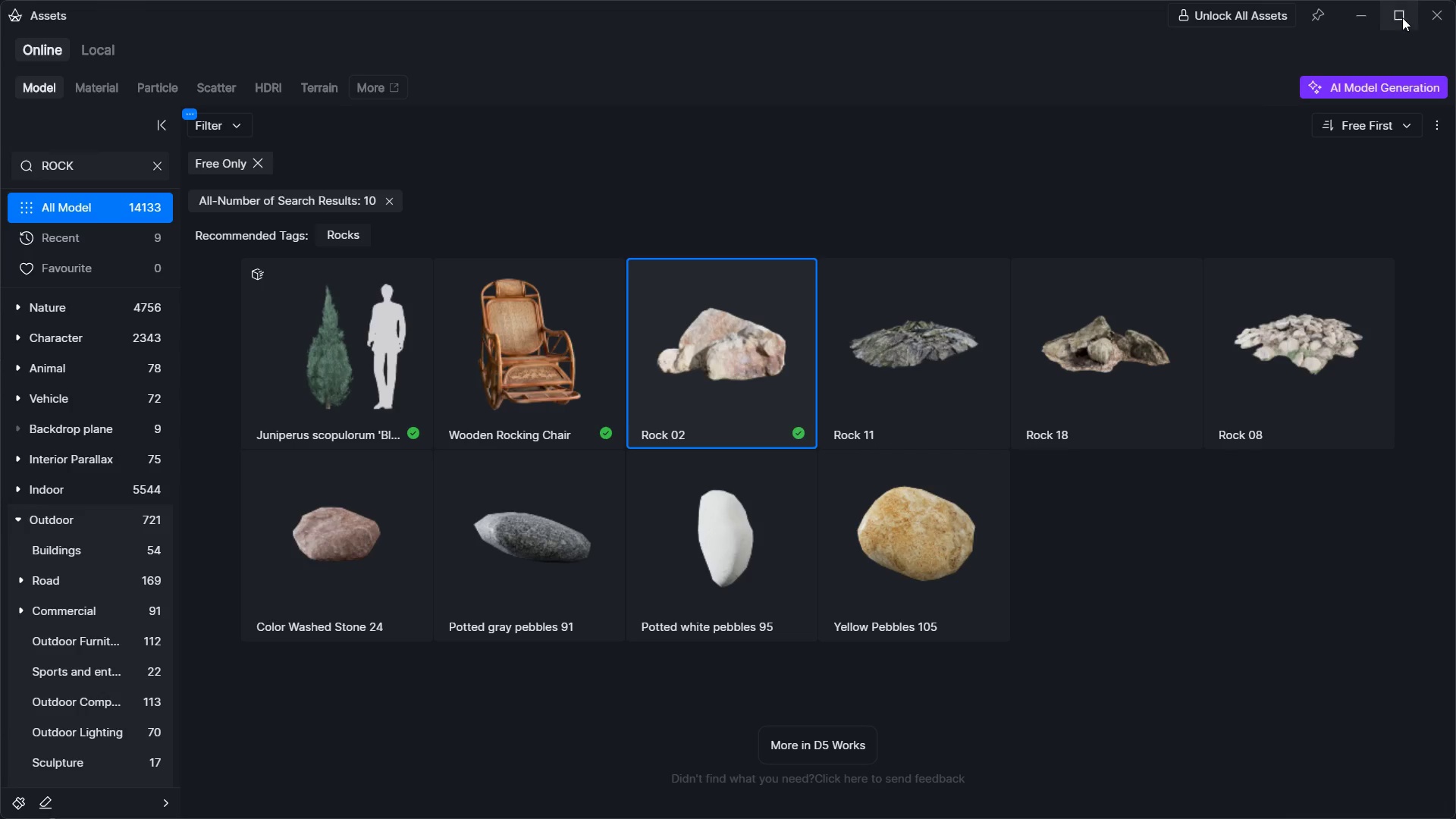 
left_click([1357, 11])
 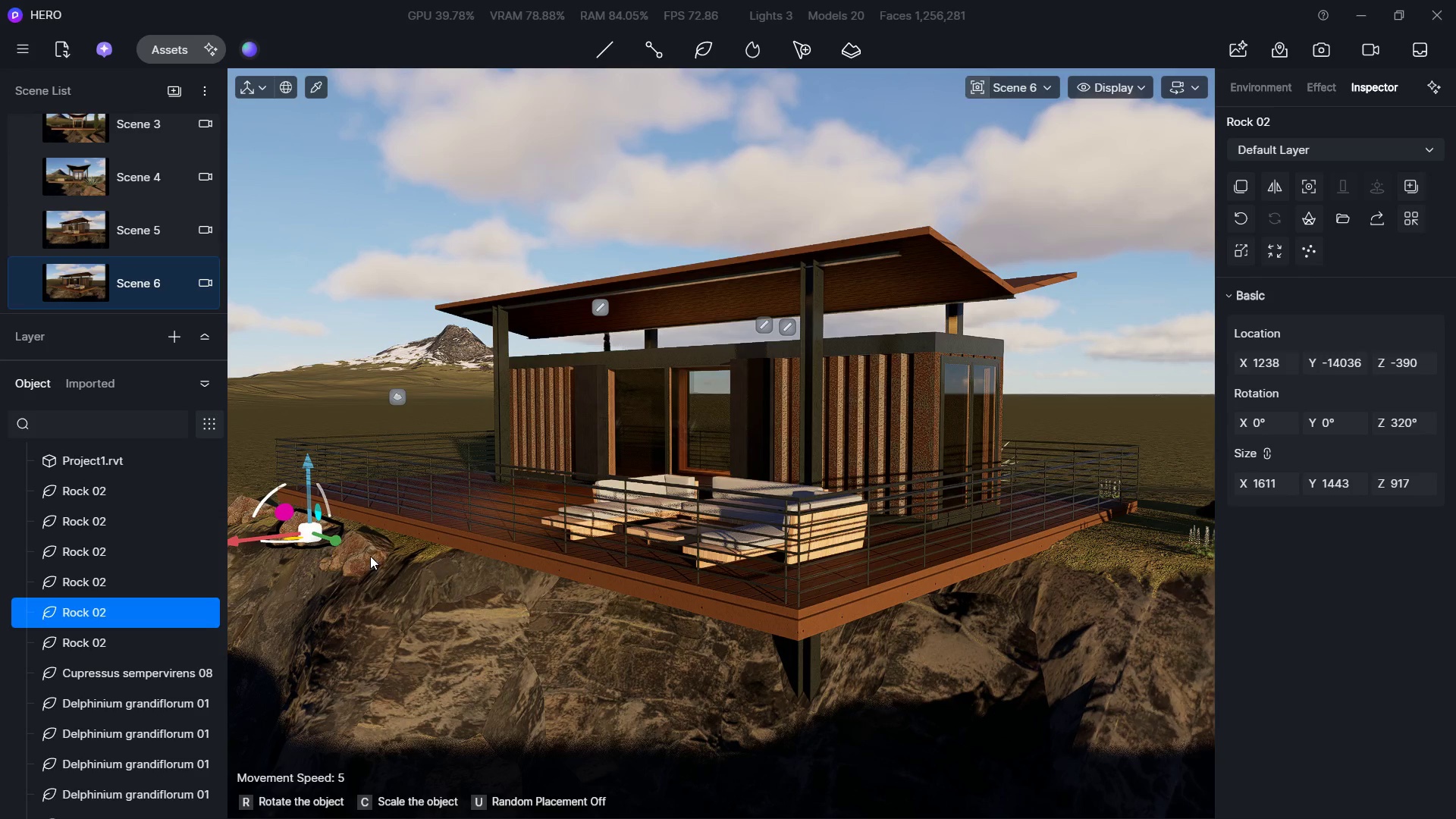 
left_click([368, 551])
 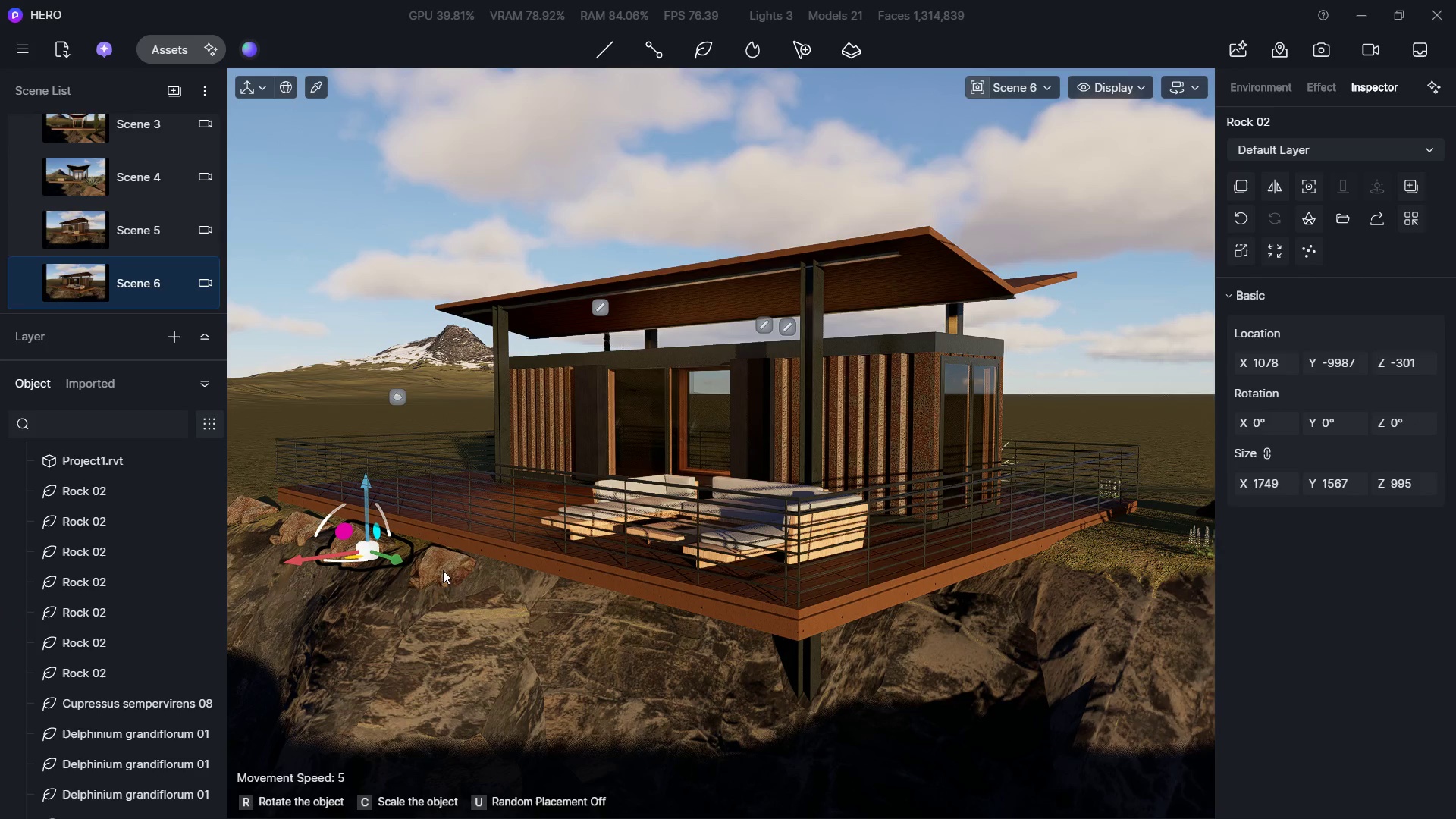 
left_click([441, 566])
 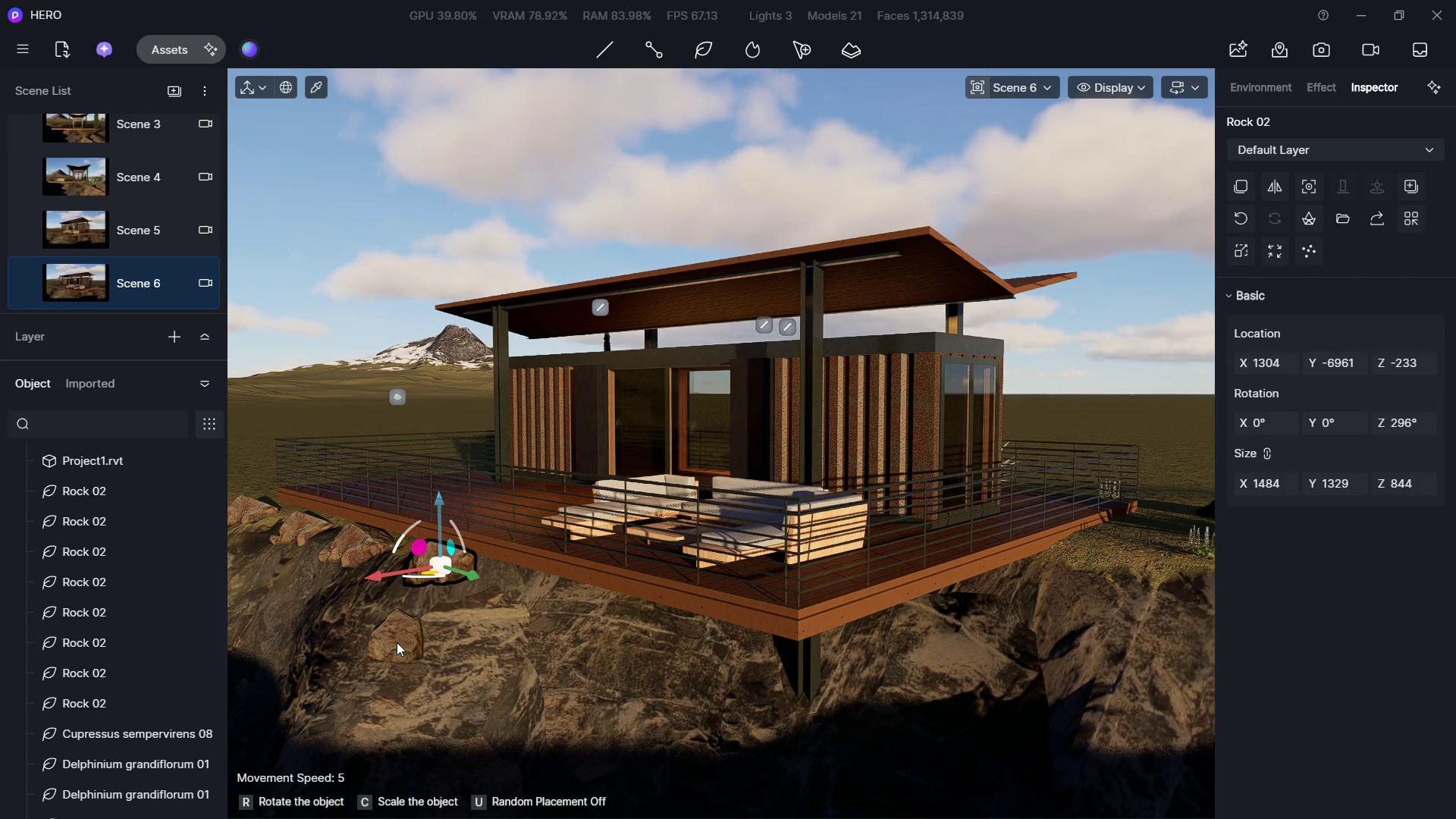 
left_click([388, 642])
 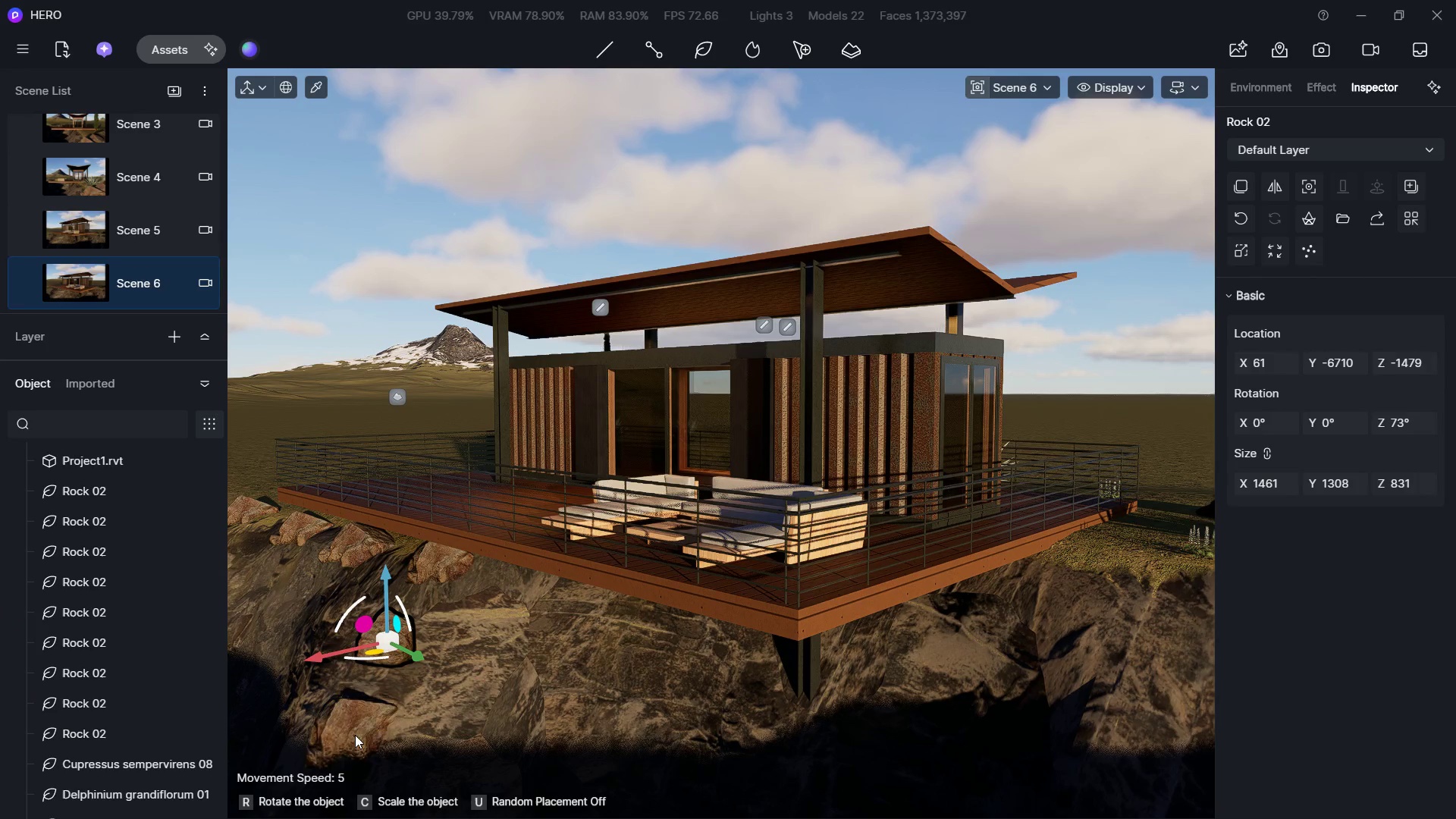 
left_click([356, 736])
 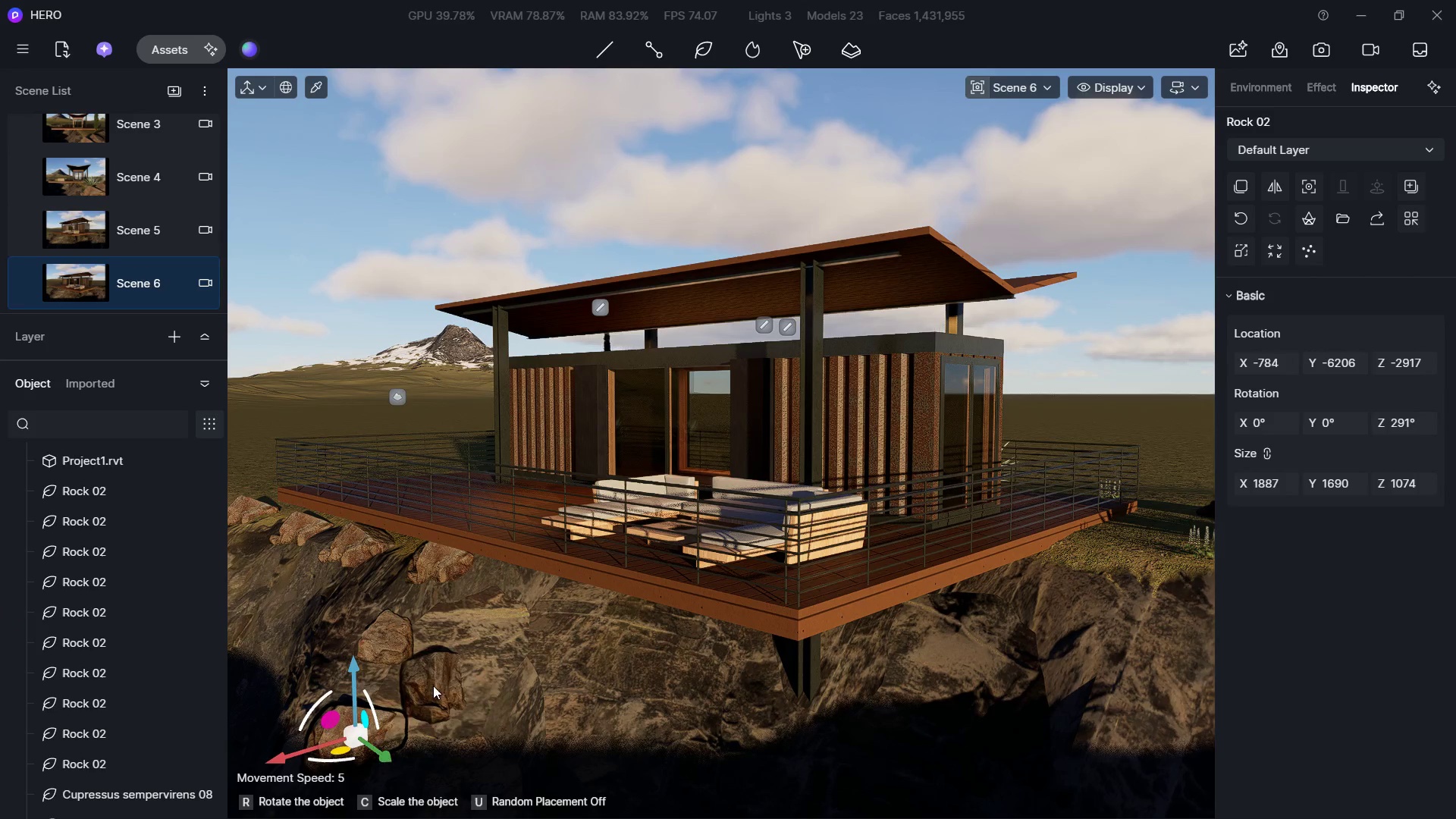 
left_click([428, 688])
 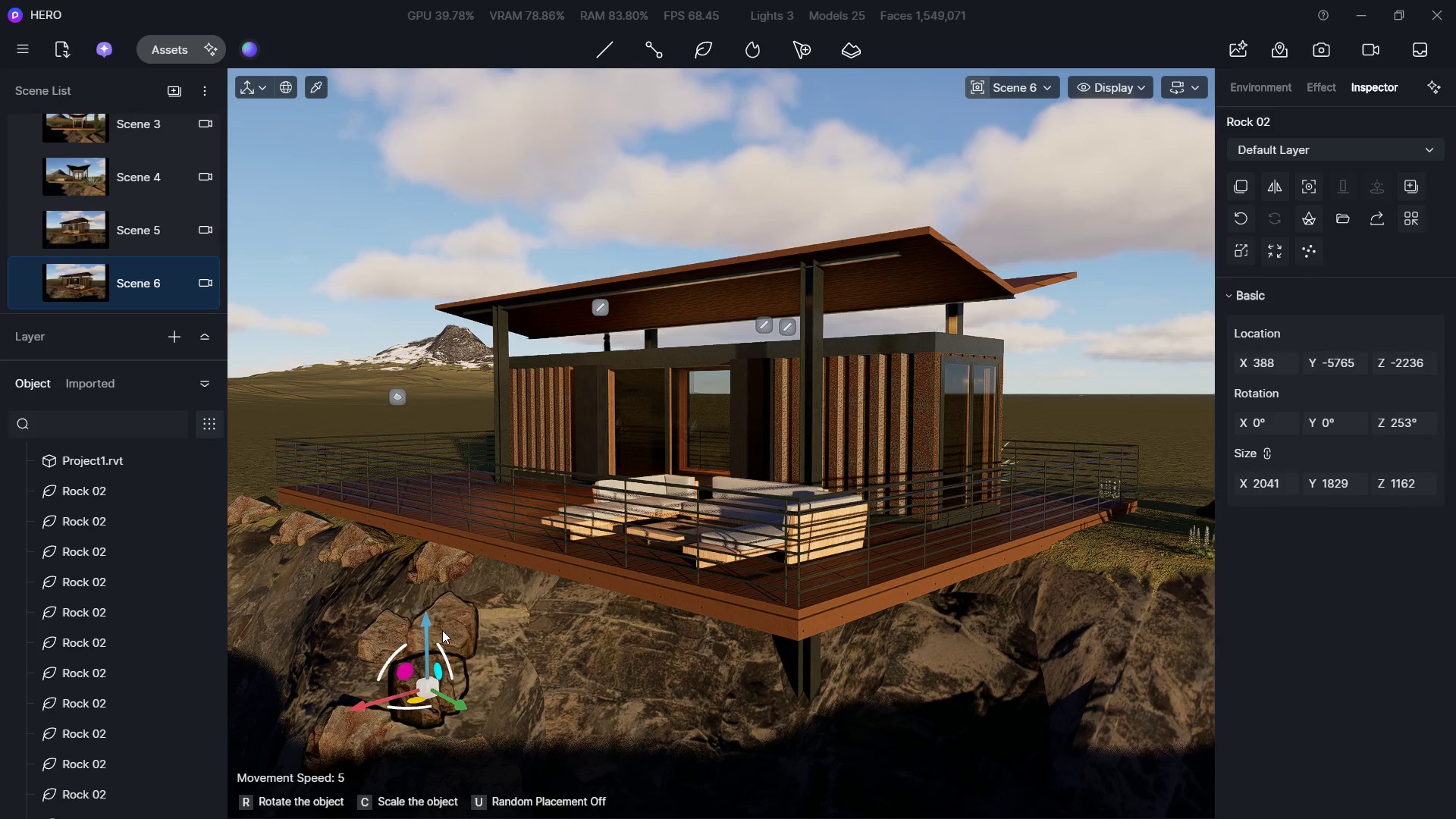 
left_click([436, 630])
 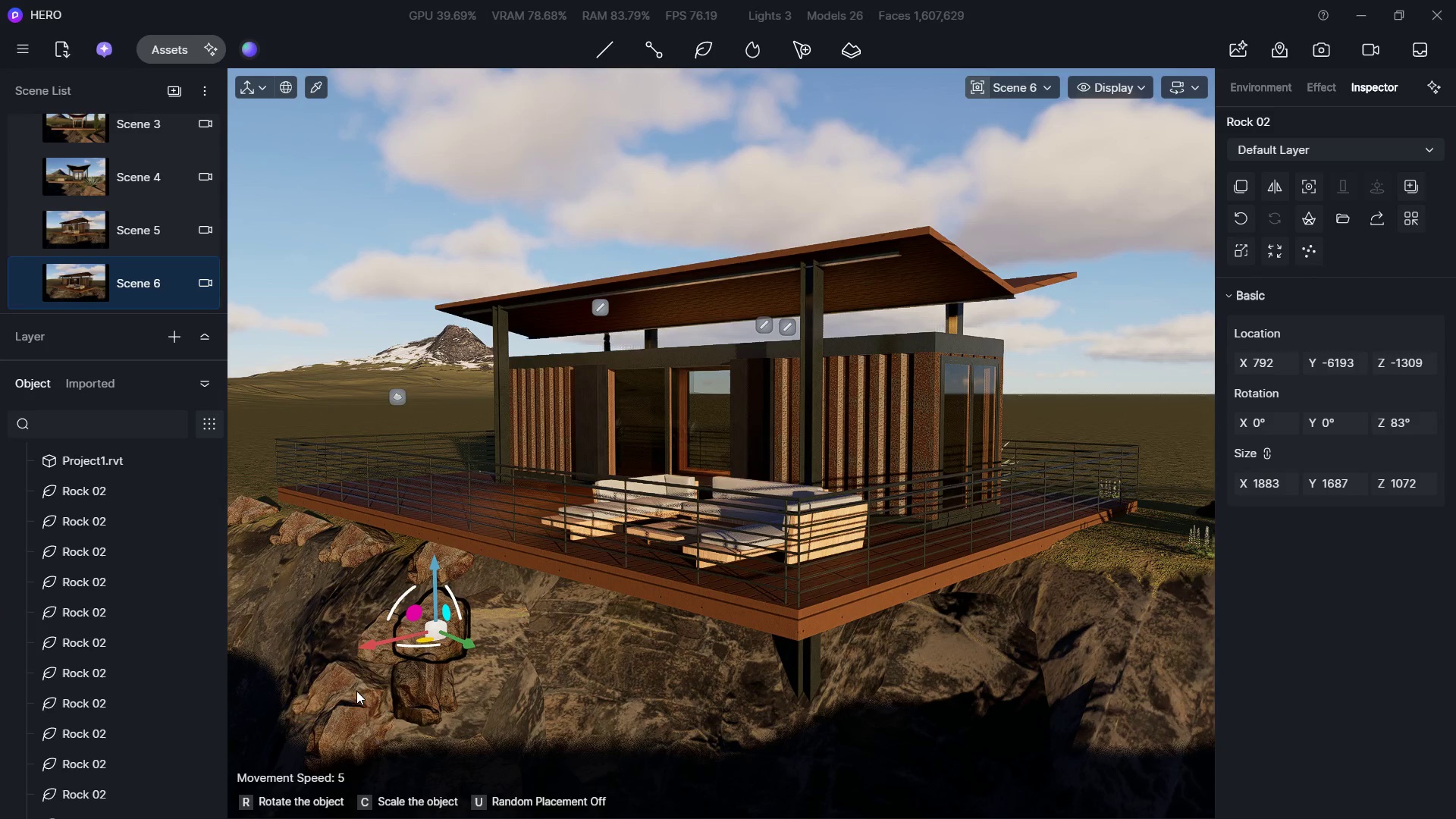 
left_click([353, 689])
 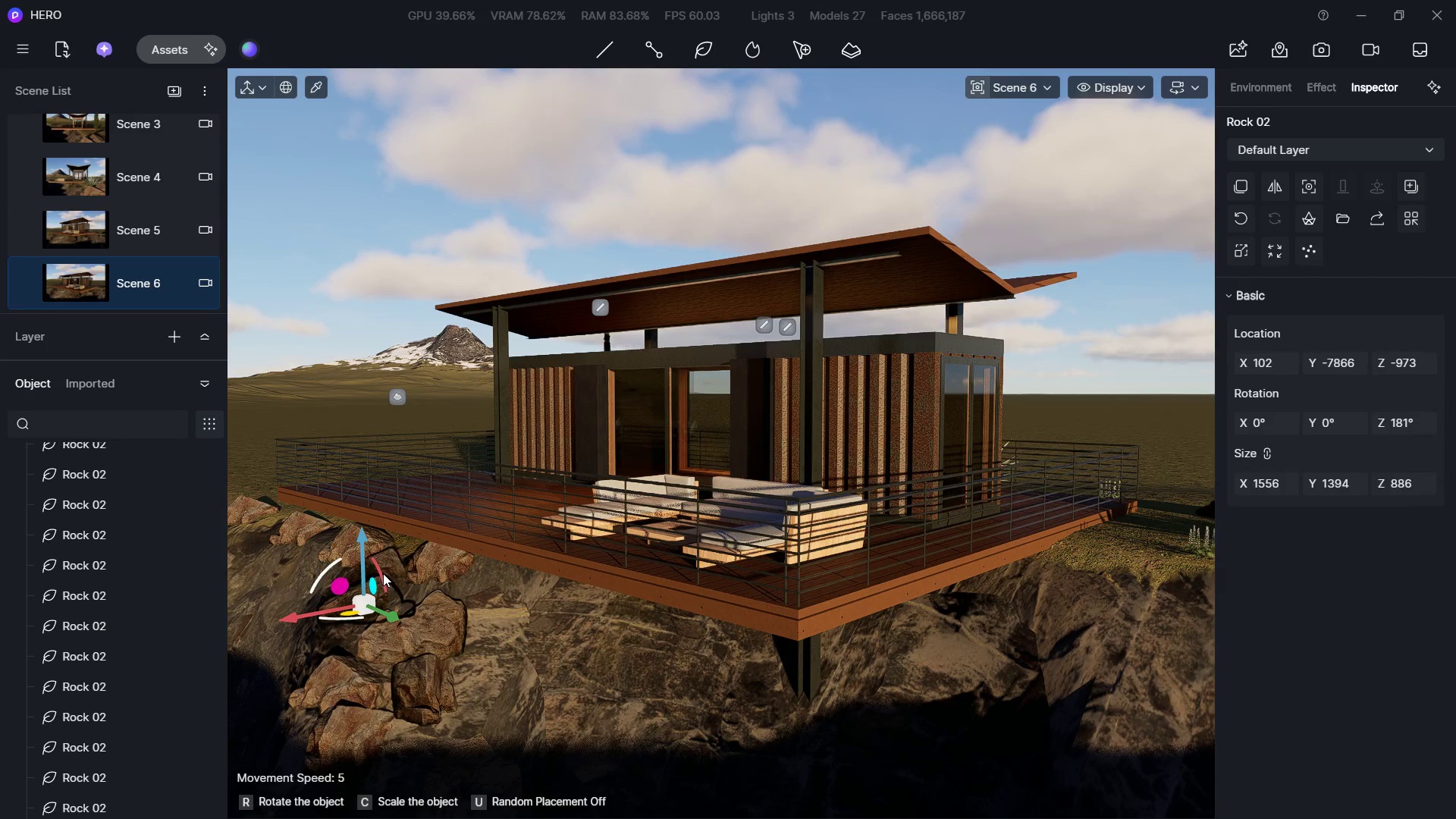 
left_click([398, 567])
 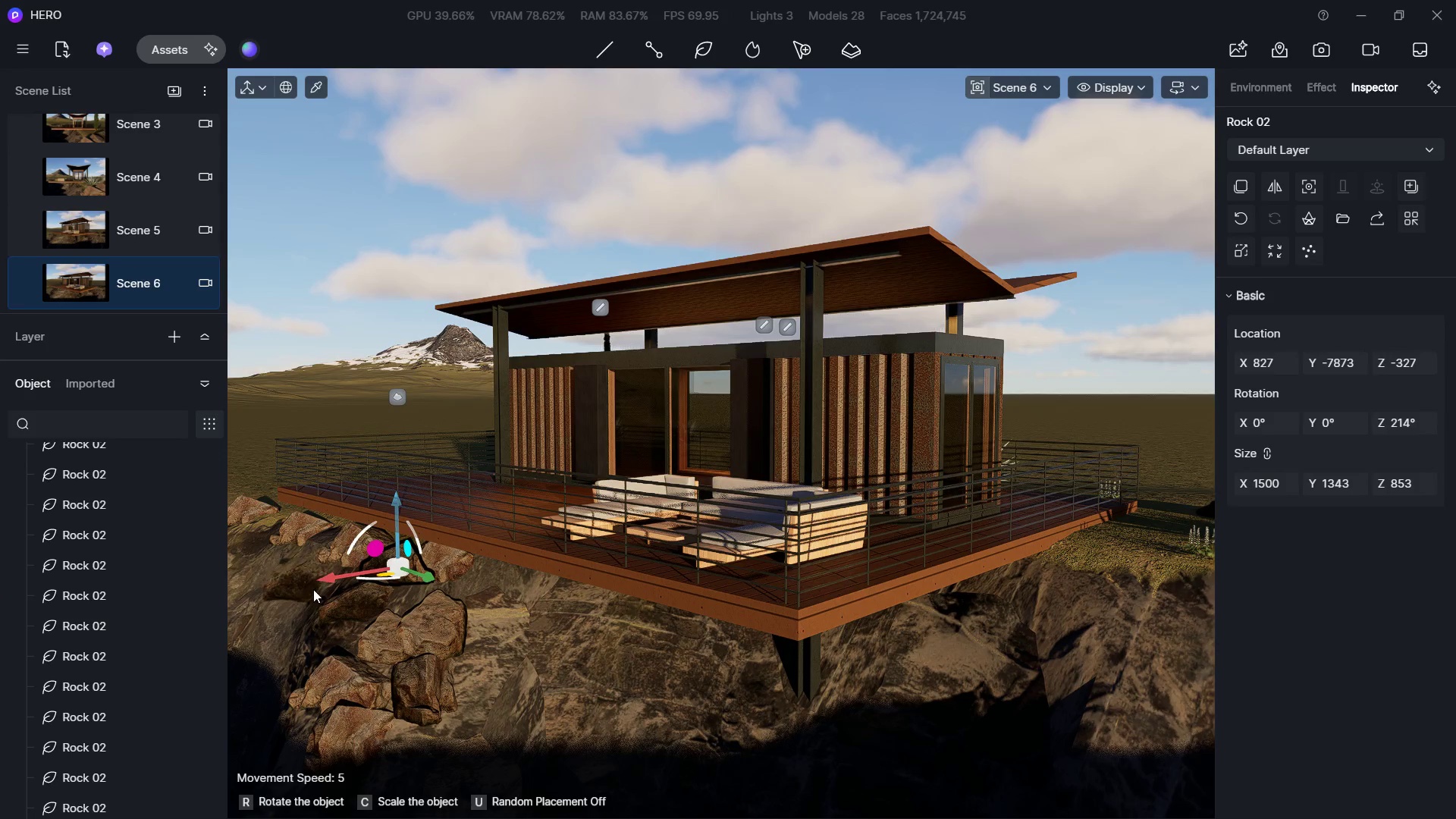 
left_click([313, 589])
 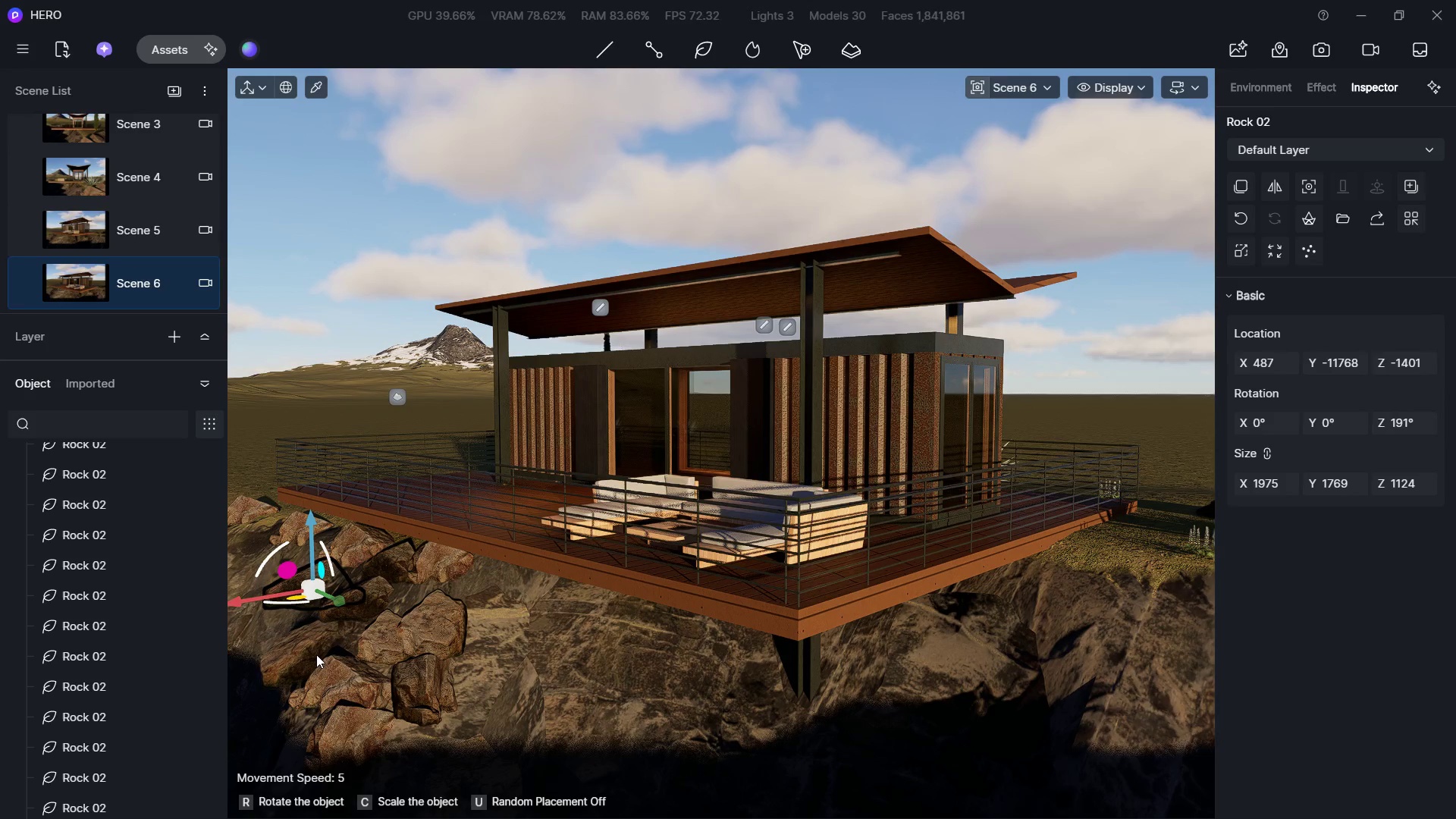 
left_click([318, 657])
 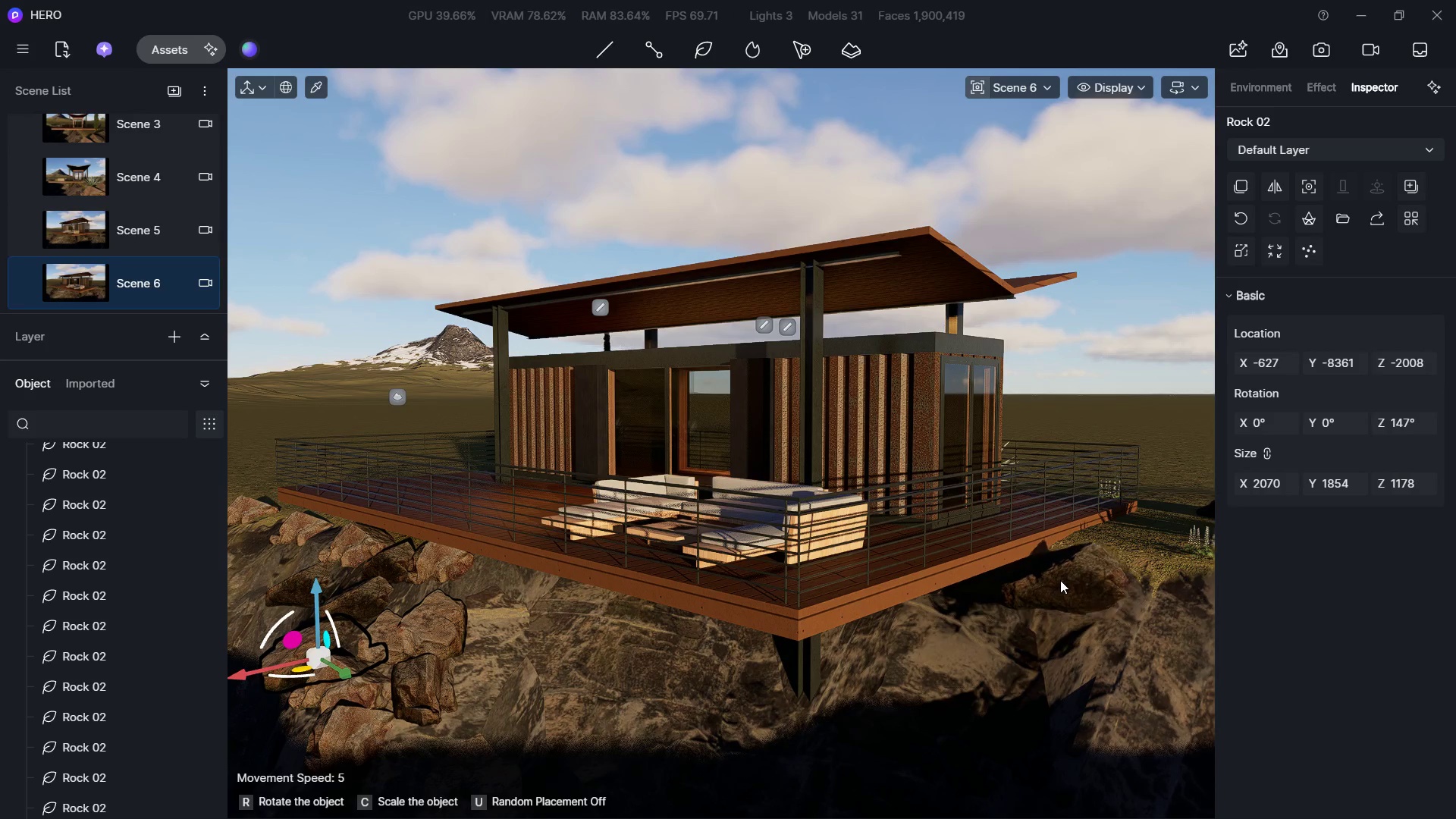 
left_click([1064, 567])
 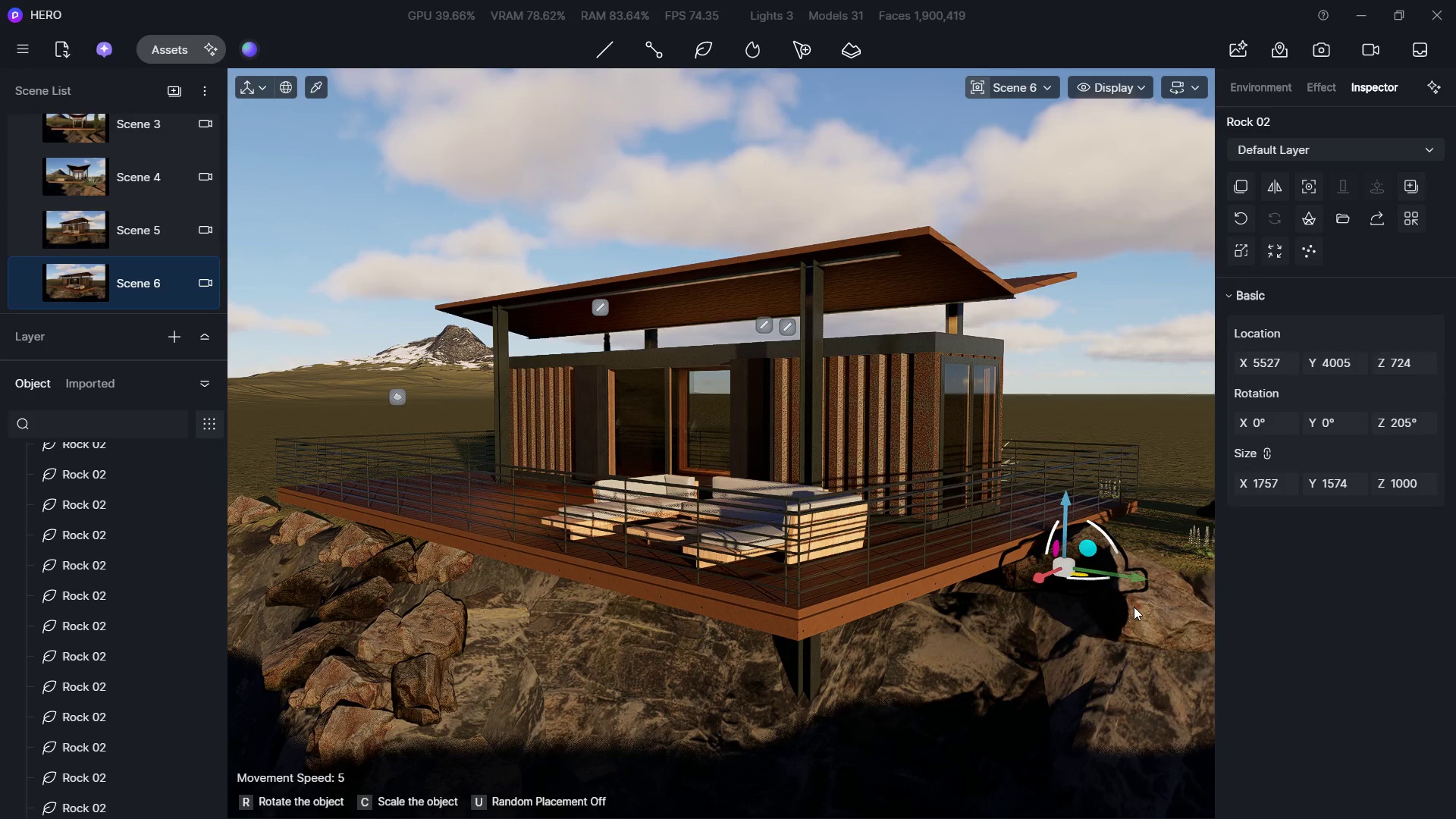 
left_click([1135, 608])
 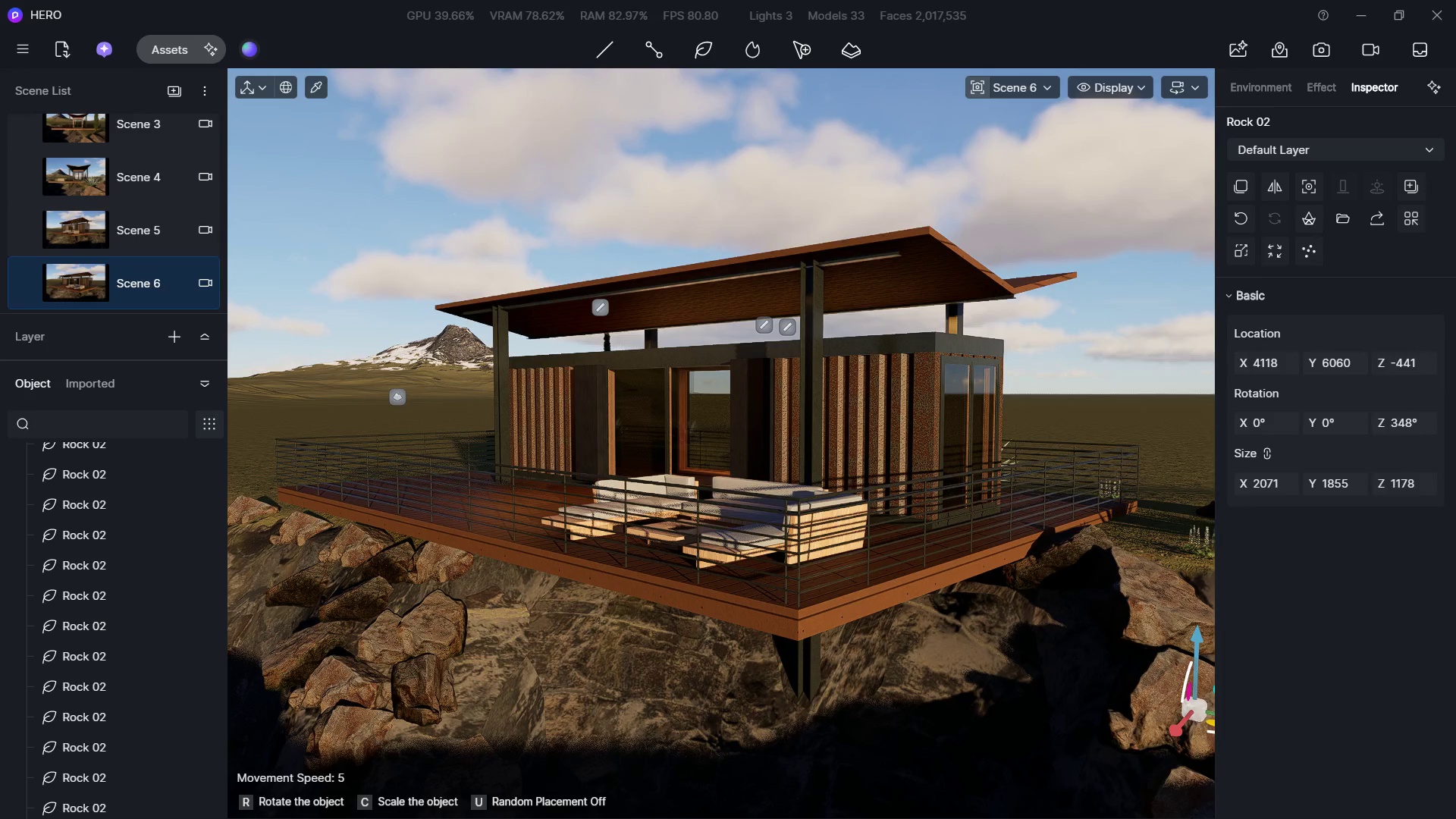 
key(Escape)
 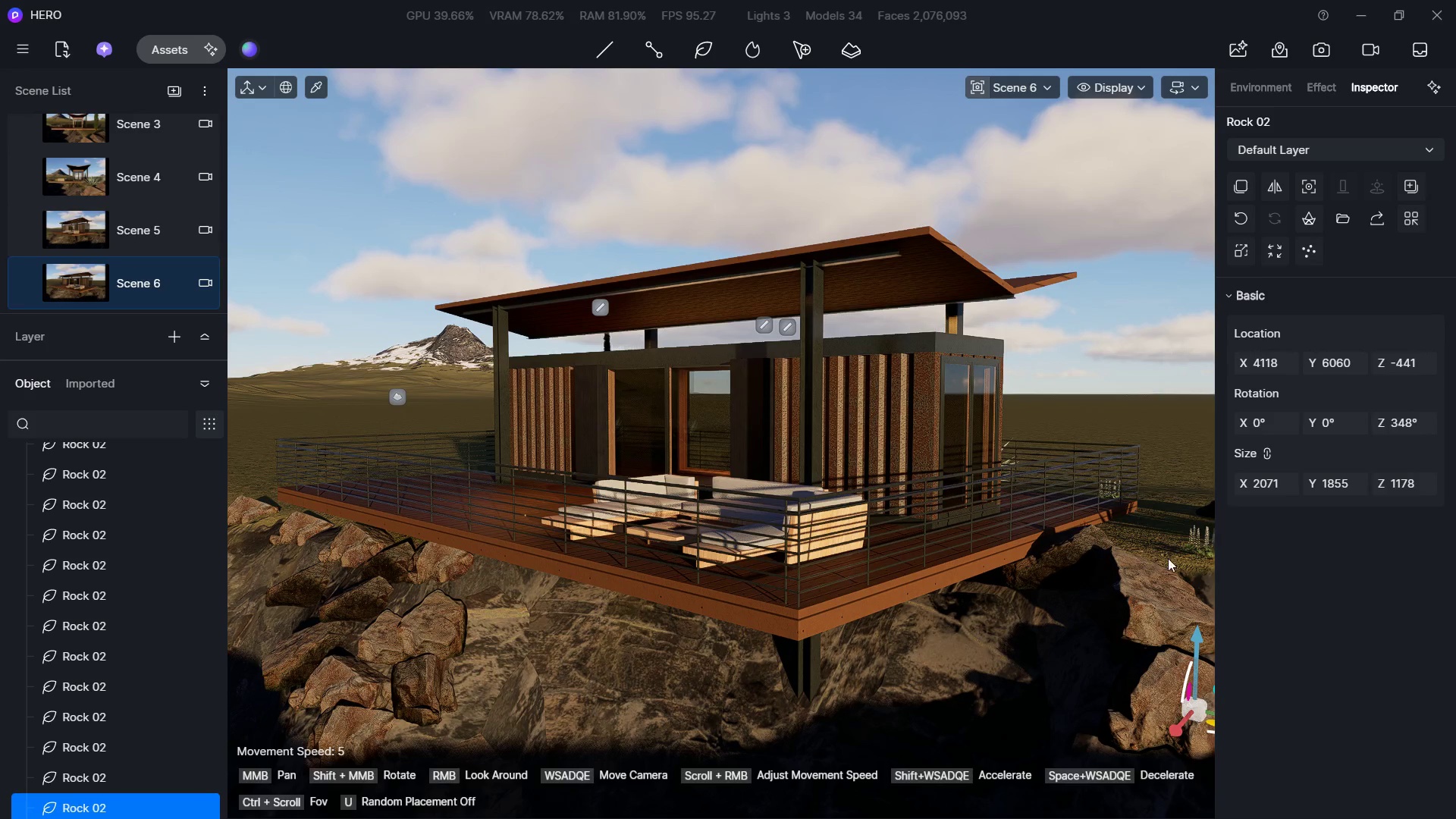 
key(Control+Z)
 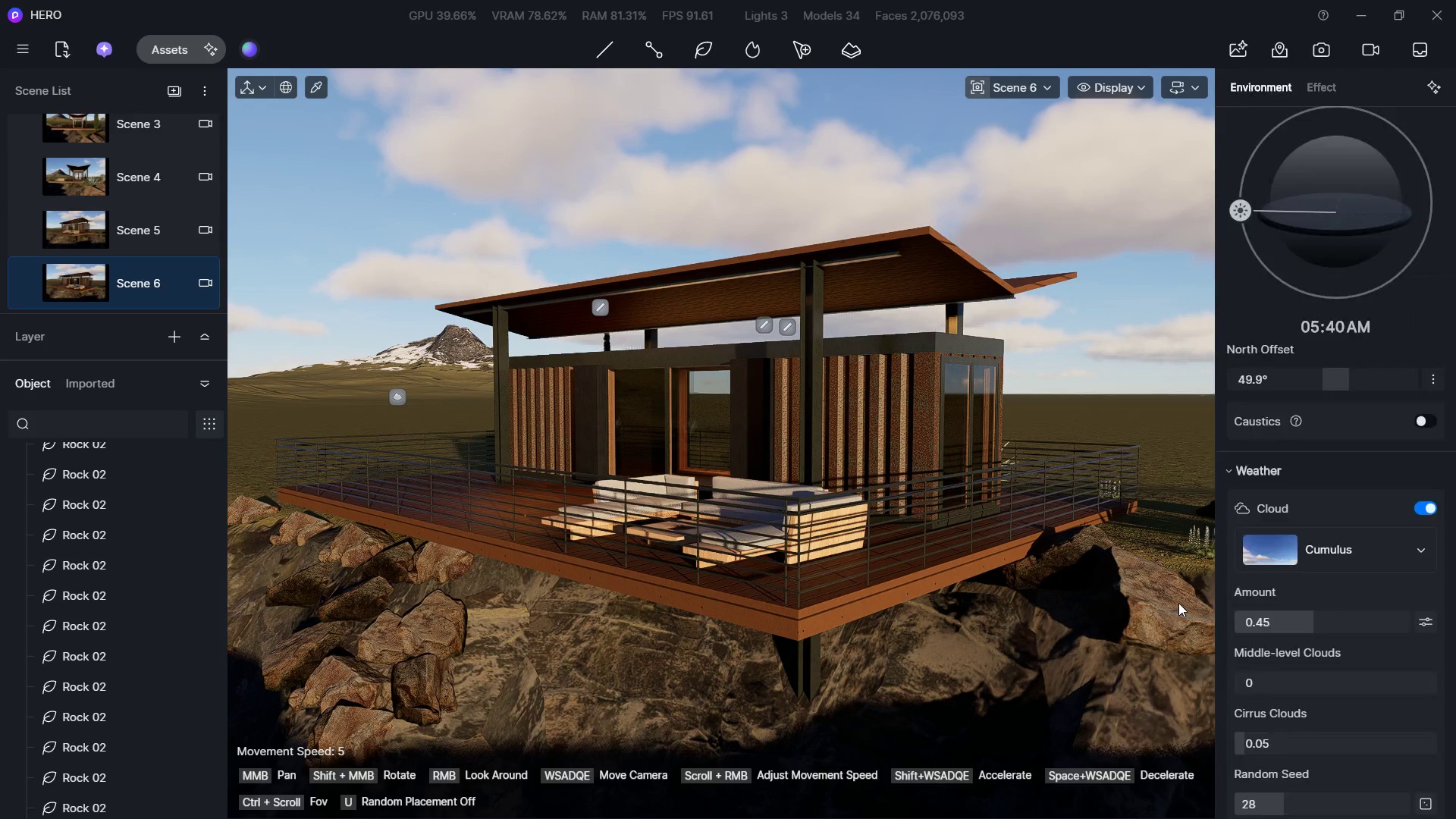 
key(Control+Z)
 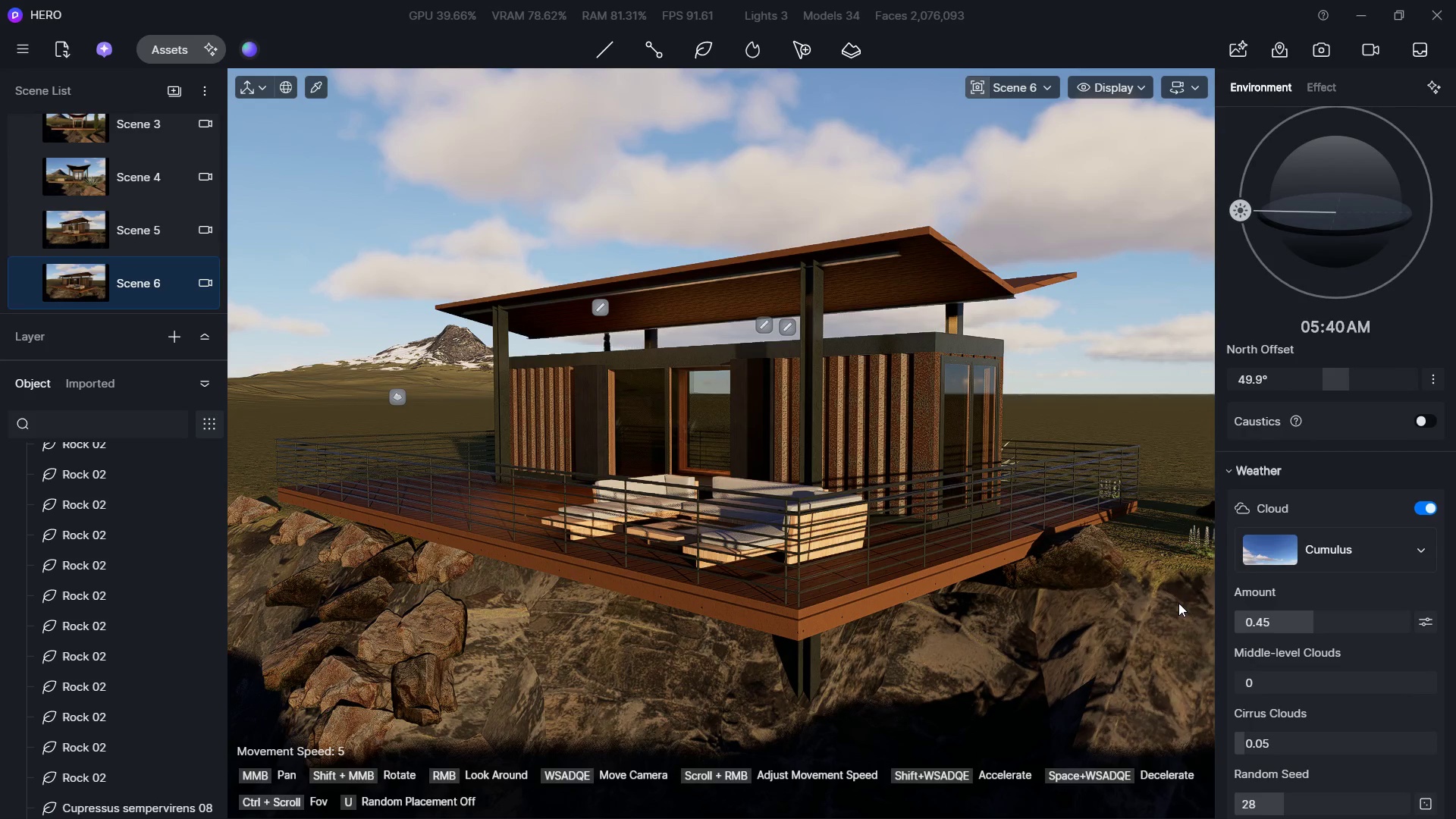 
key(Control+Z)
 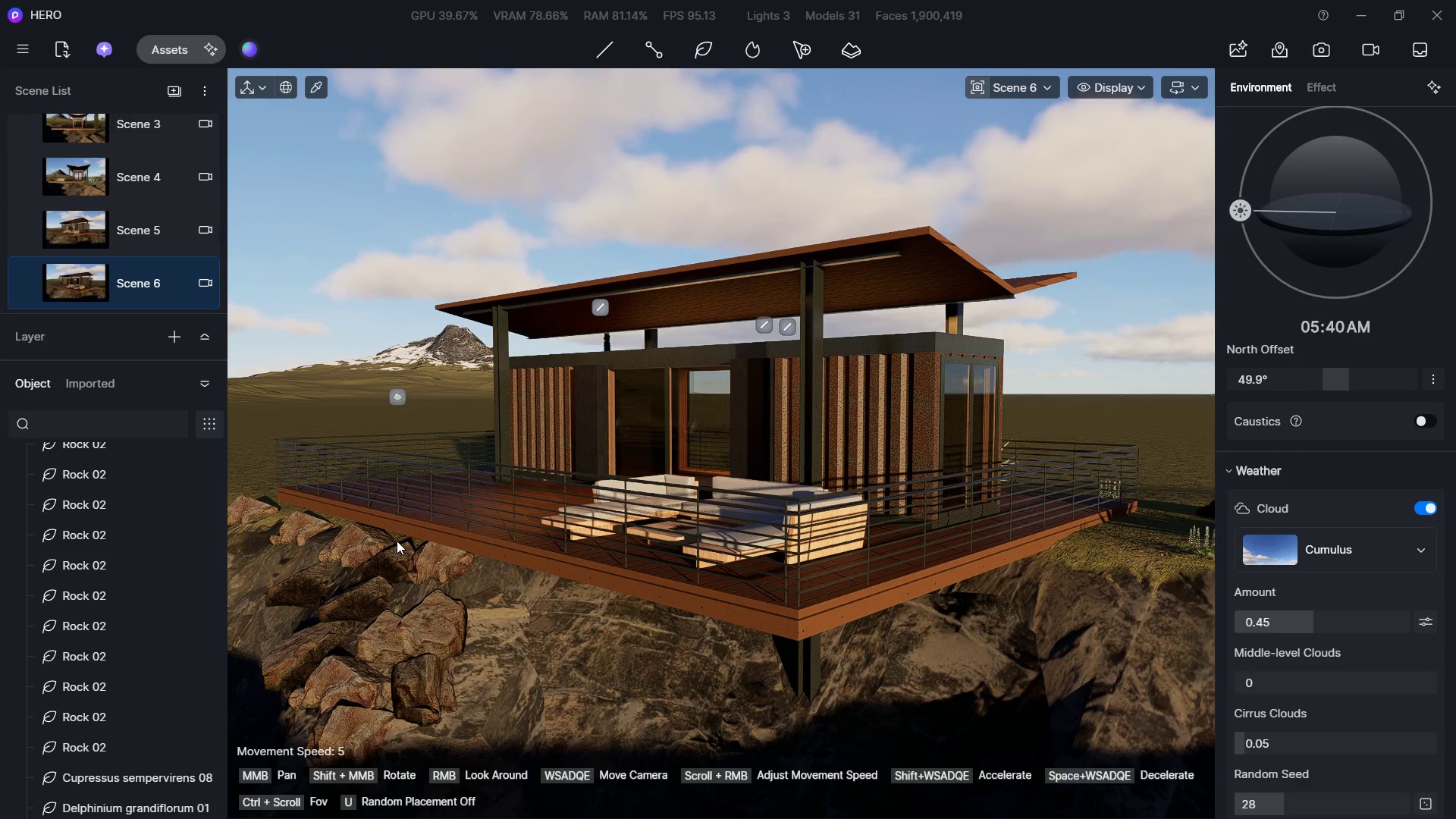 
key(Control+Z)
 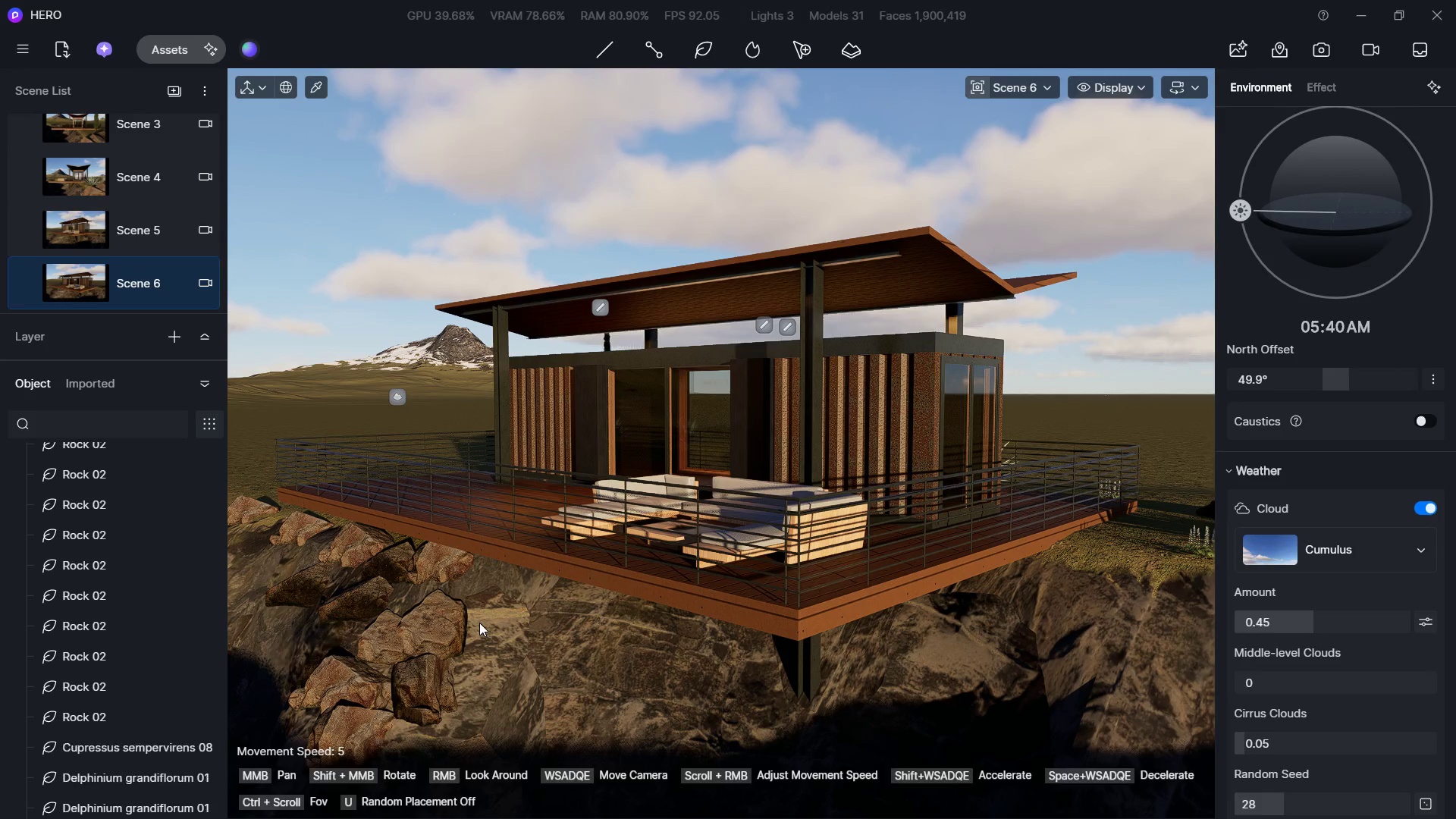 
key(Control+Z)
 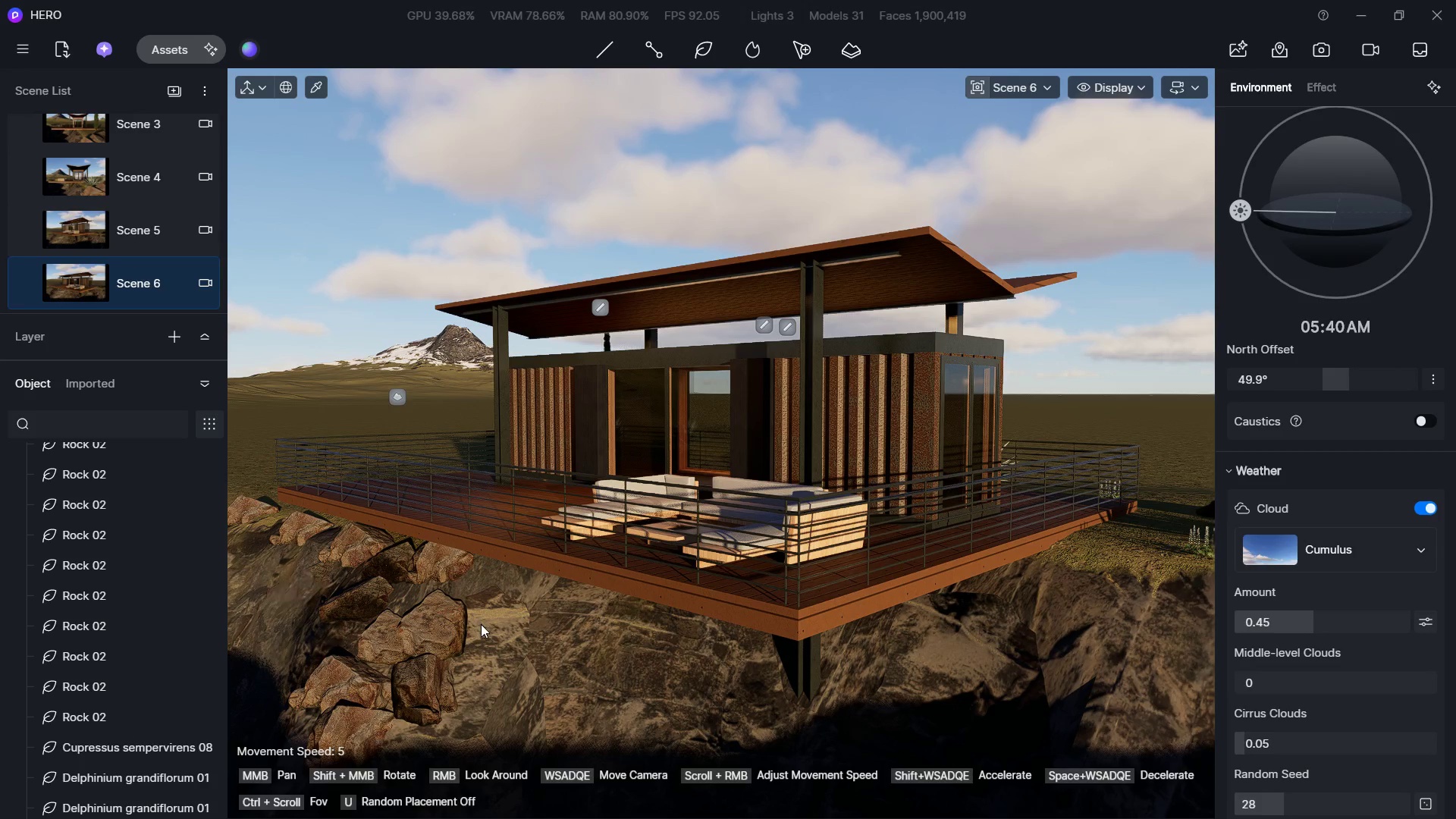 
key(Control+Z)
 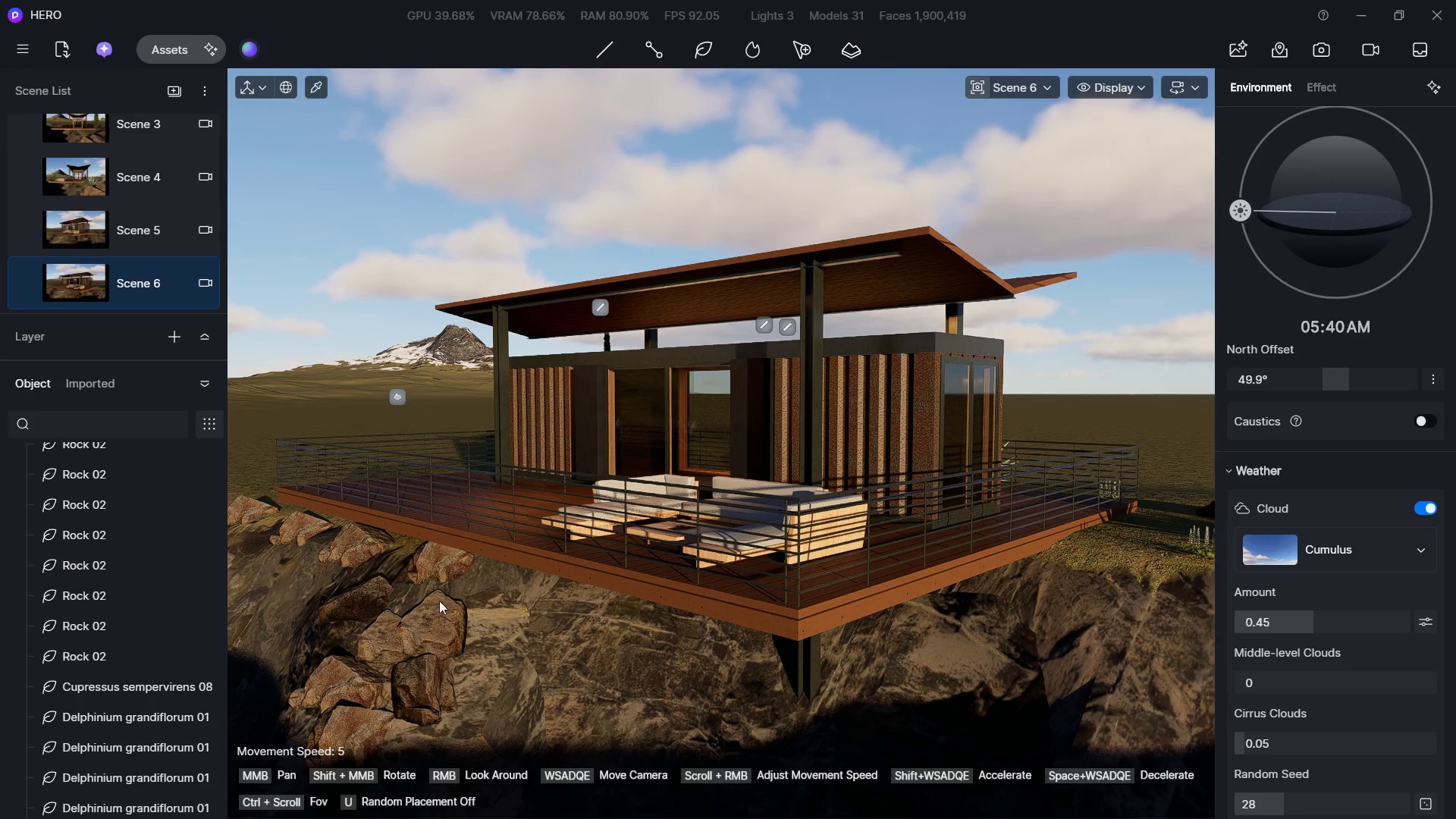 
key(Control+Z)
 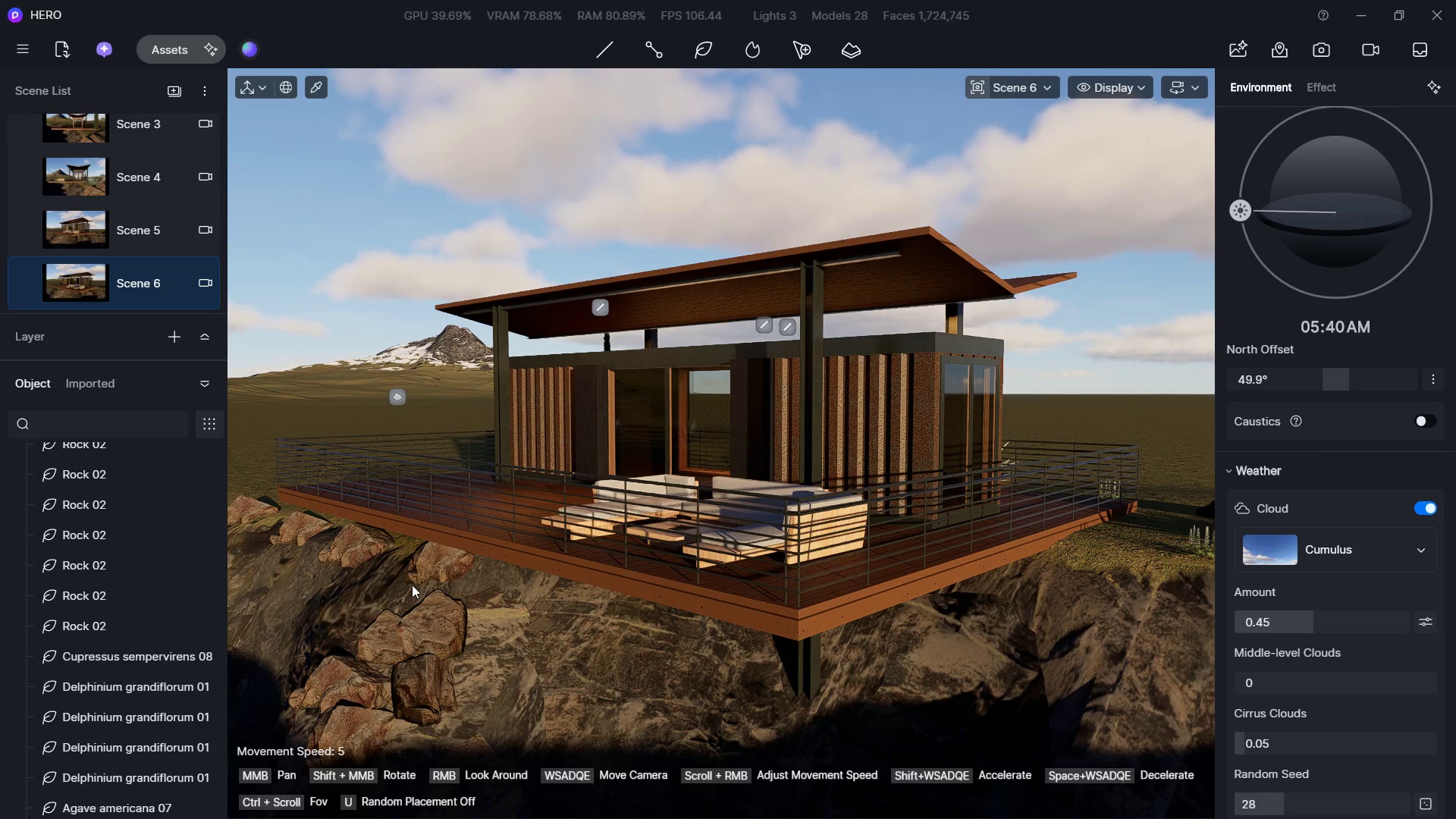 
key(Control+Z)
 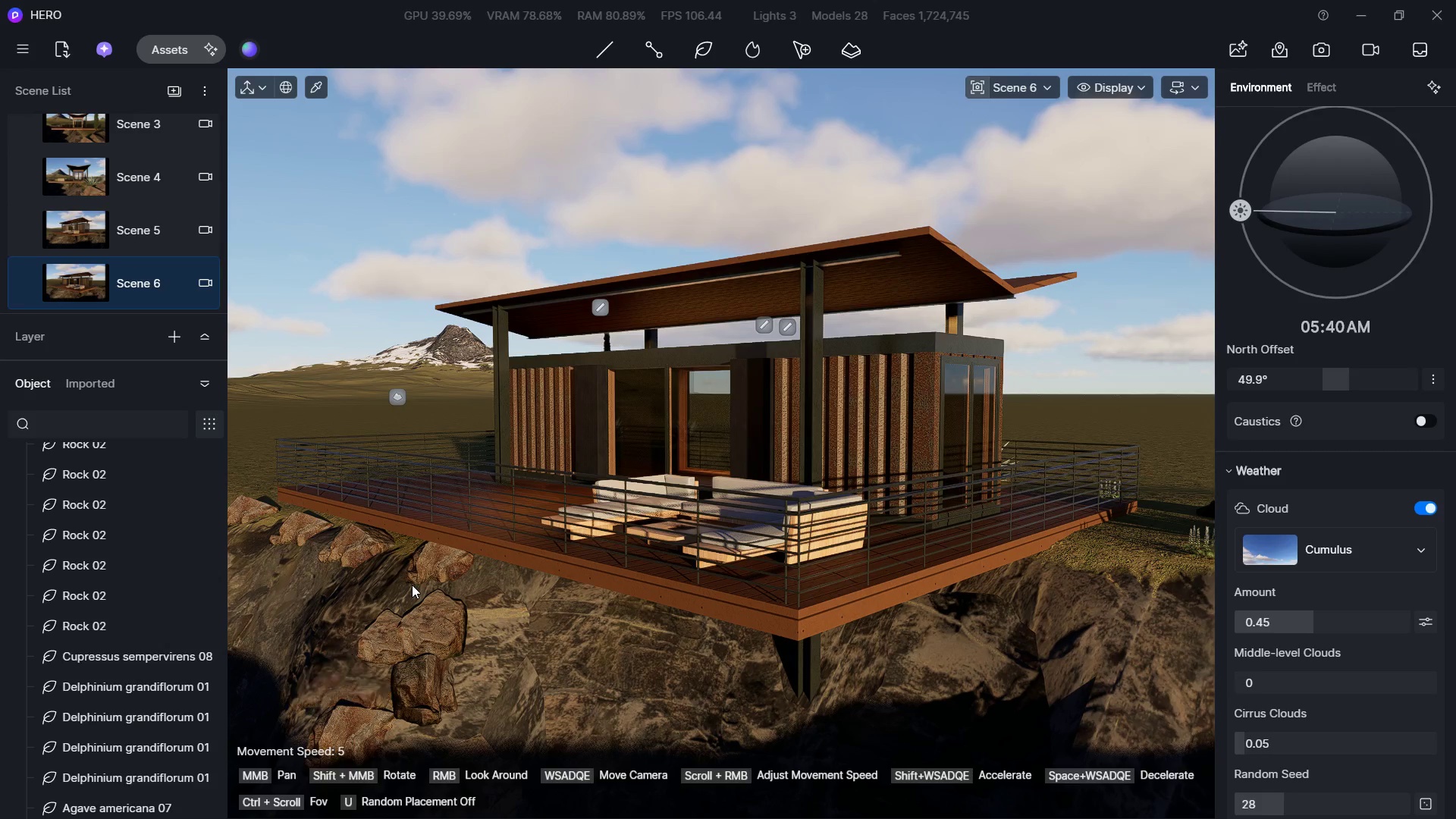 
key(Control+Z)
 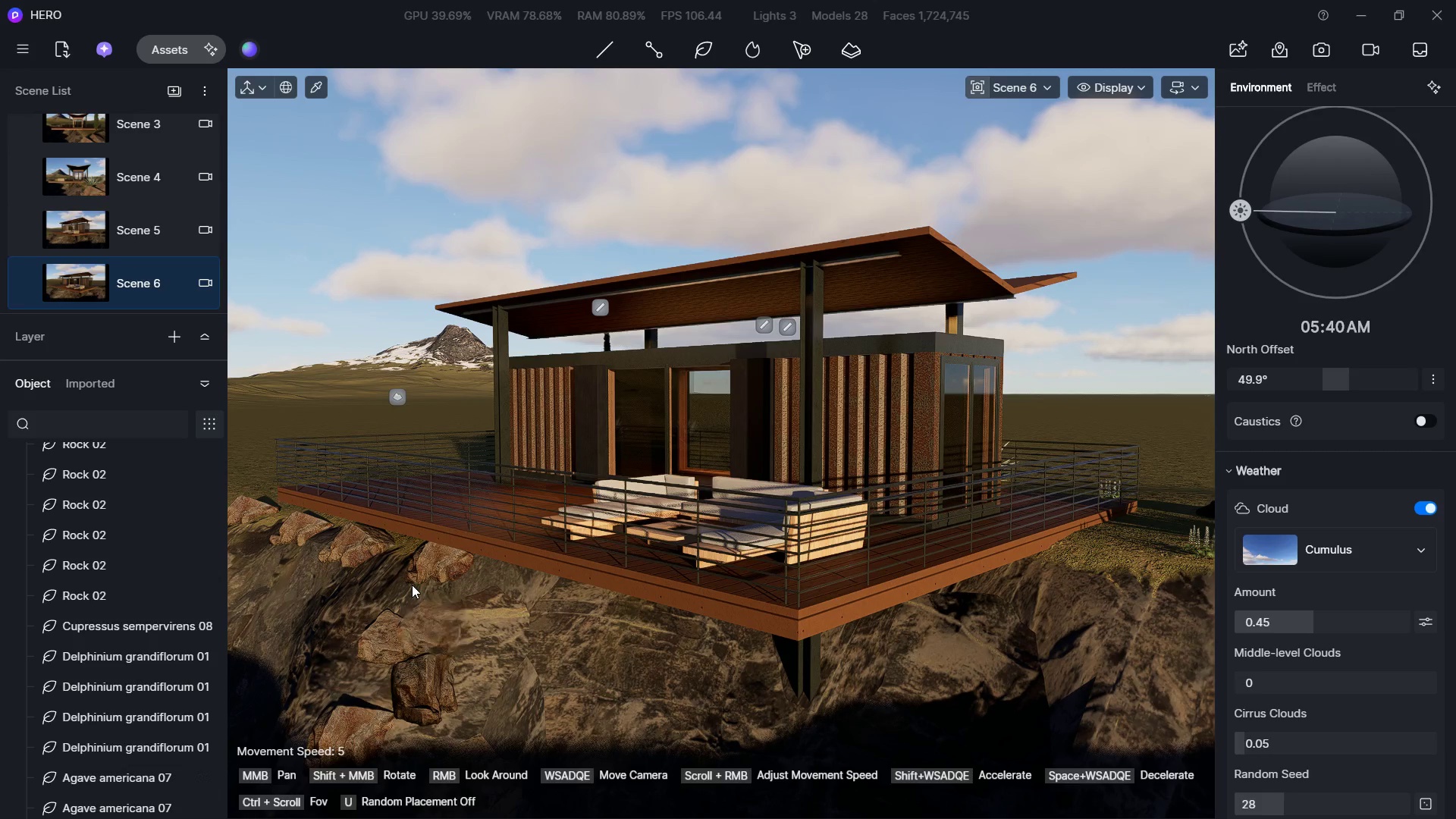 
key(Control+Z)
 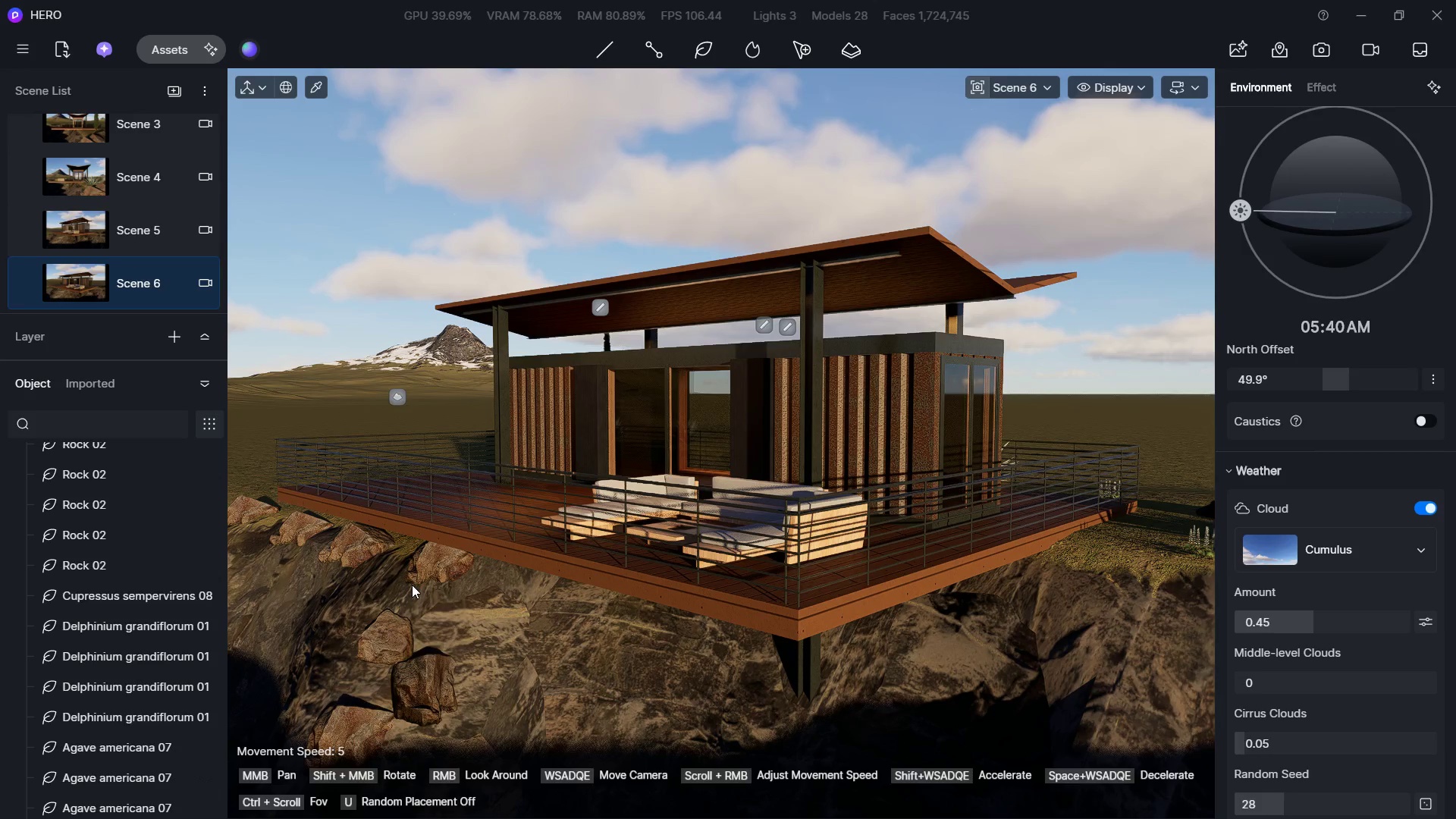 
key(Control+Z)
 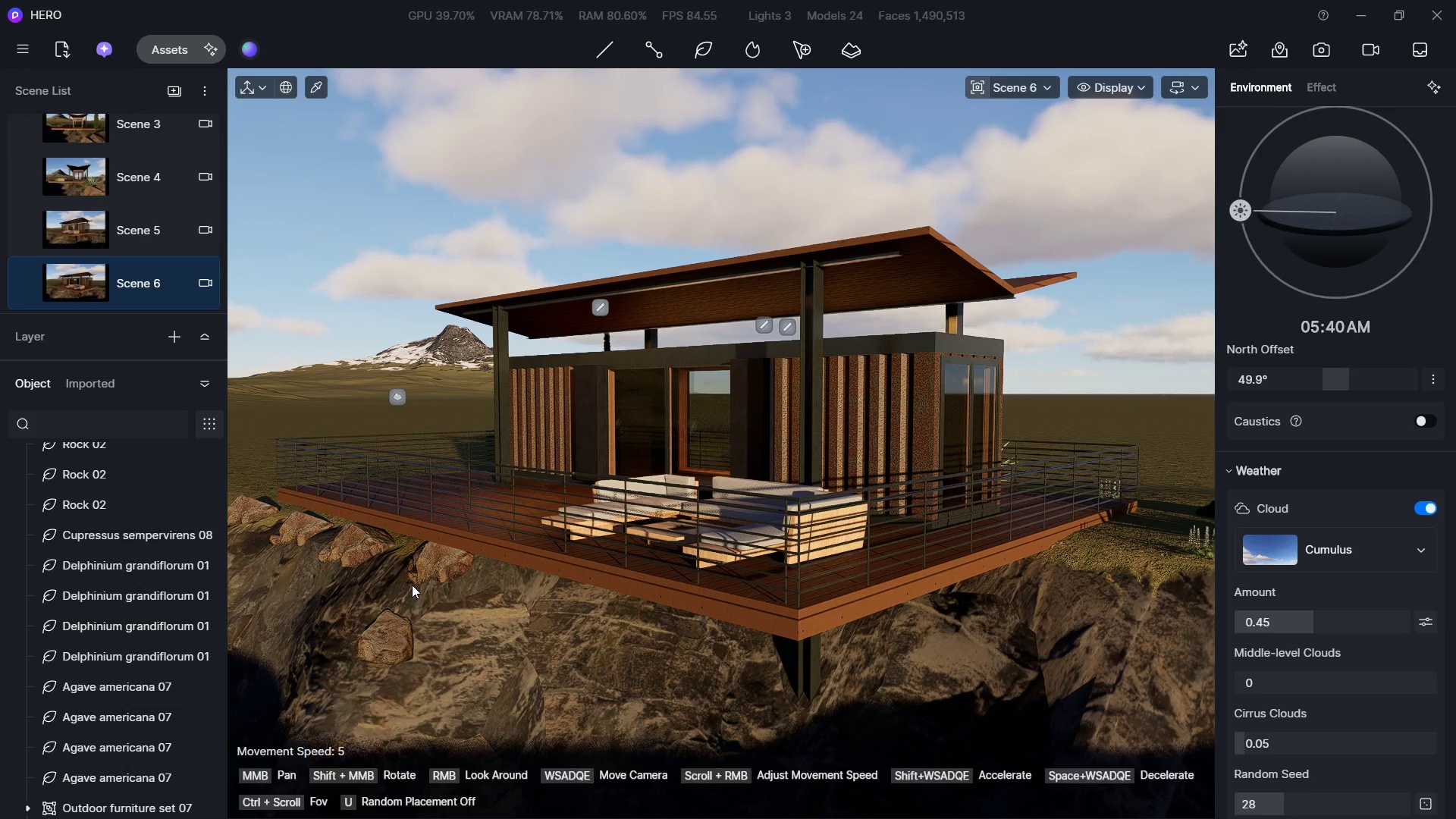 
key(Control+Z)
 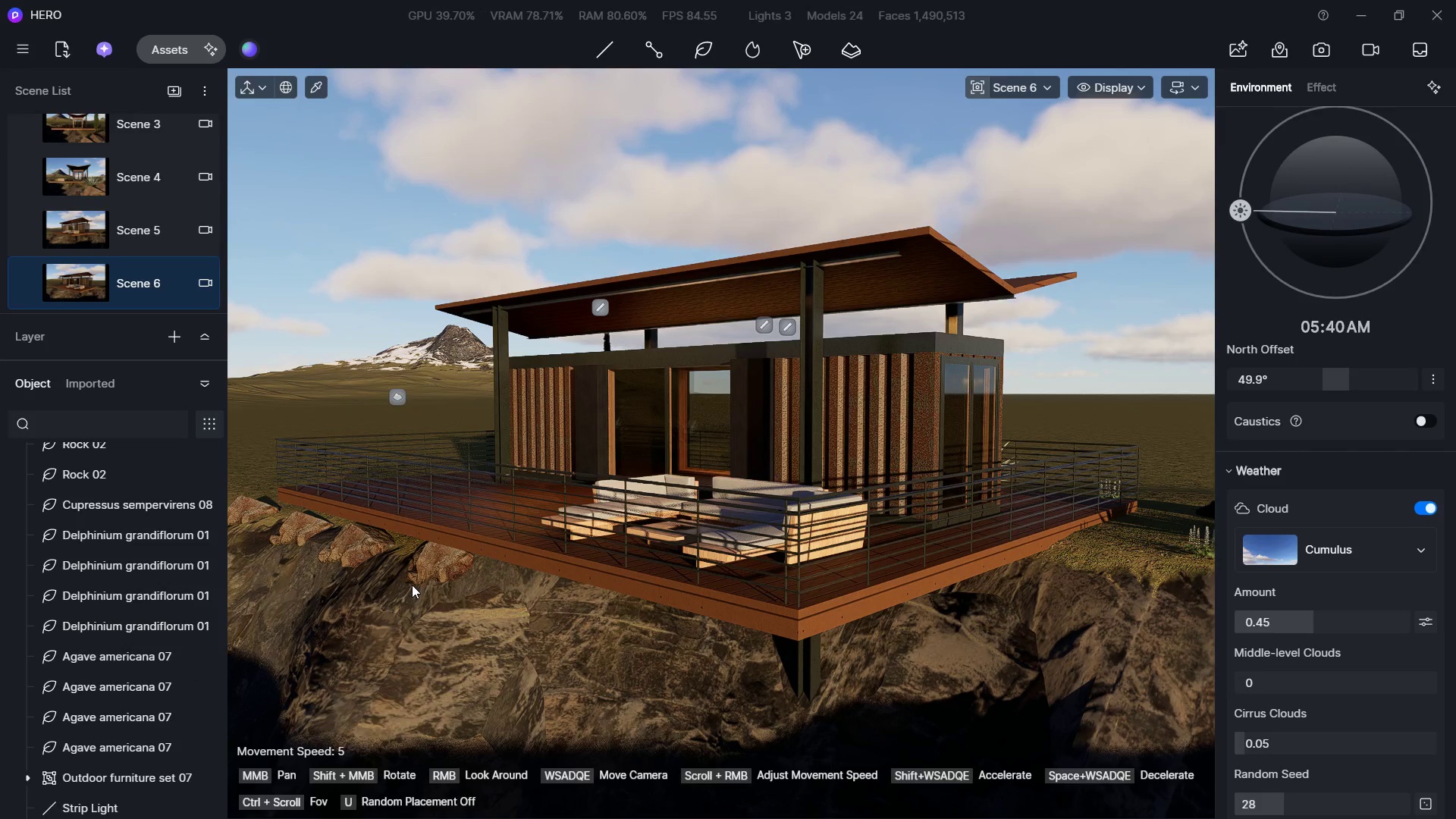 
key(Control+Z)
 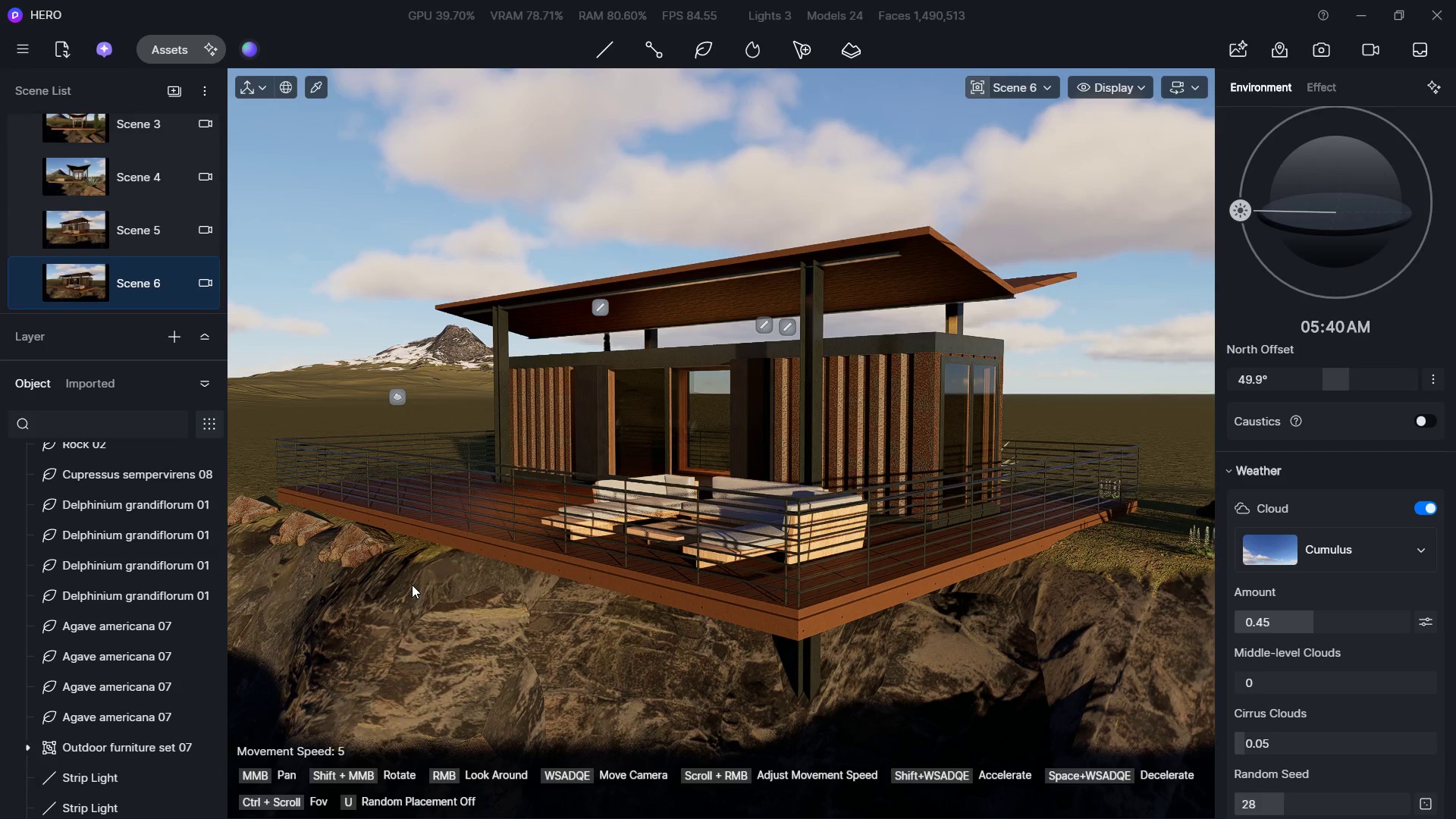 
key(Control+Z)
 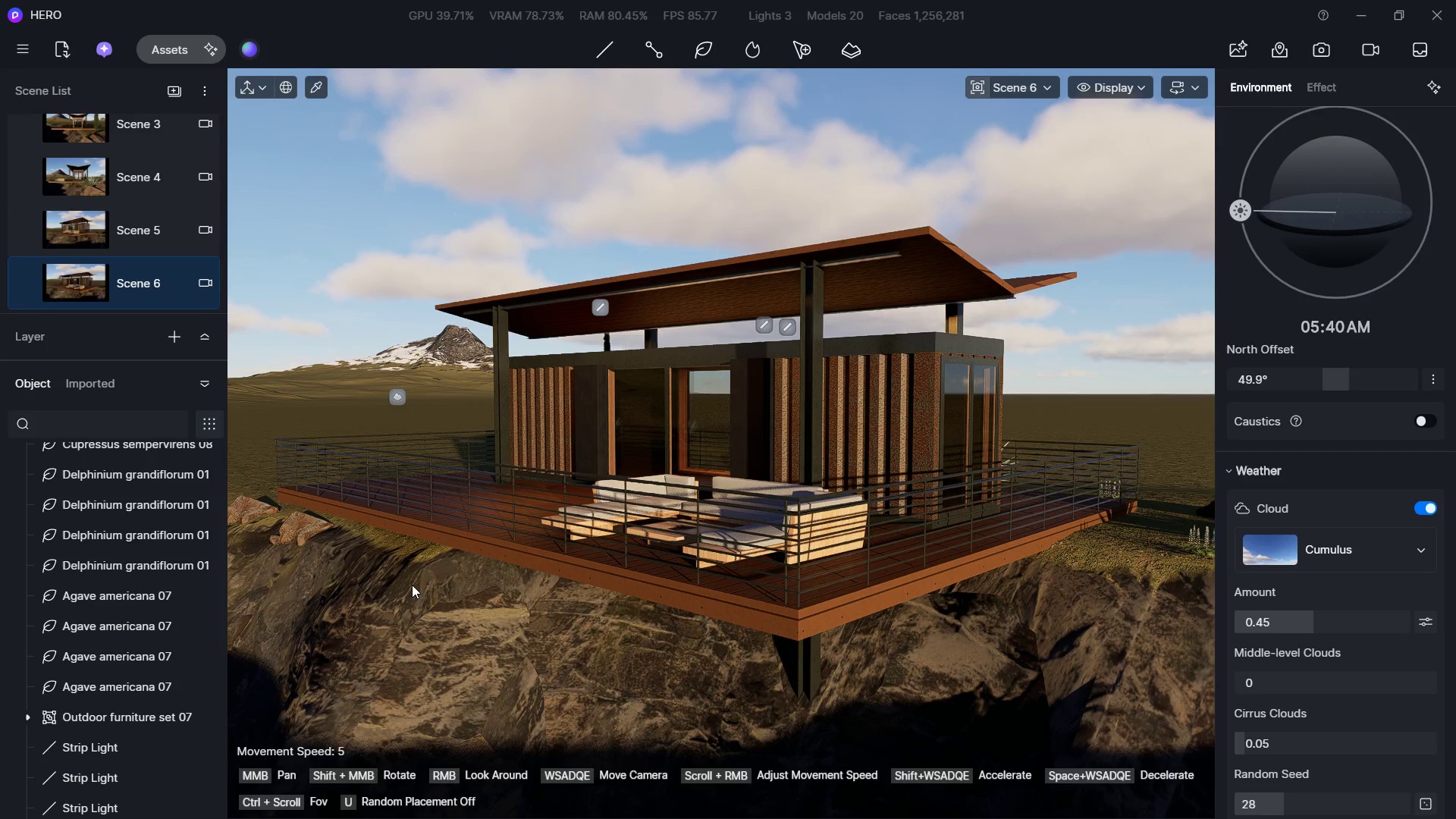 
key(Control+Z)
 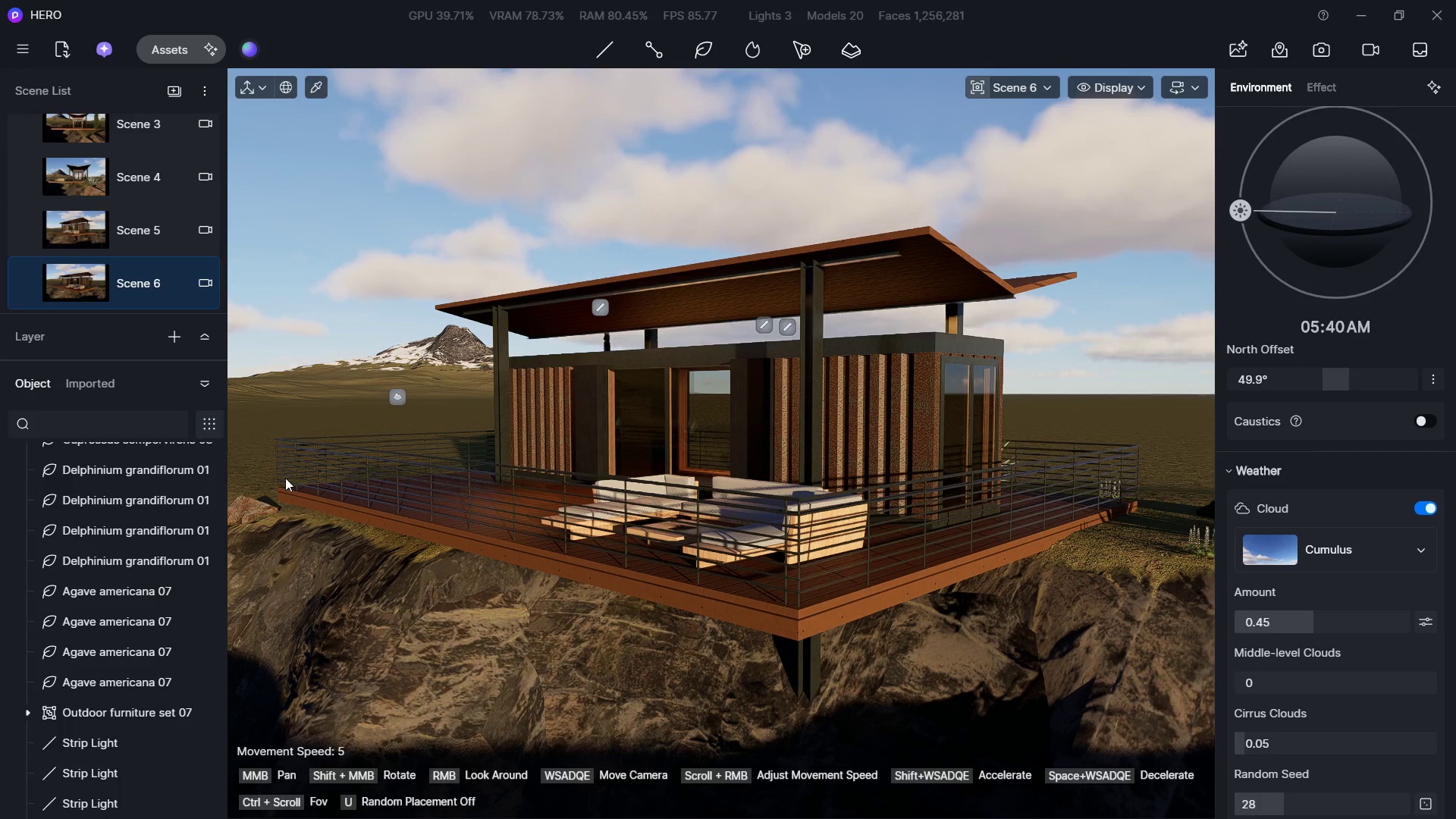 
key(Control+Z)
 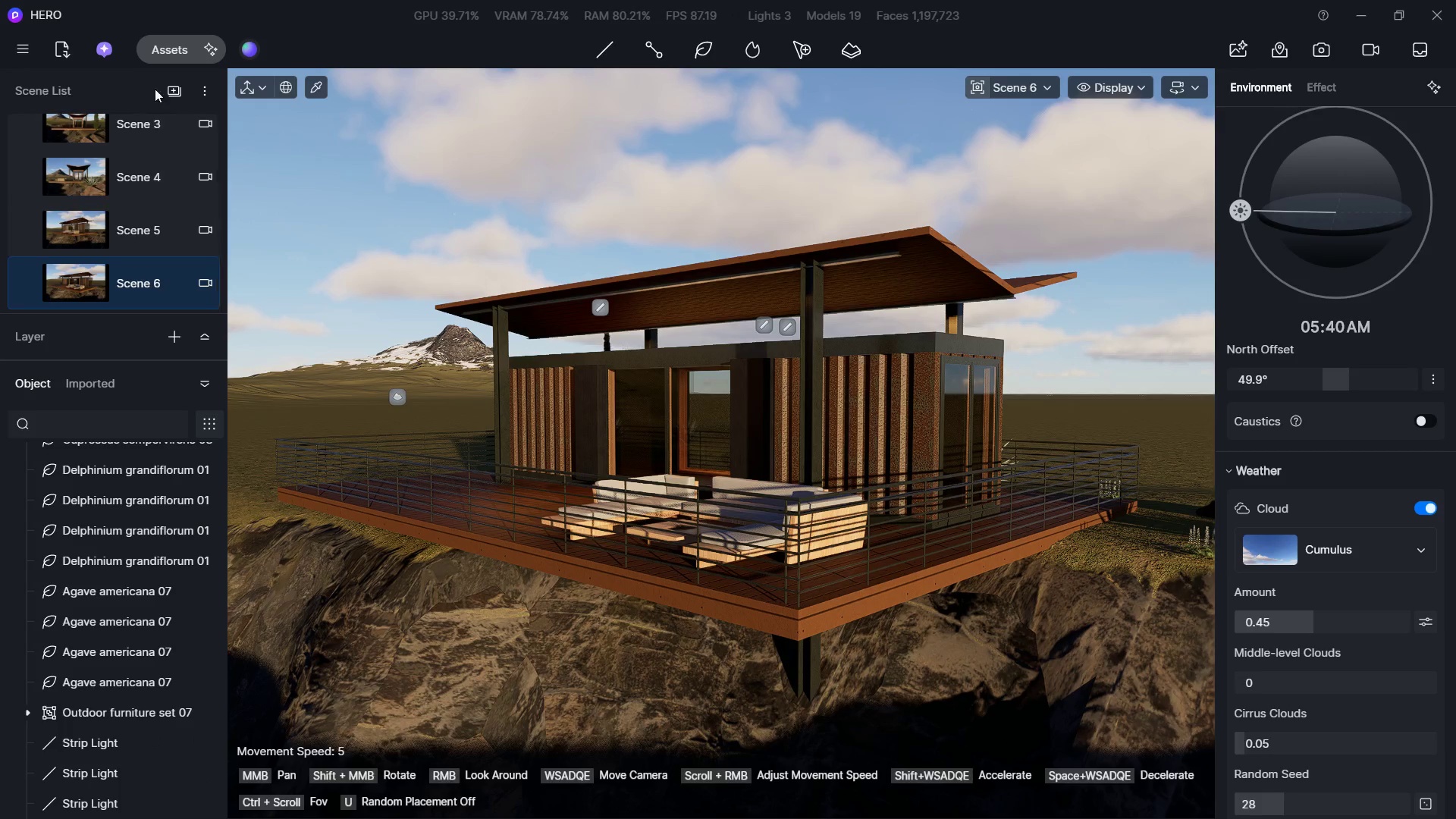 
left_click([155, 57])
 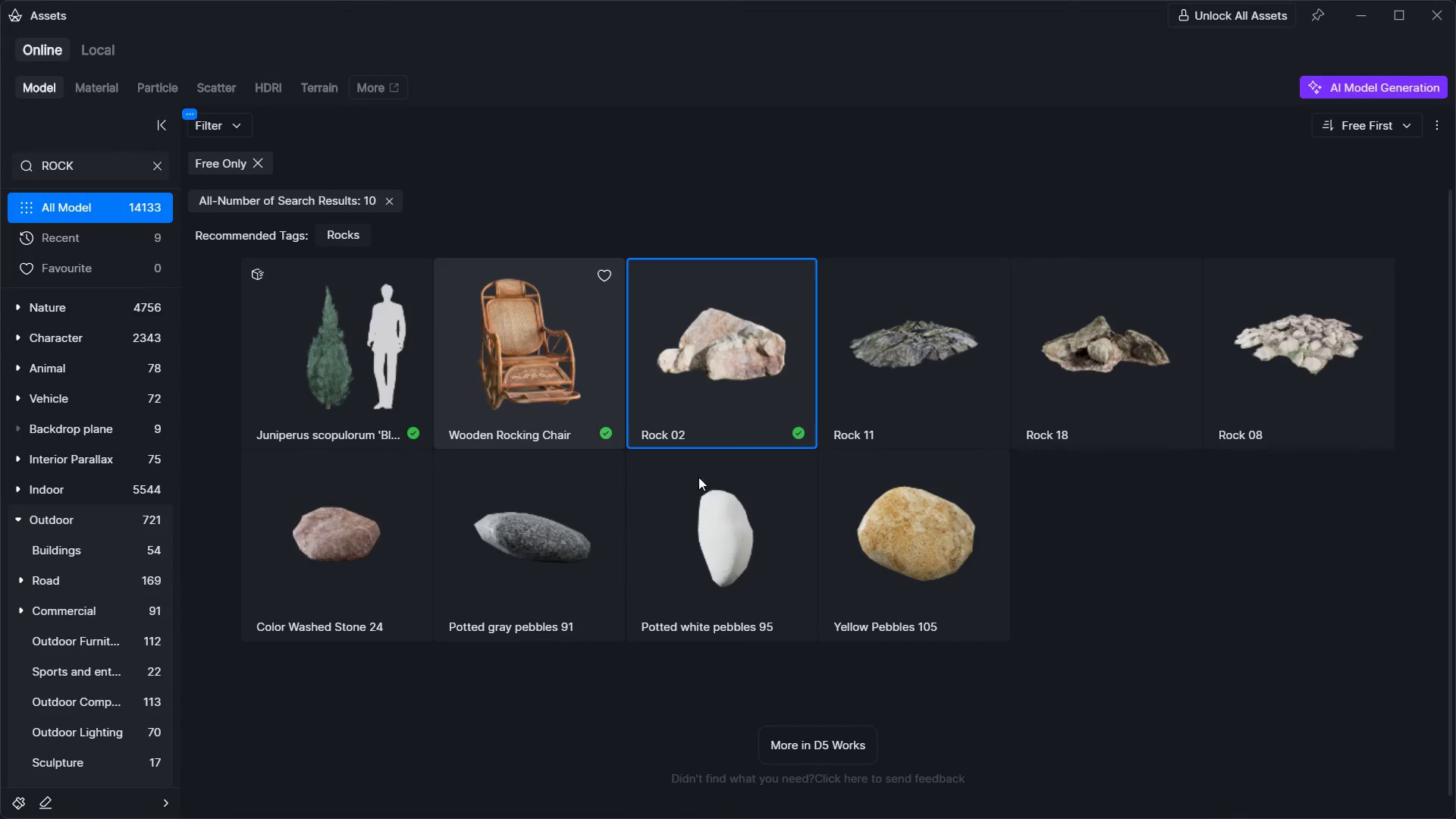 
left_click_drag(start_coordinate=[675, 387], to_coordinate=[684, 385])
 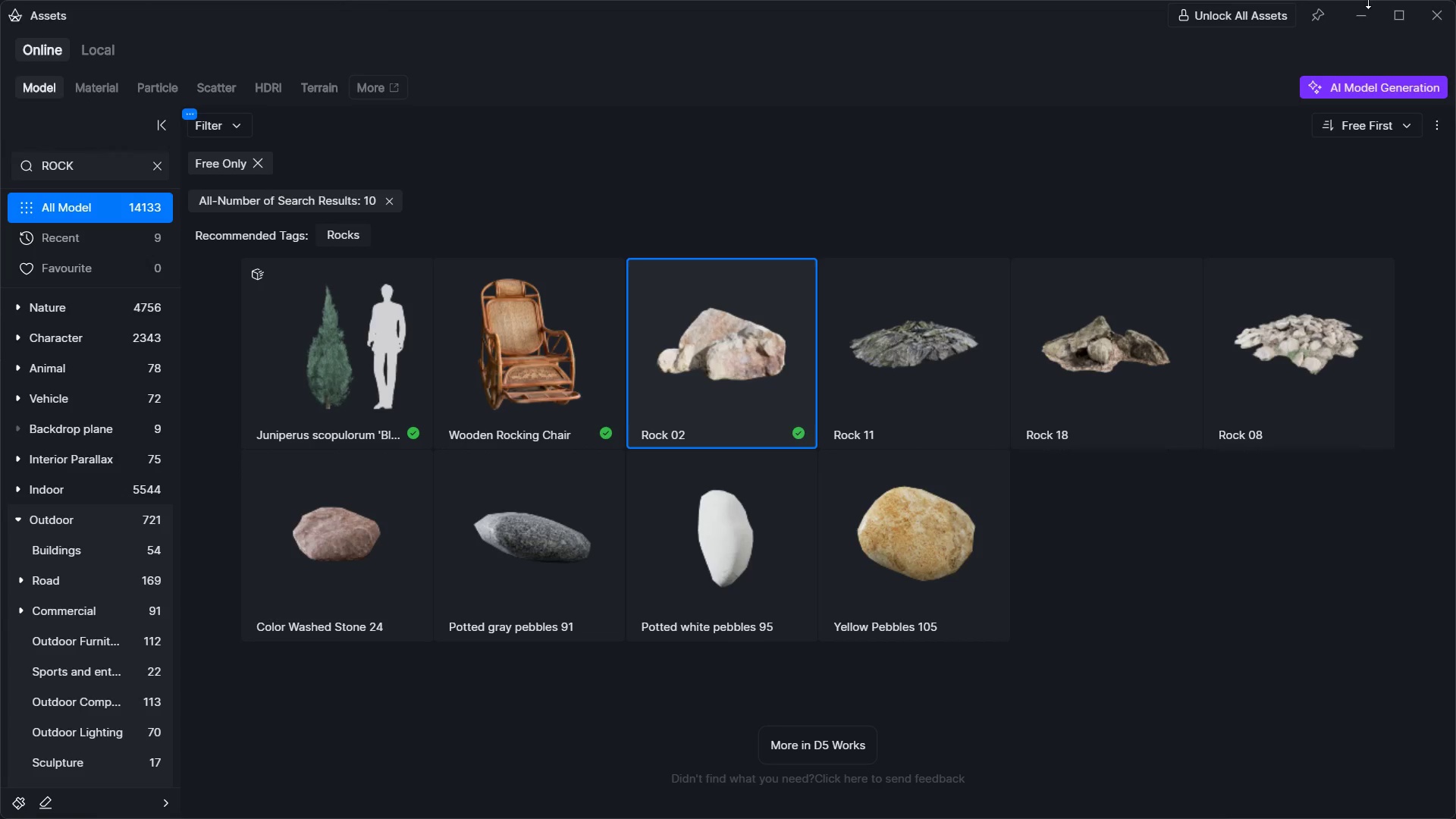 
left_click([1356, 22])
 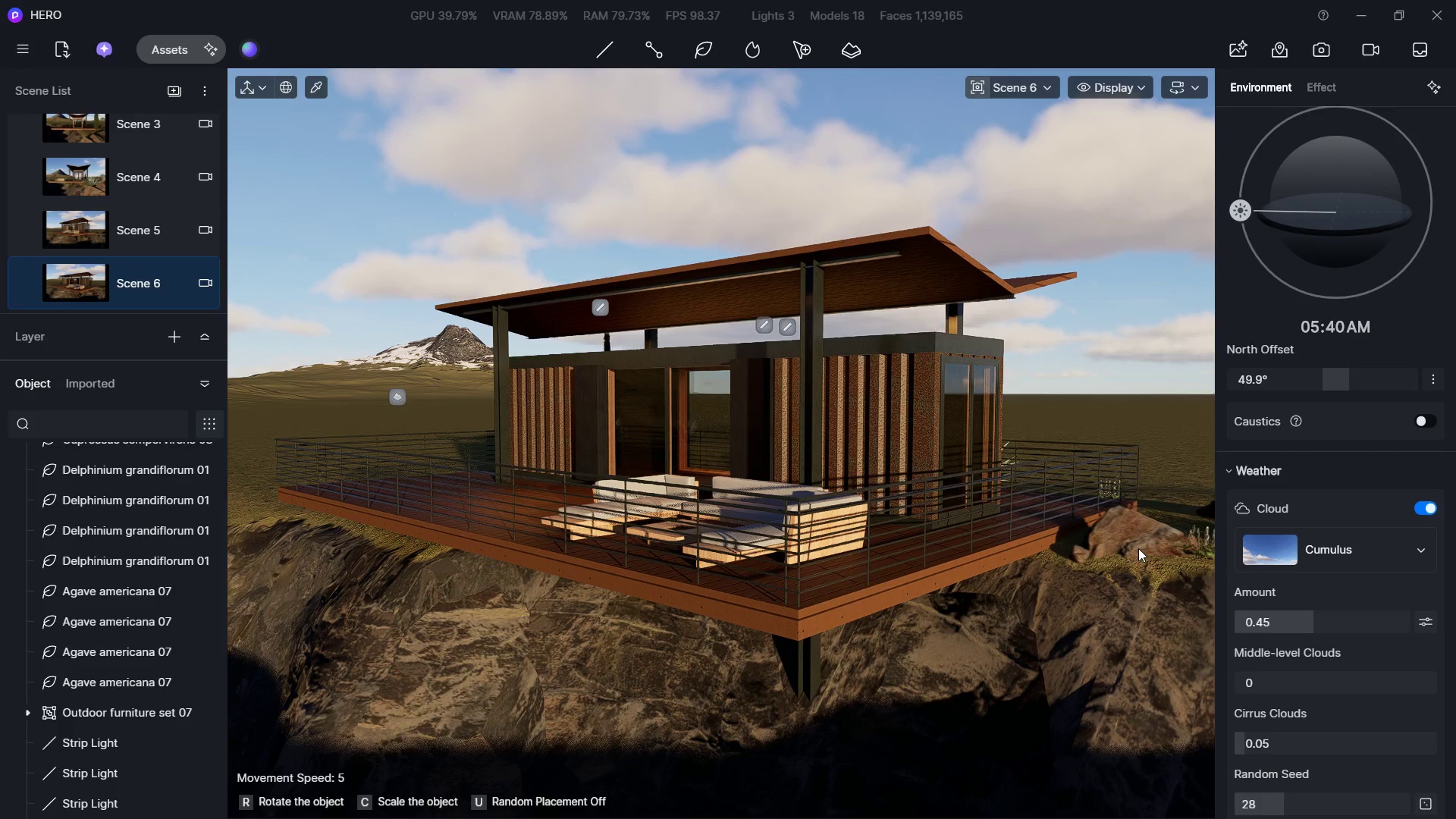 
left_click([1134, 550])
 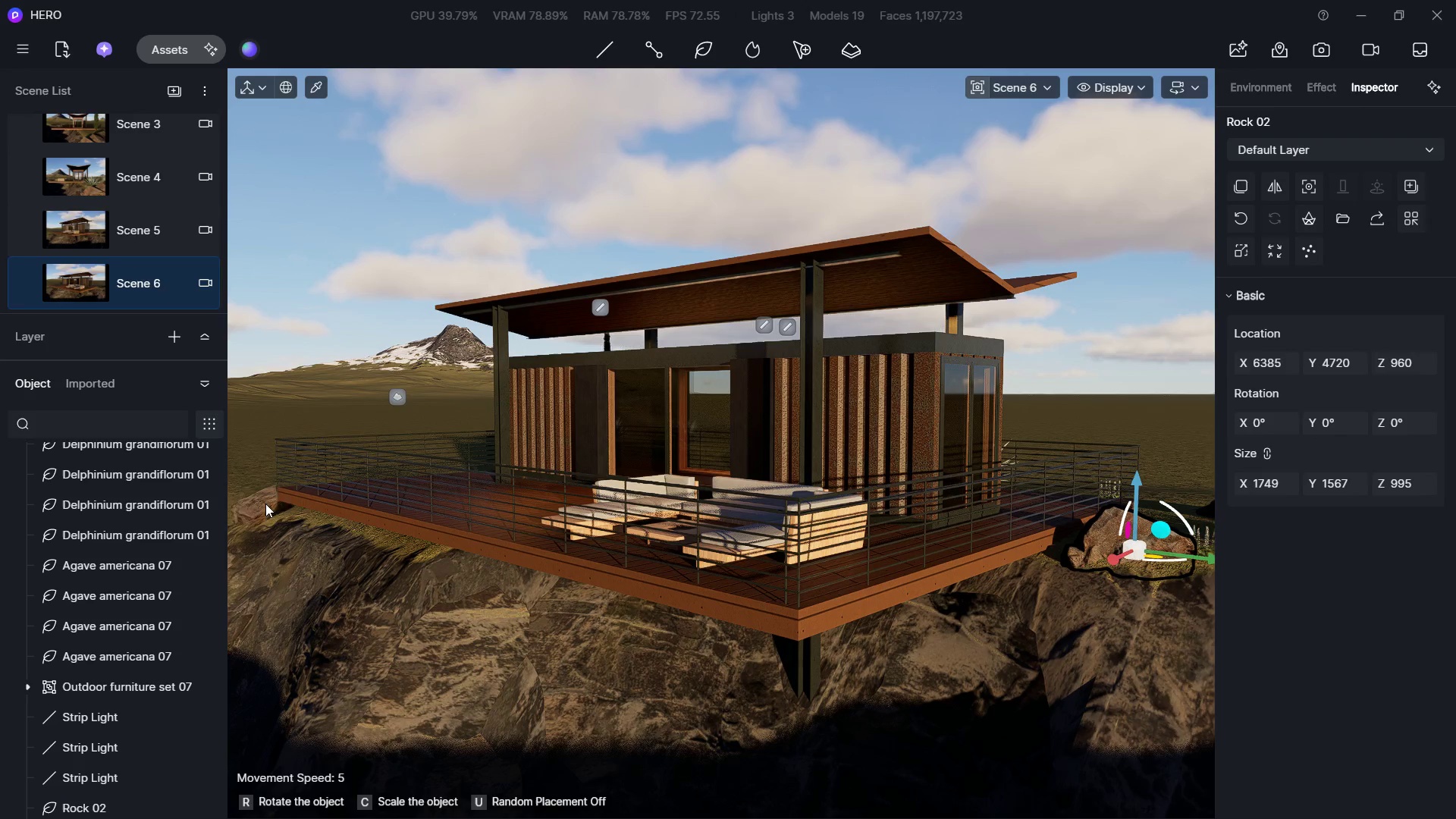 
left_click([251, 499])
 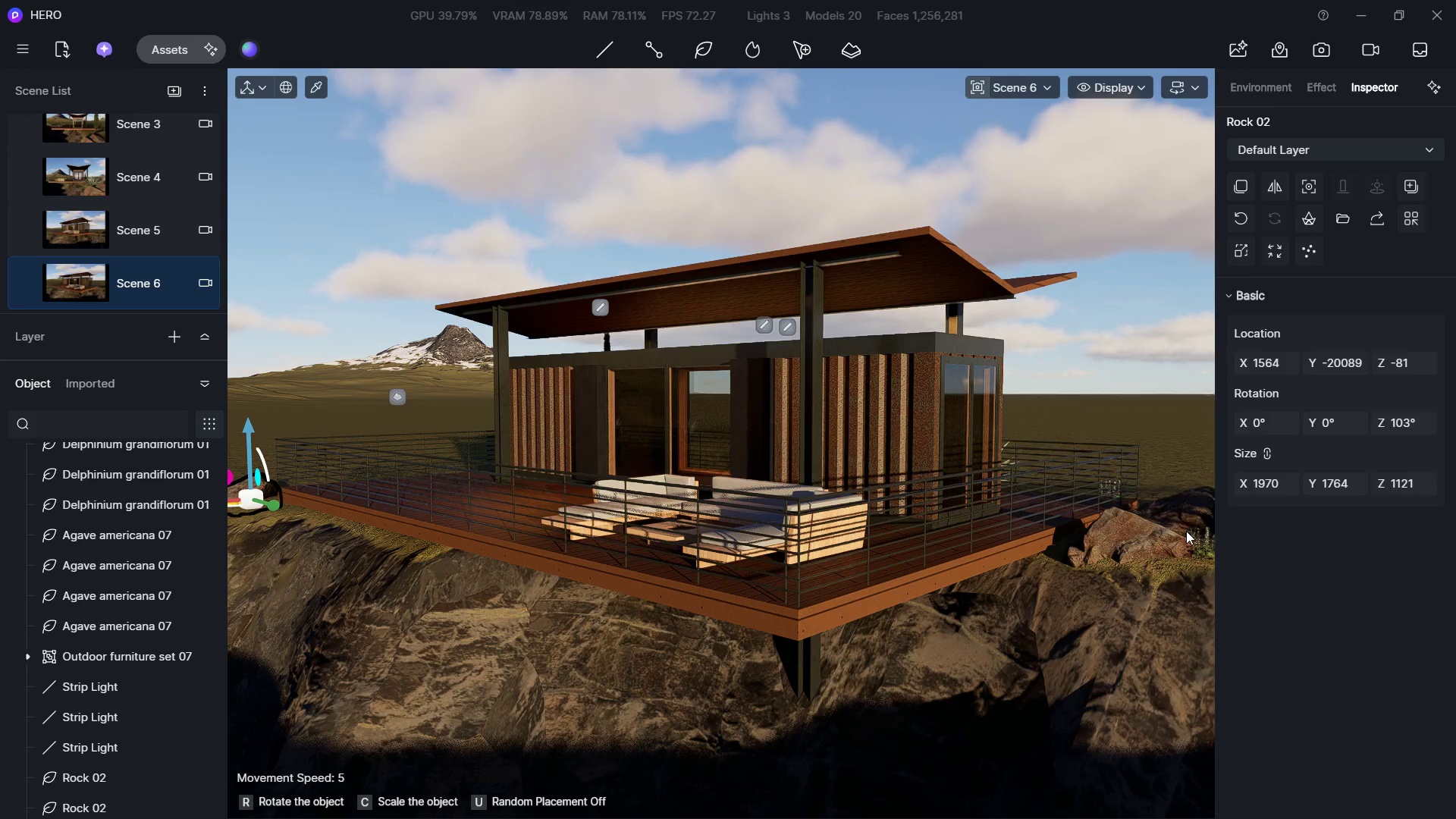 
left_click([1191, 531])
 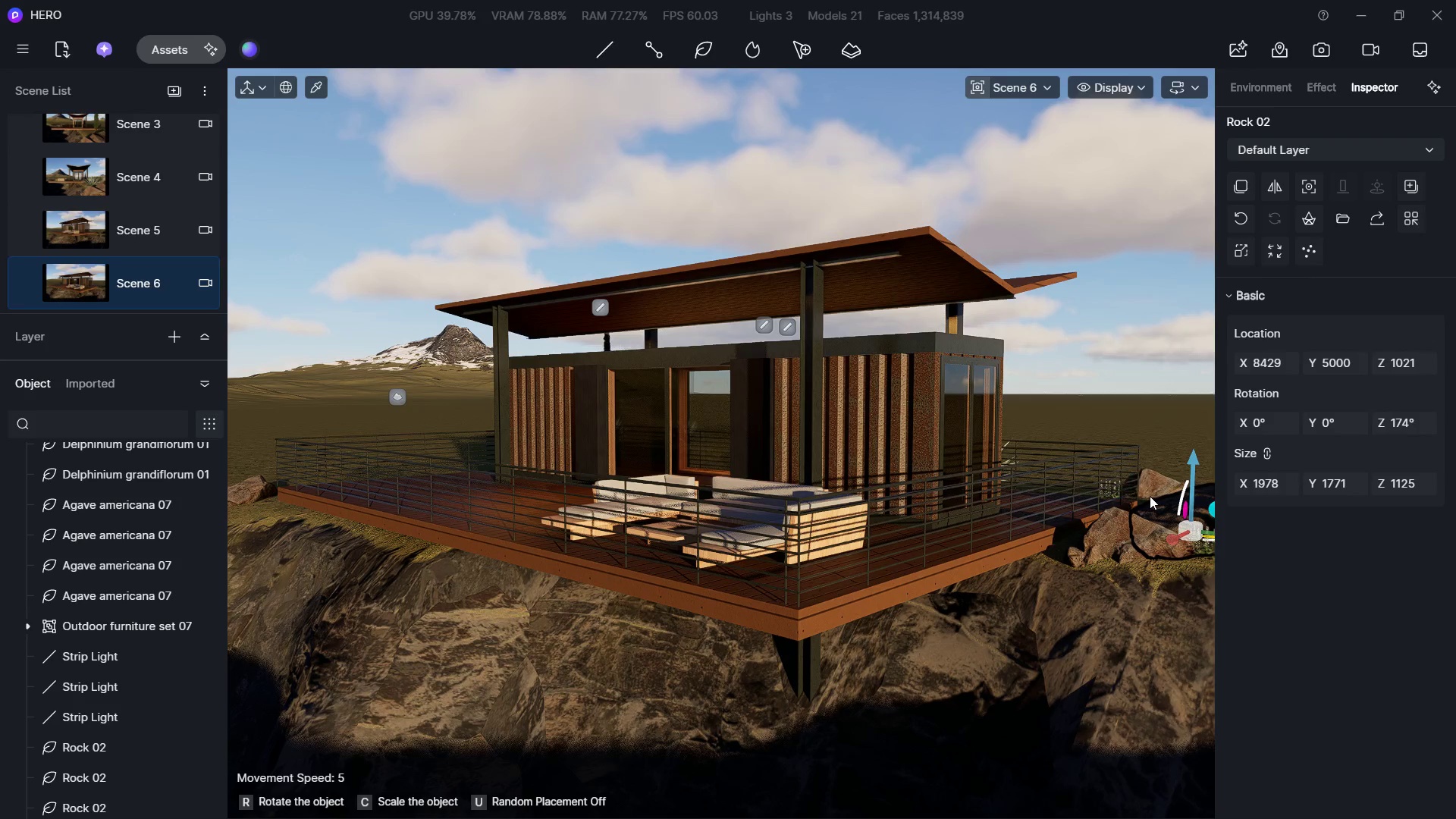 
left_click([1150, 496])
 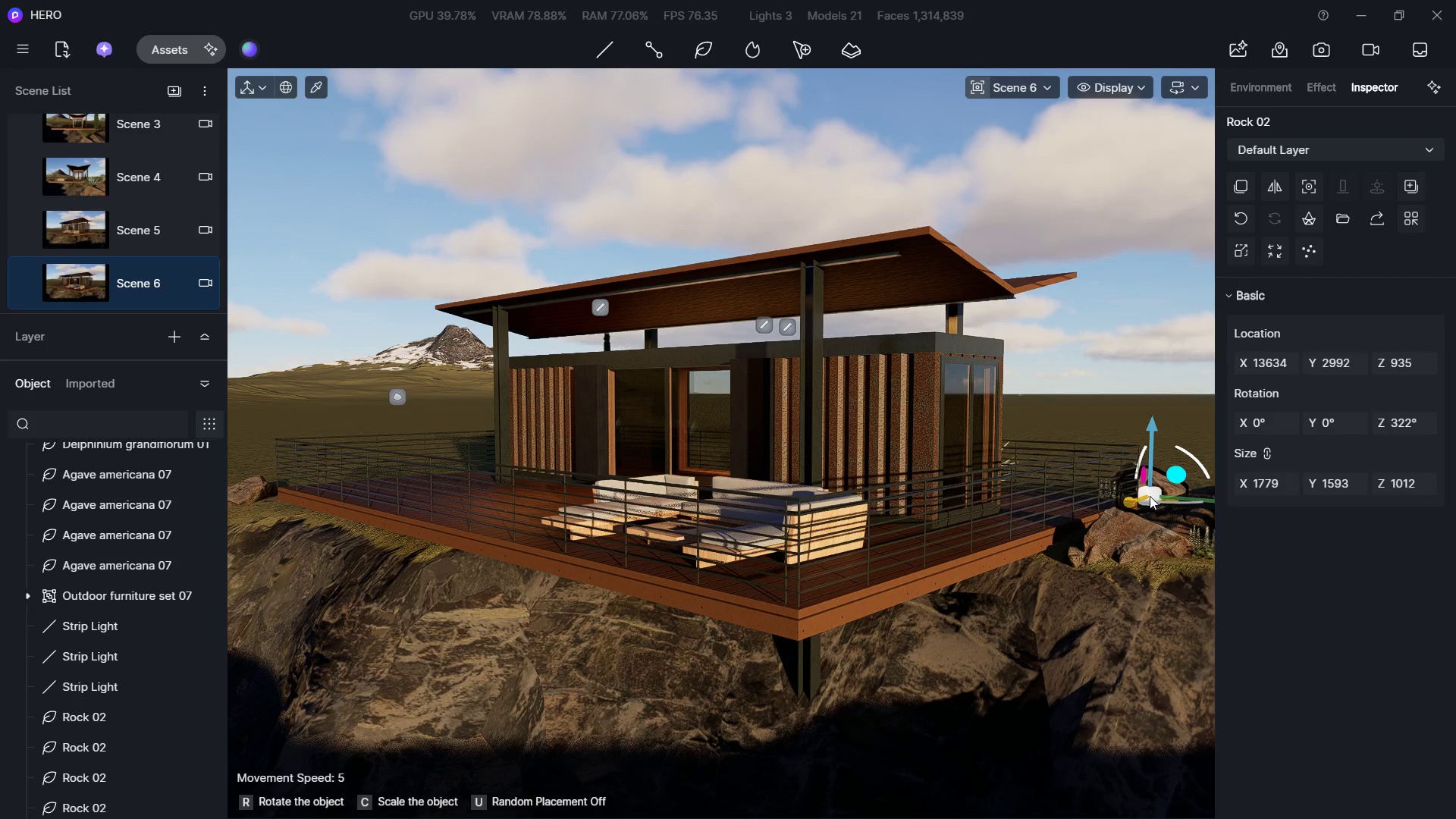 
key(Escape)
 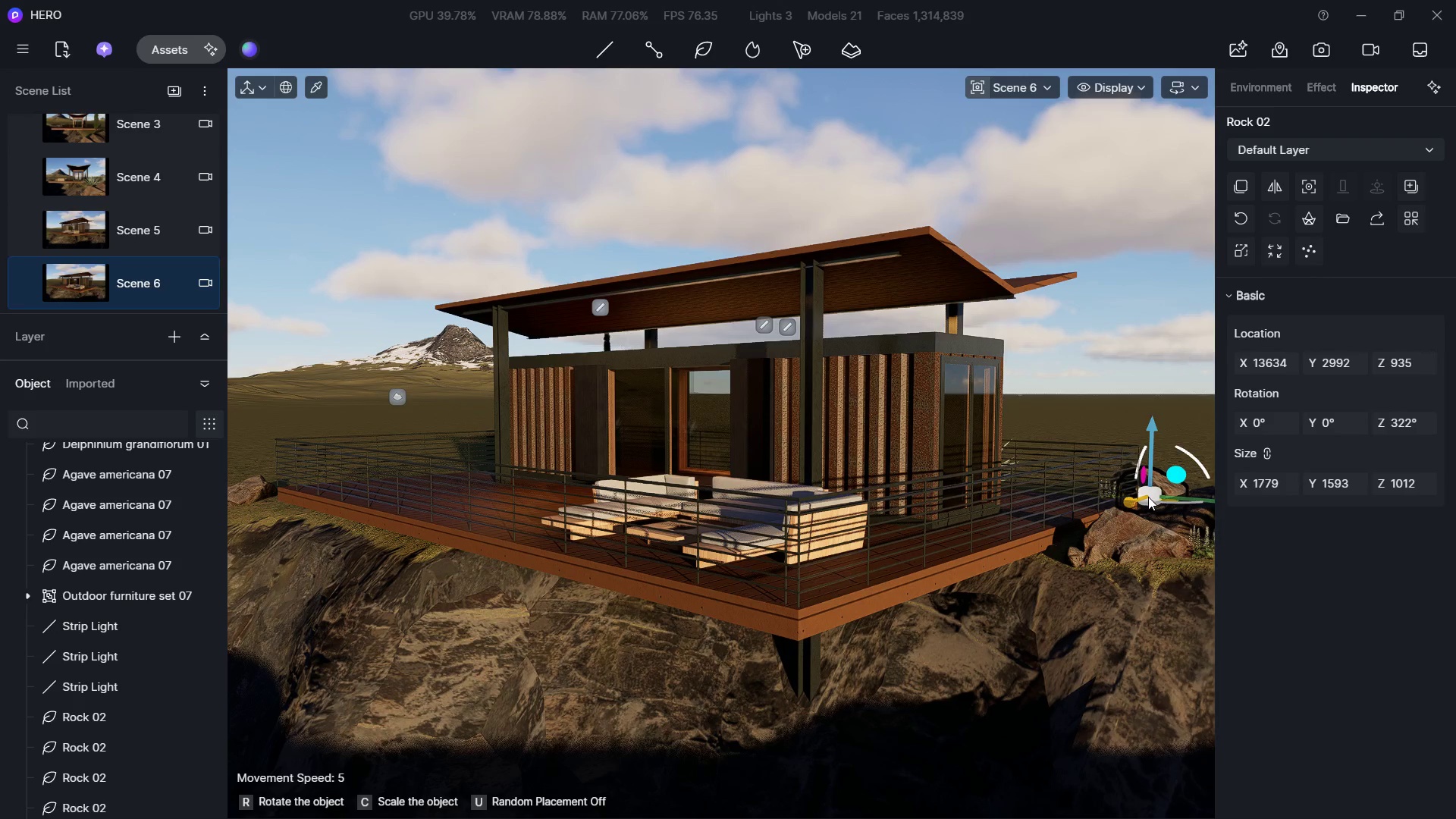 
key(Escape)
 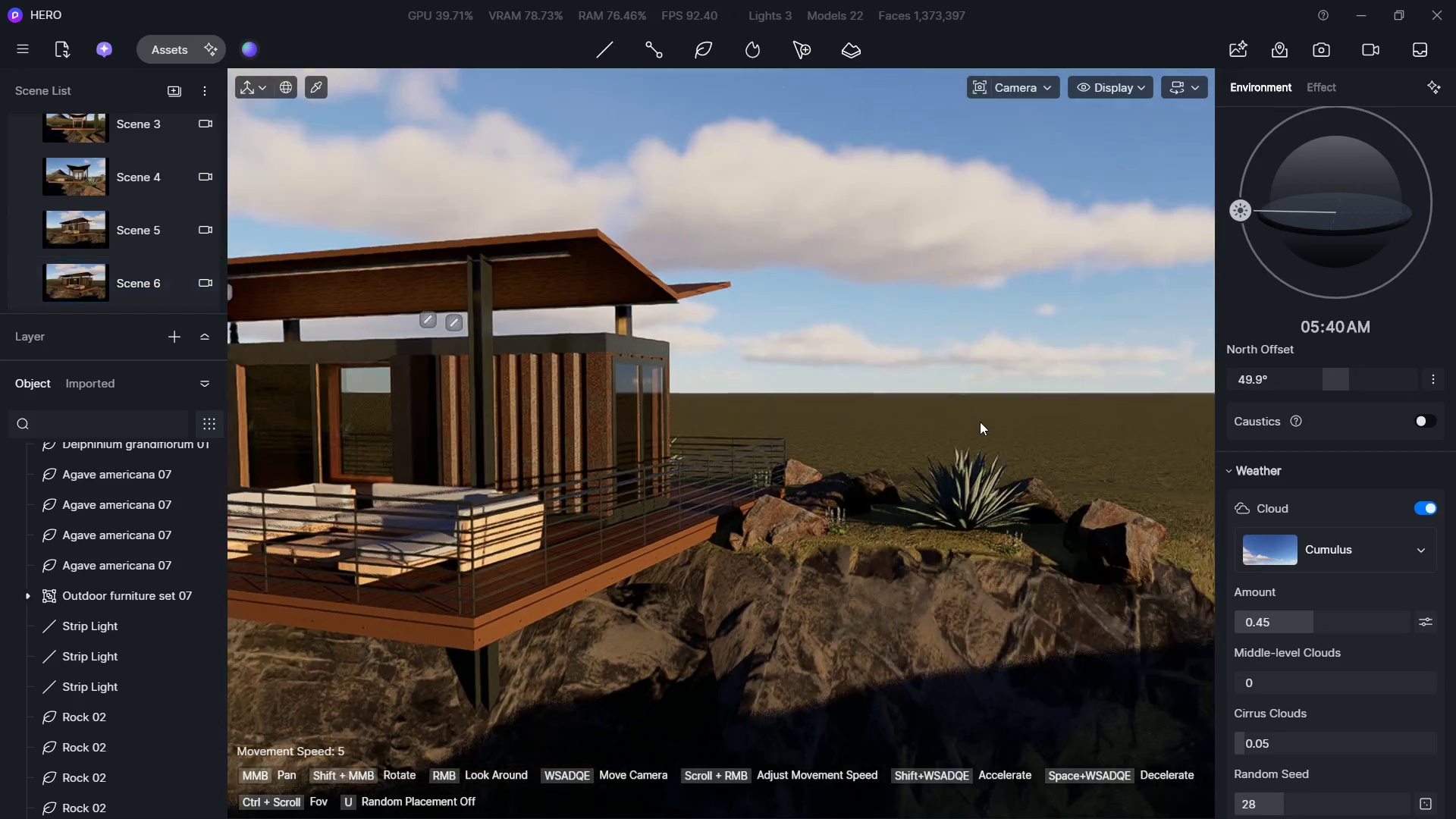 
left_click([945, 513])
 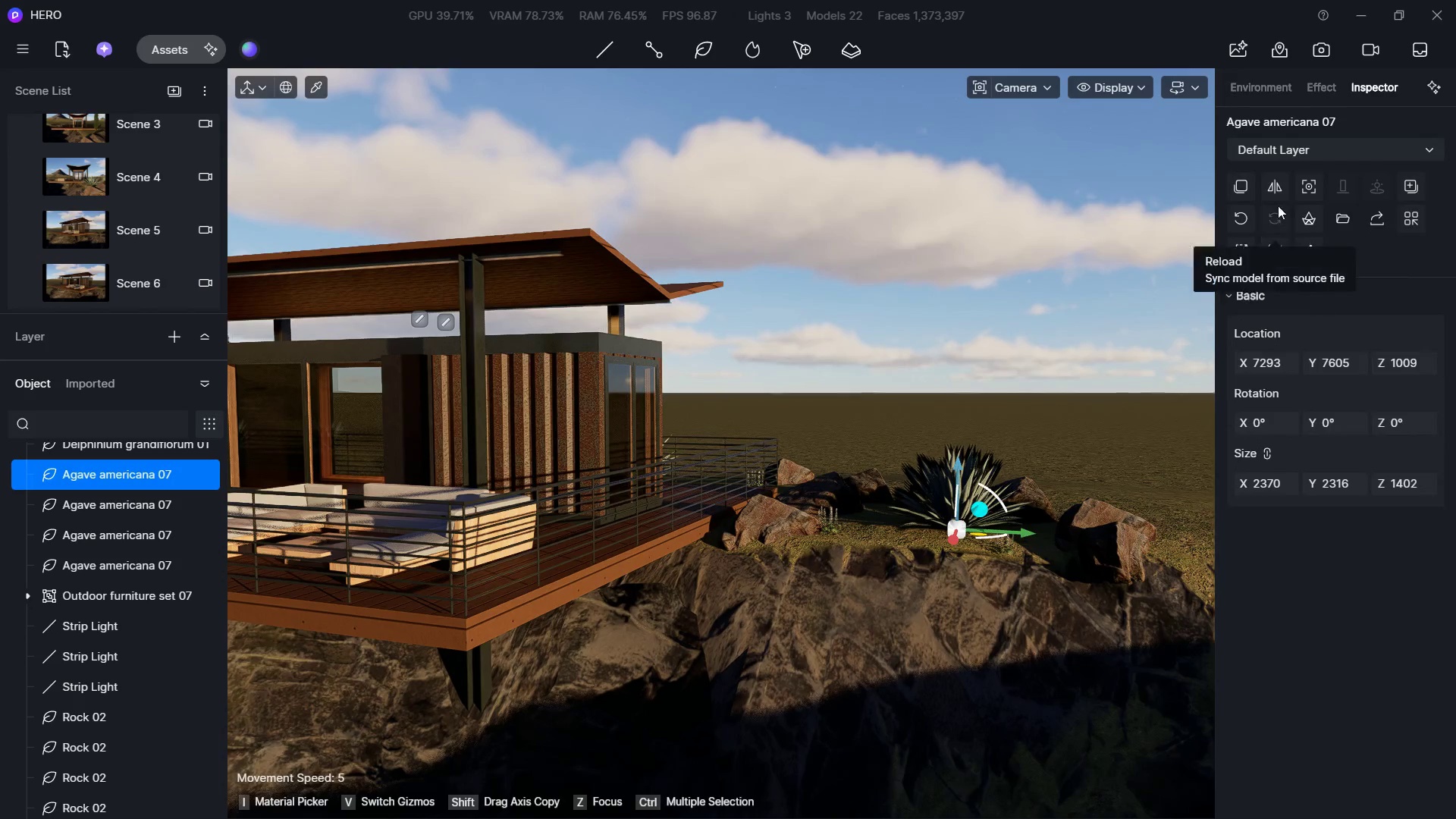 
left_click([1244, 183])
 